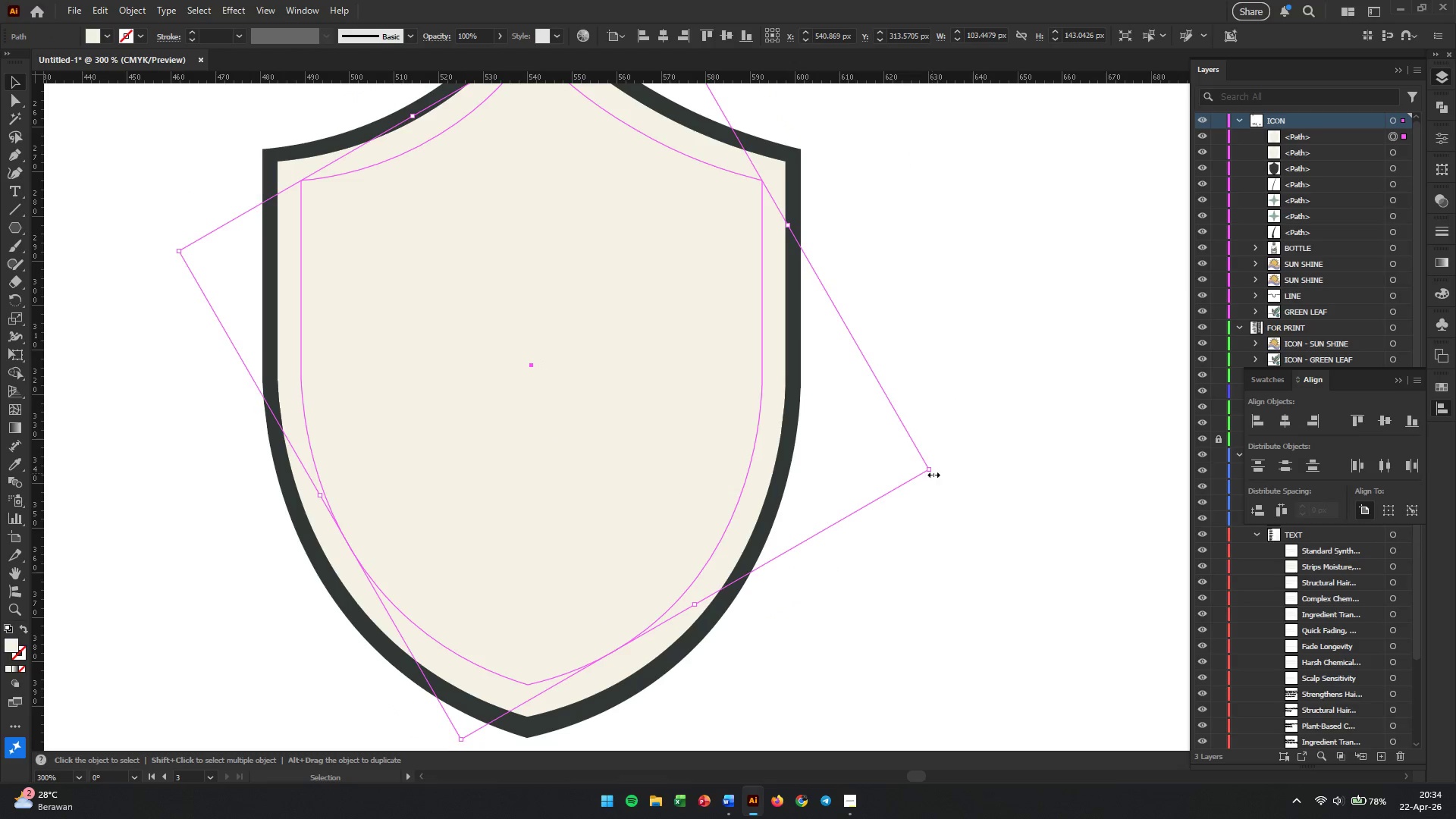 
left_click_drag(start_coordinate=[929, 470], to_coordinate=[947, 470])
 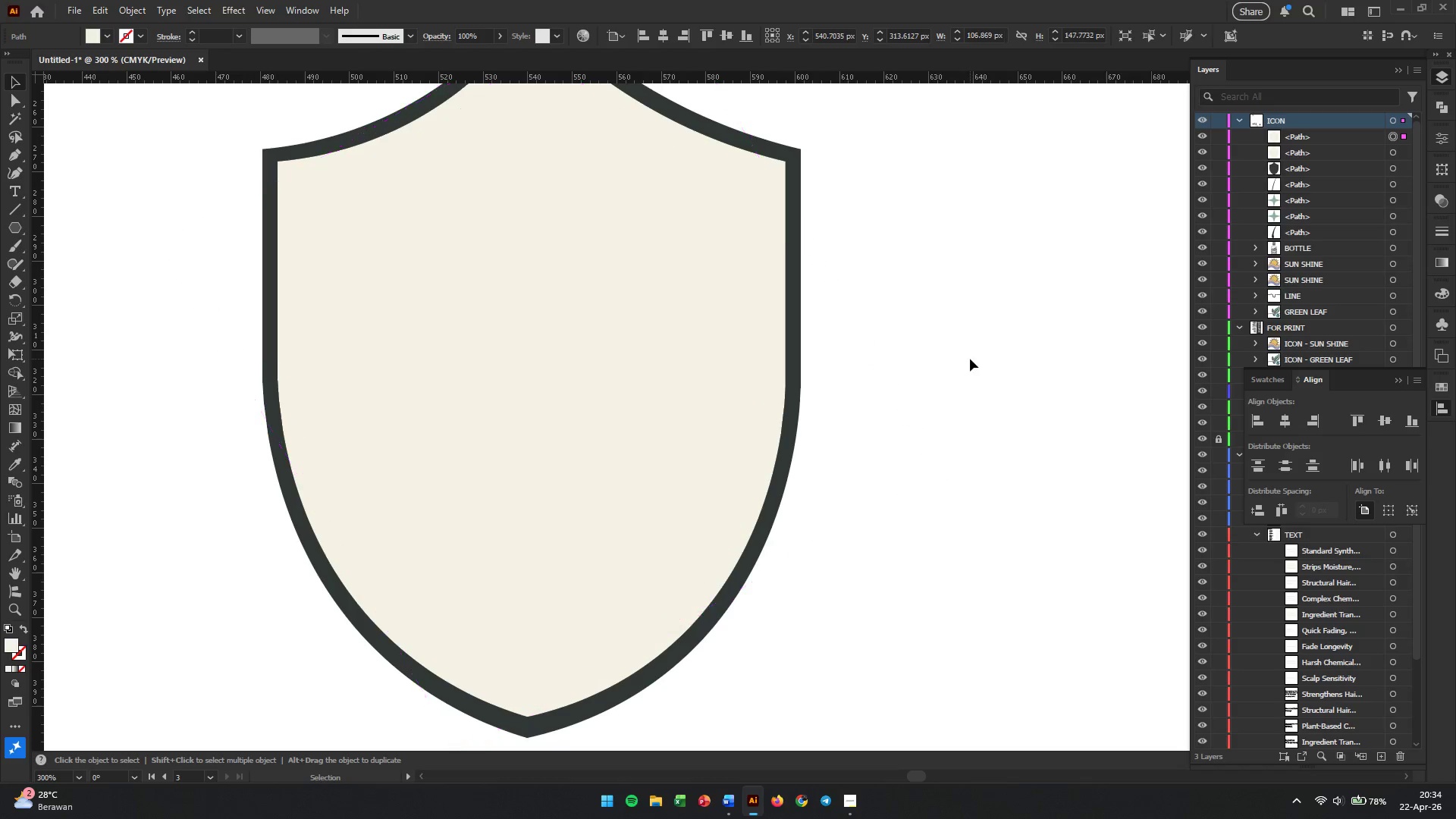 
hold_key(key=AltLeft, duration=1.72)
 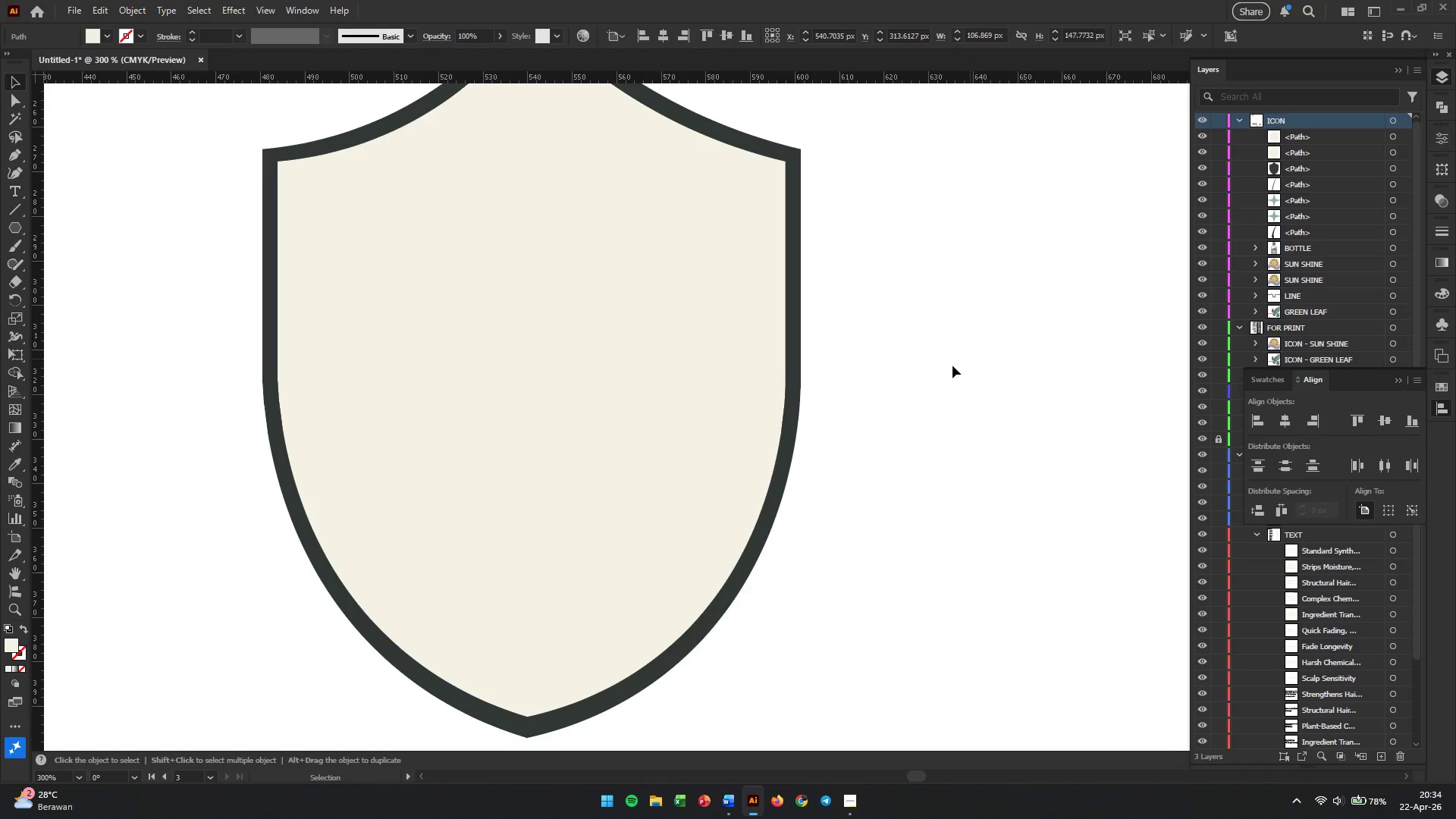 
hold_key(key=ShiftLeft, duration=1.67)
 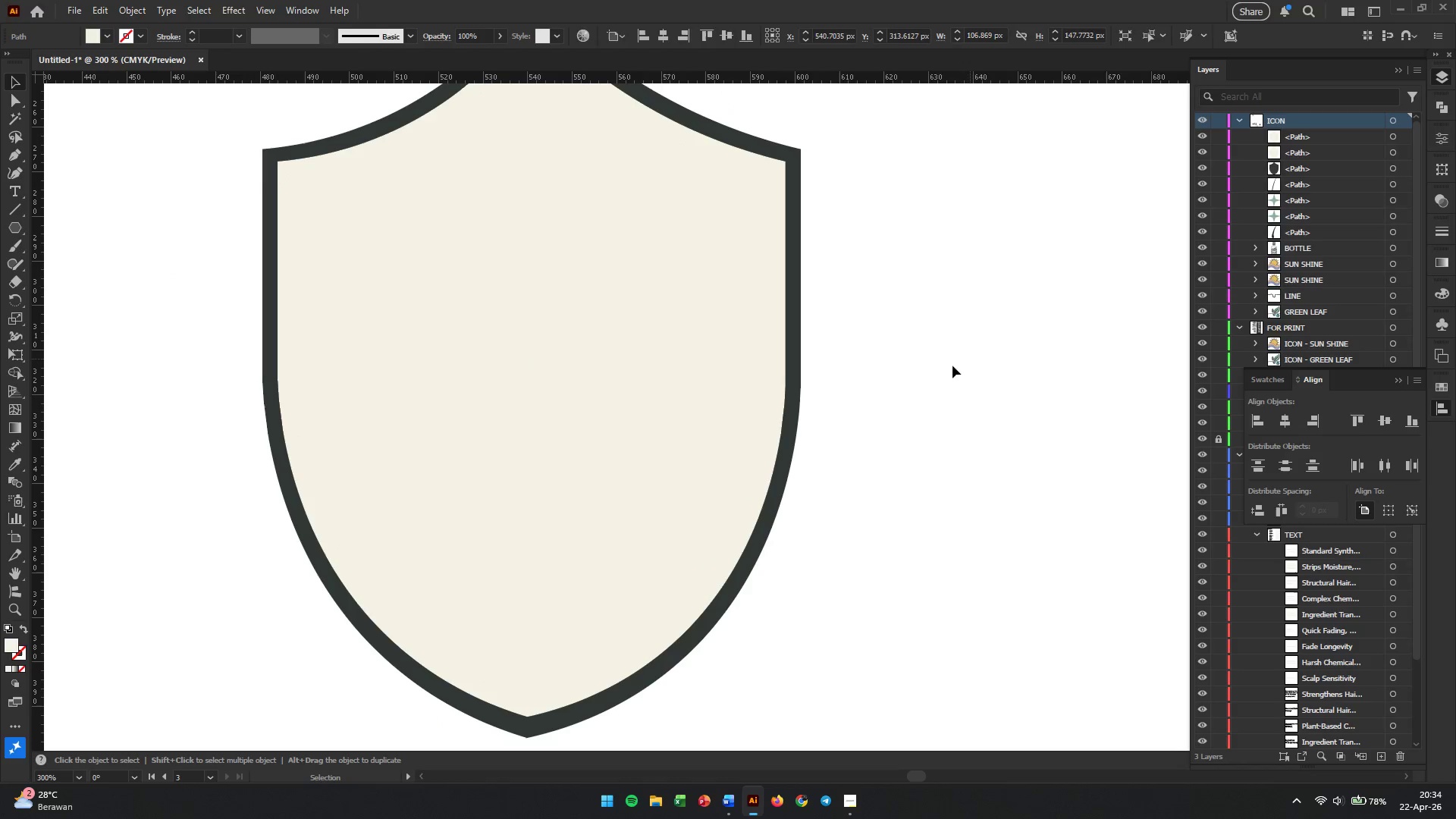 
double_click([645, 447])
 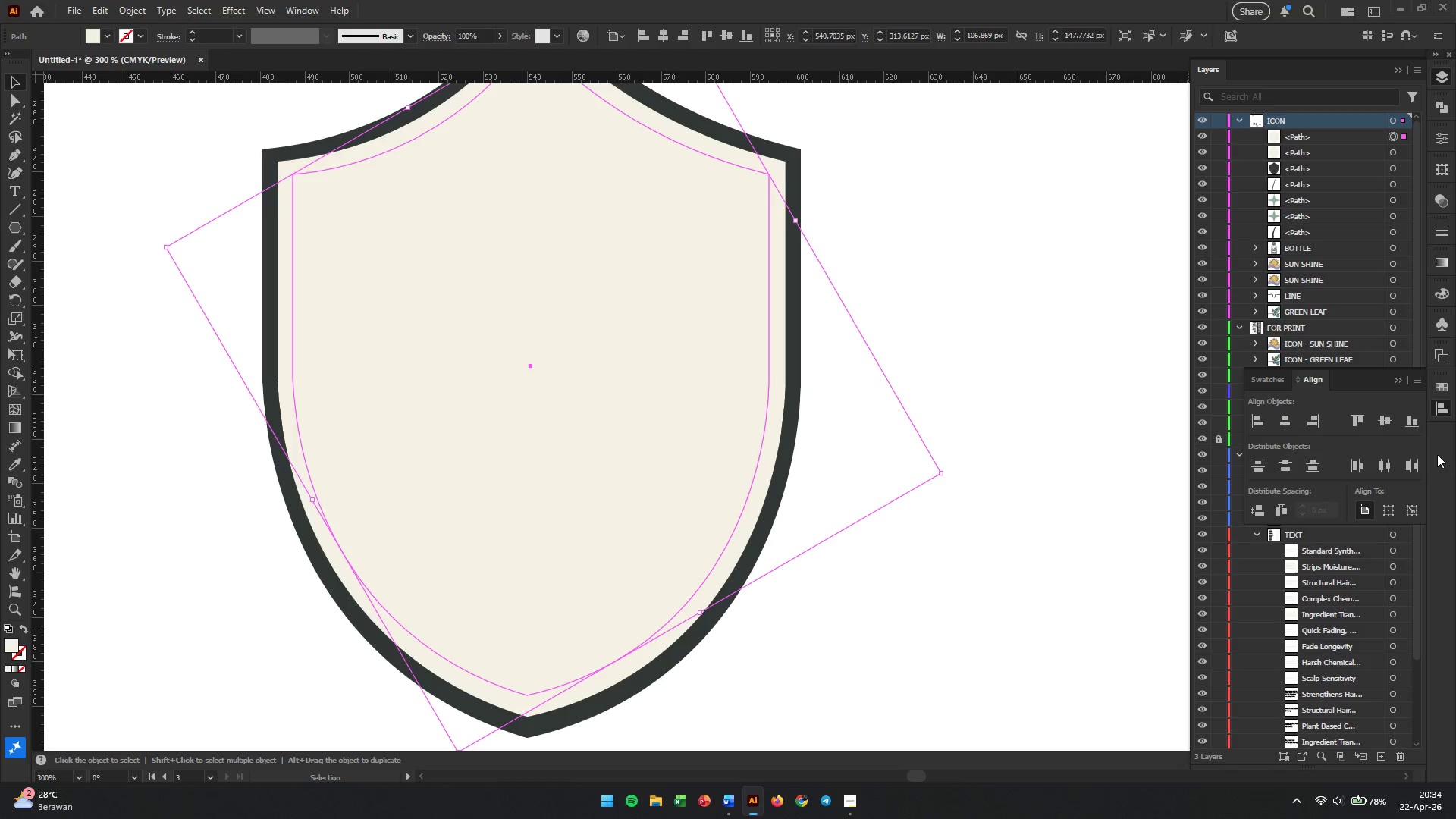 
left_click([1445, 387])
 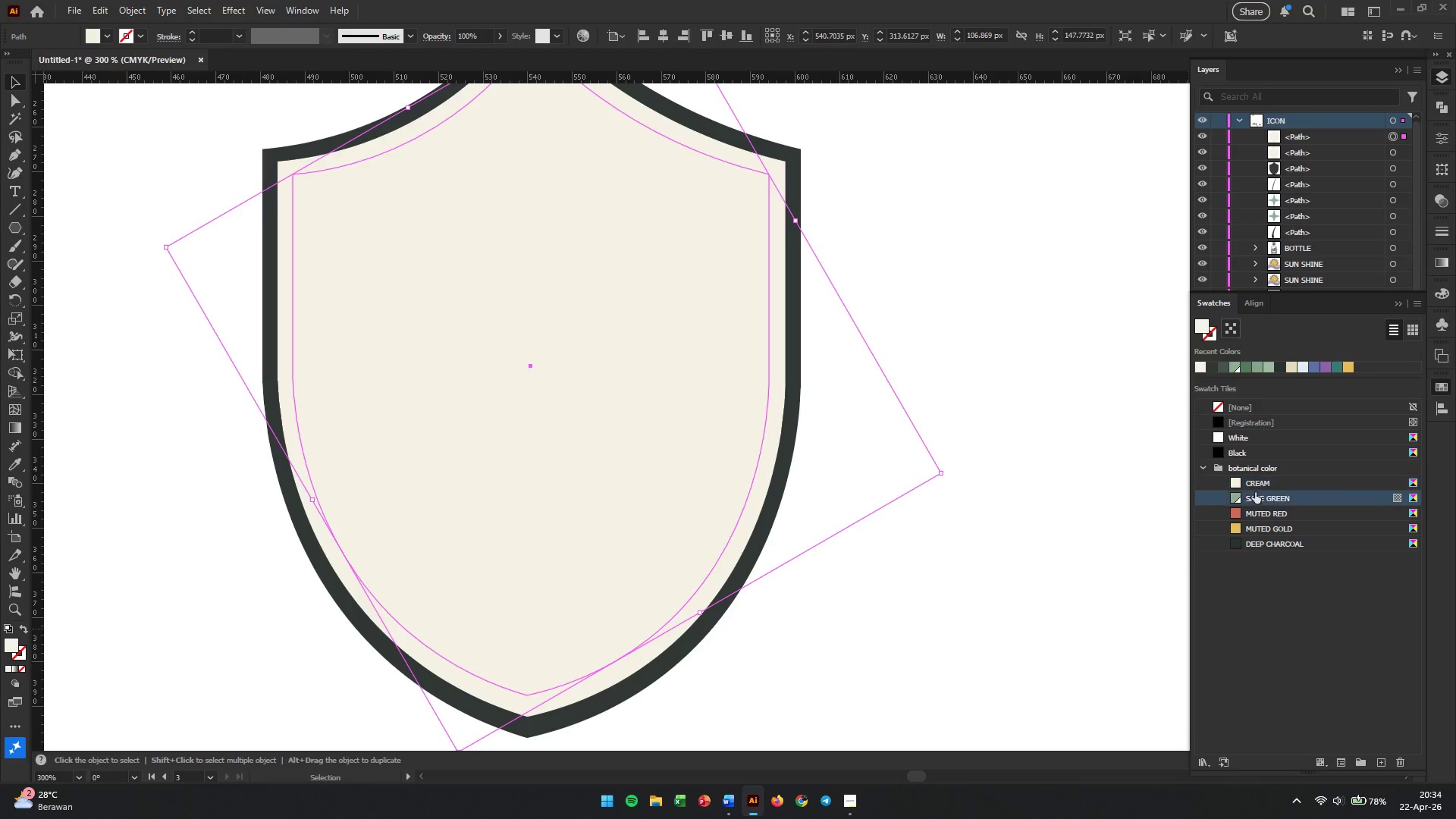 
double_click([908, 491])
 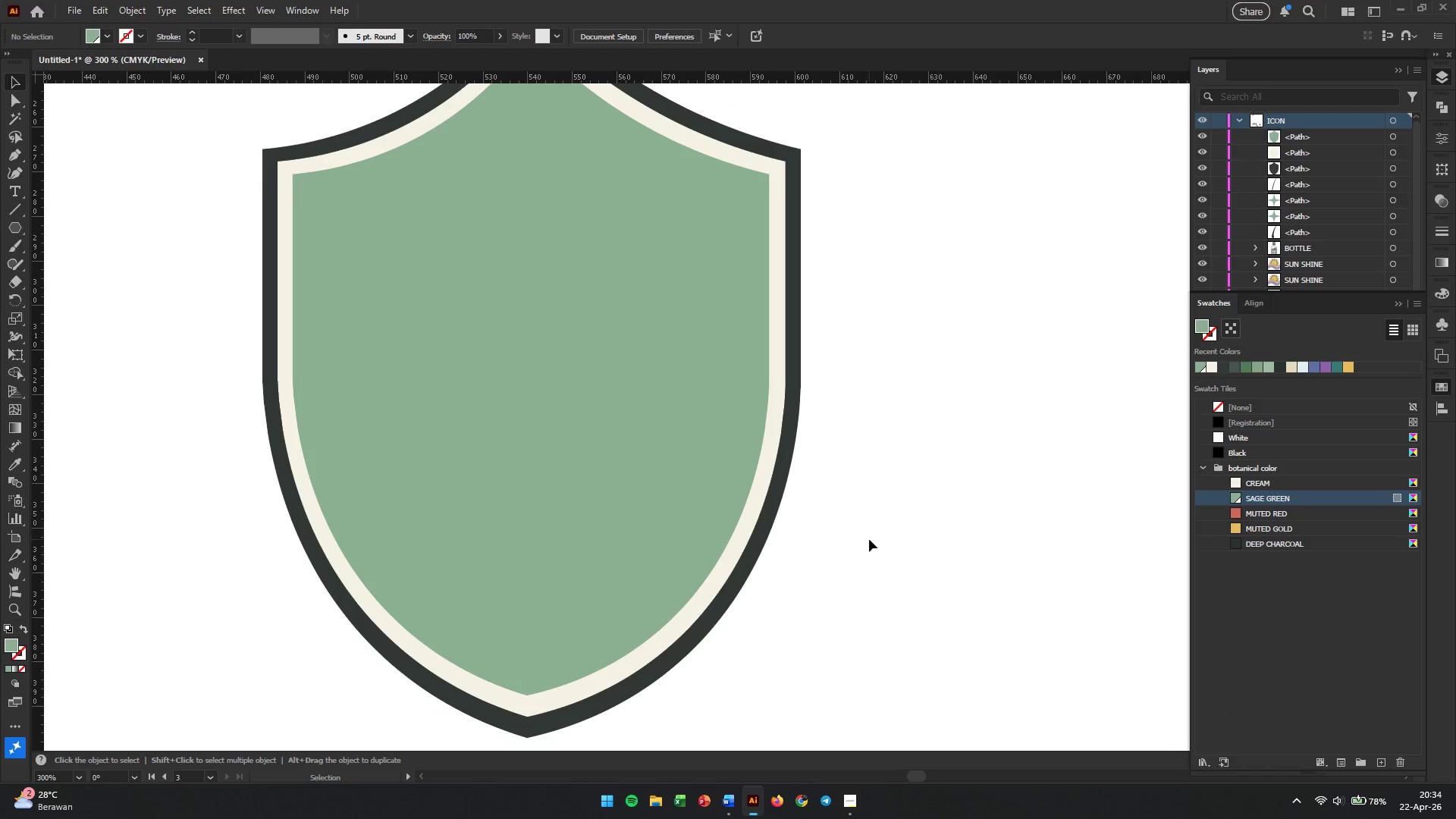 
hold_key(key=AltLeft, duration=0.78)
 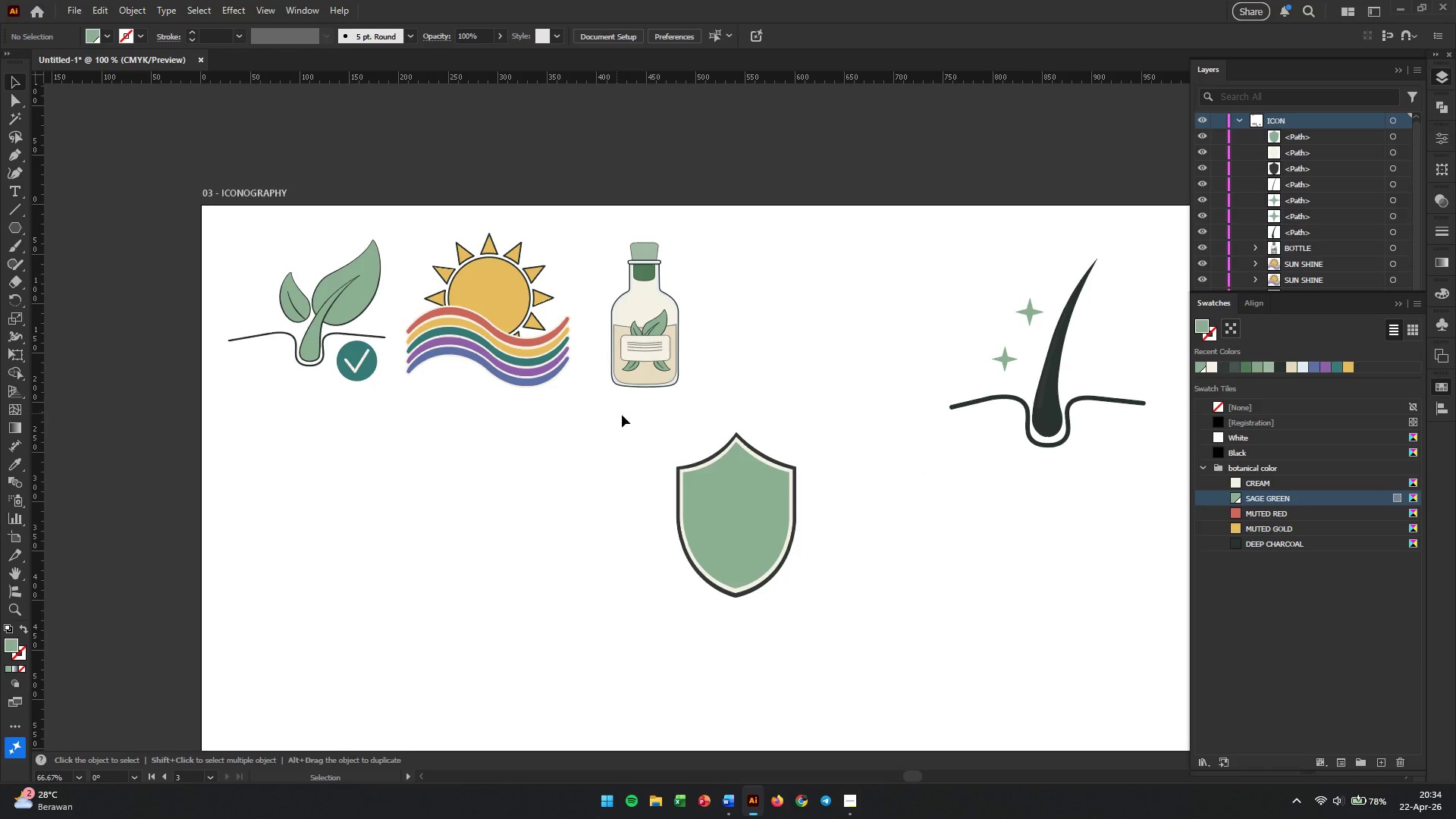 
left_click([366, 365])
 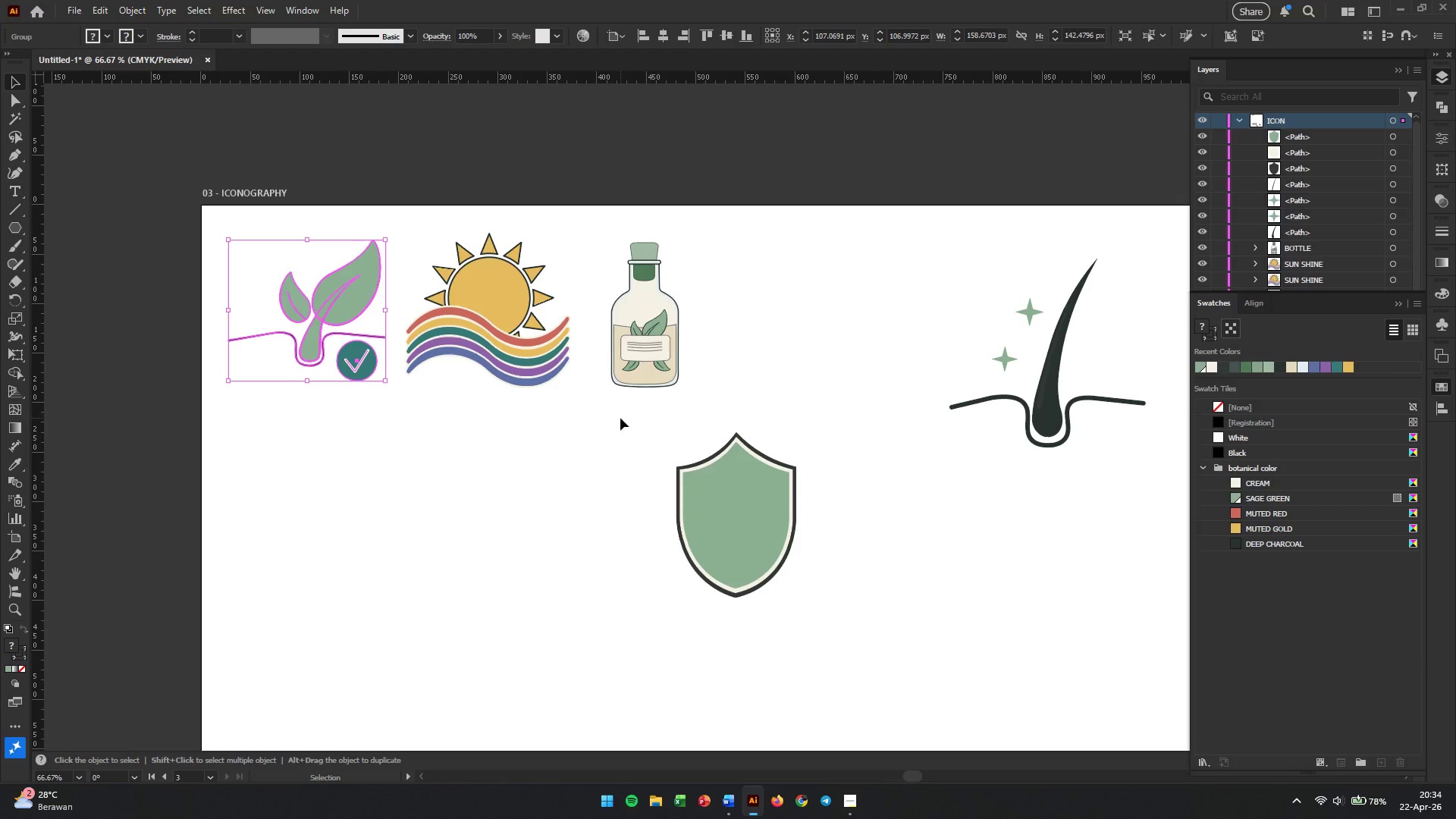 
scroll: coordinate [795, 558], scroll_direction: down, amount: 4.0
 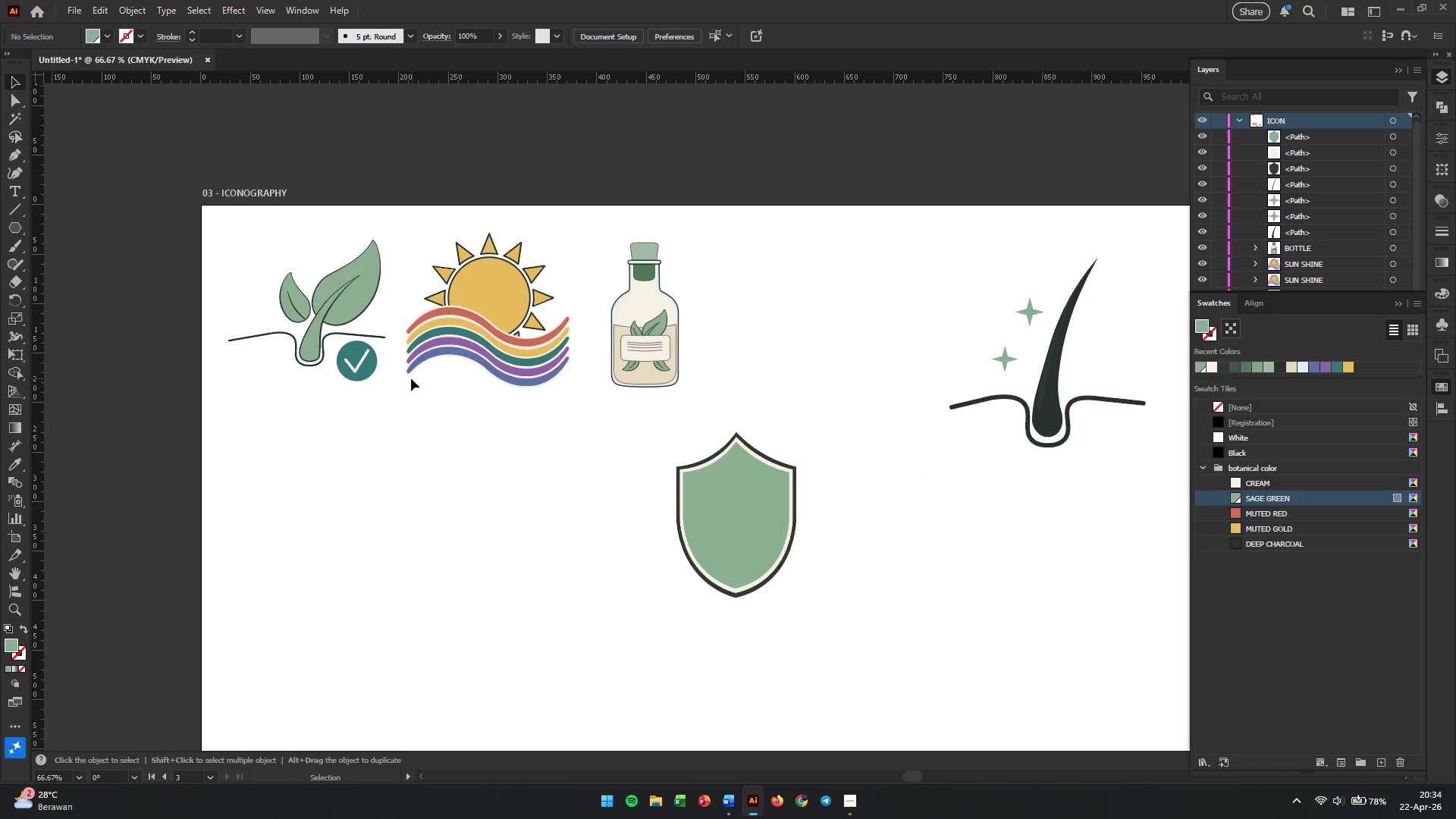 
left_click([613, 446])
 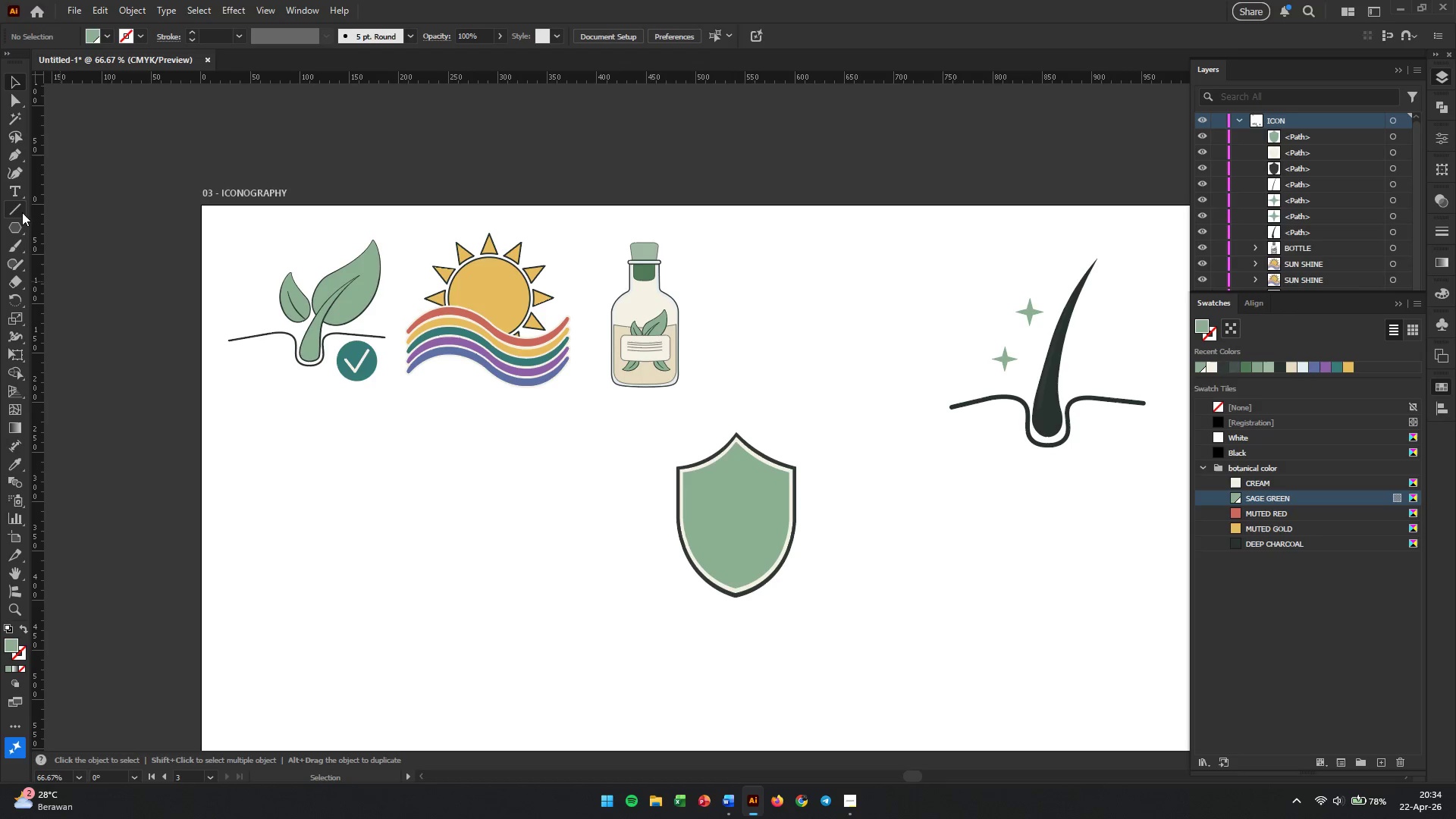 
left_click([12, 156])
 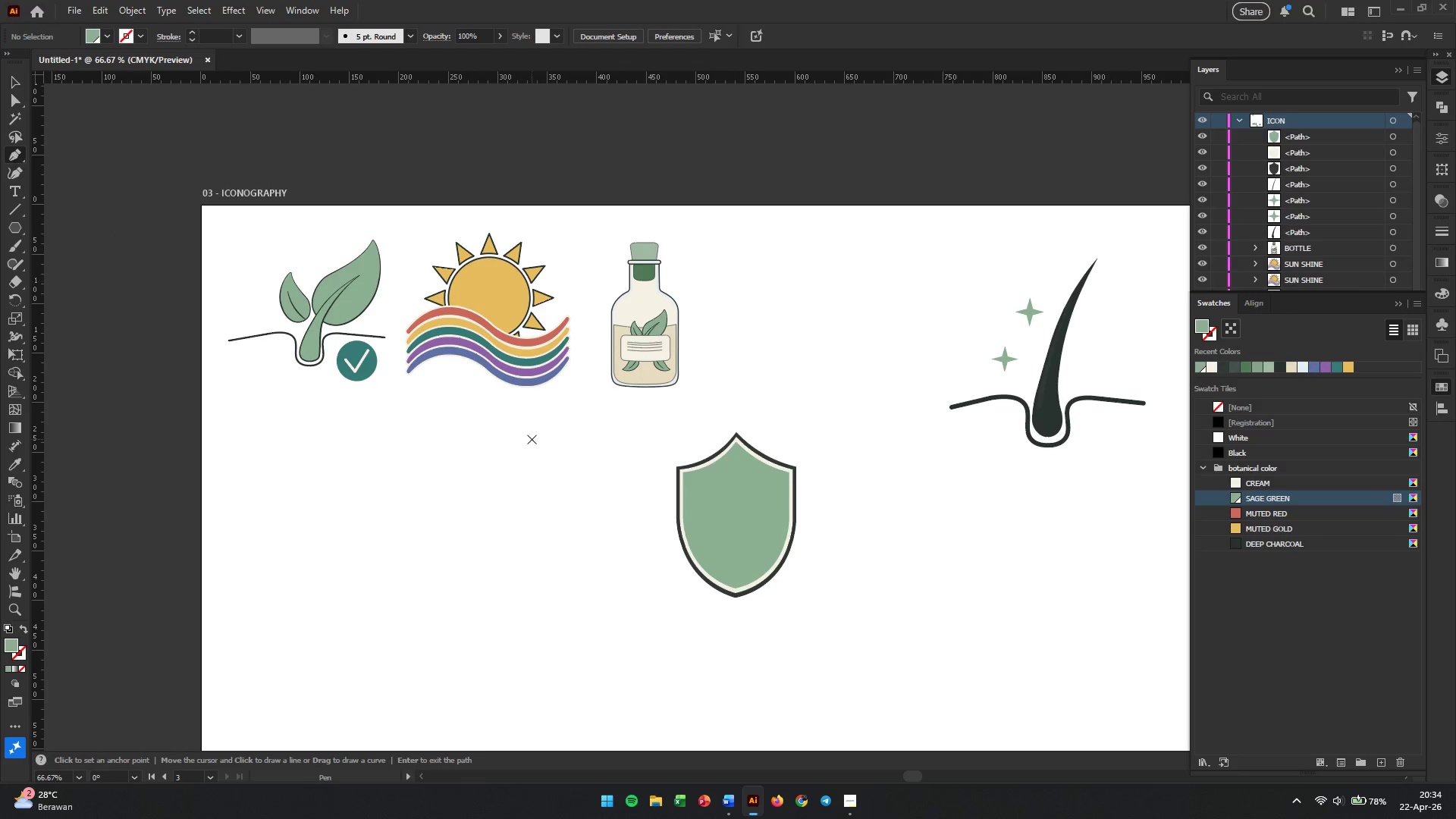 
hold_key(key=AltLeft, duration=1.42)
scroll: coordinate [680, 506], scroll_direction: up, amount: 2.0
 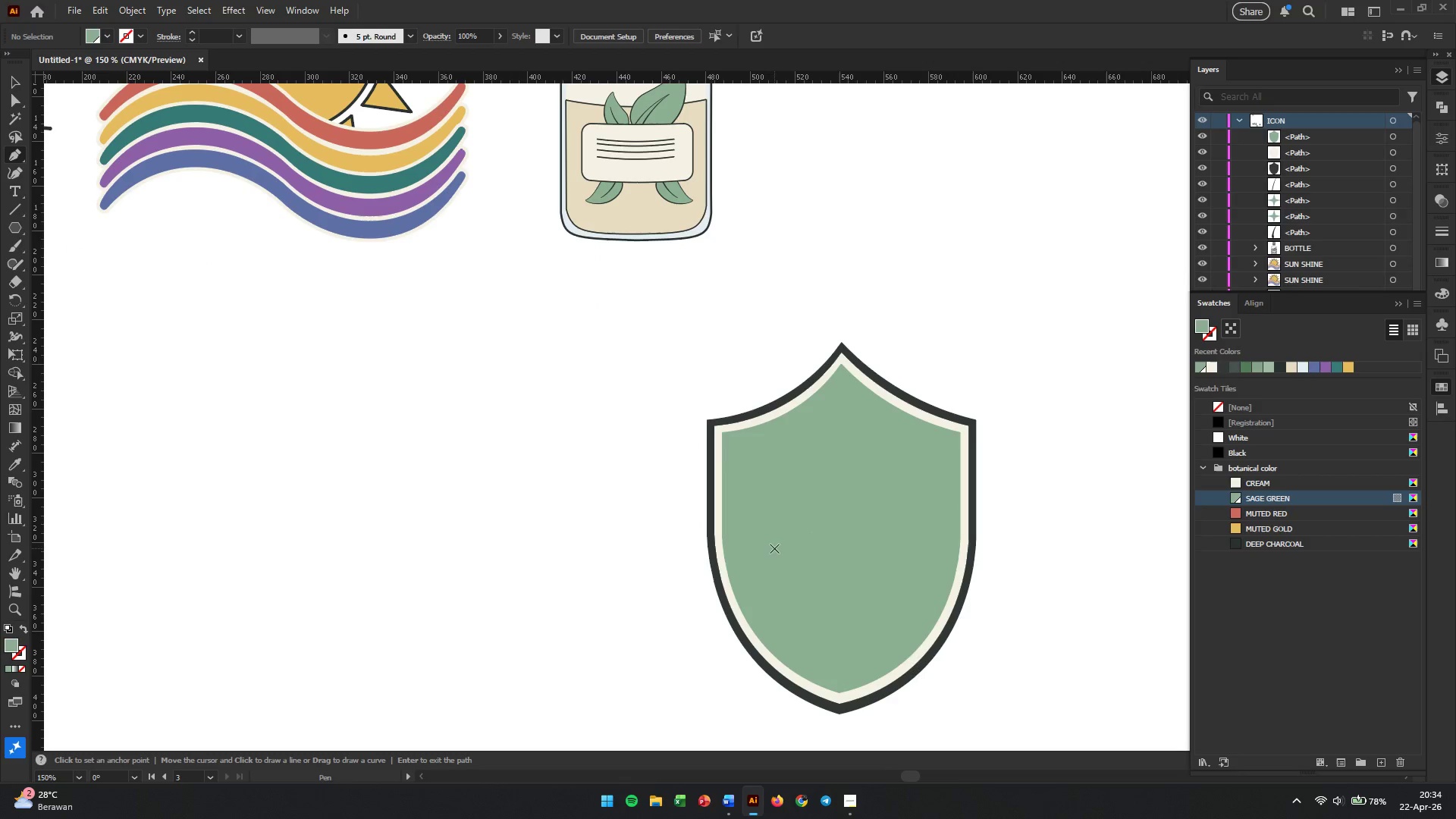 
left_click([764, 551])
 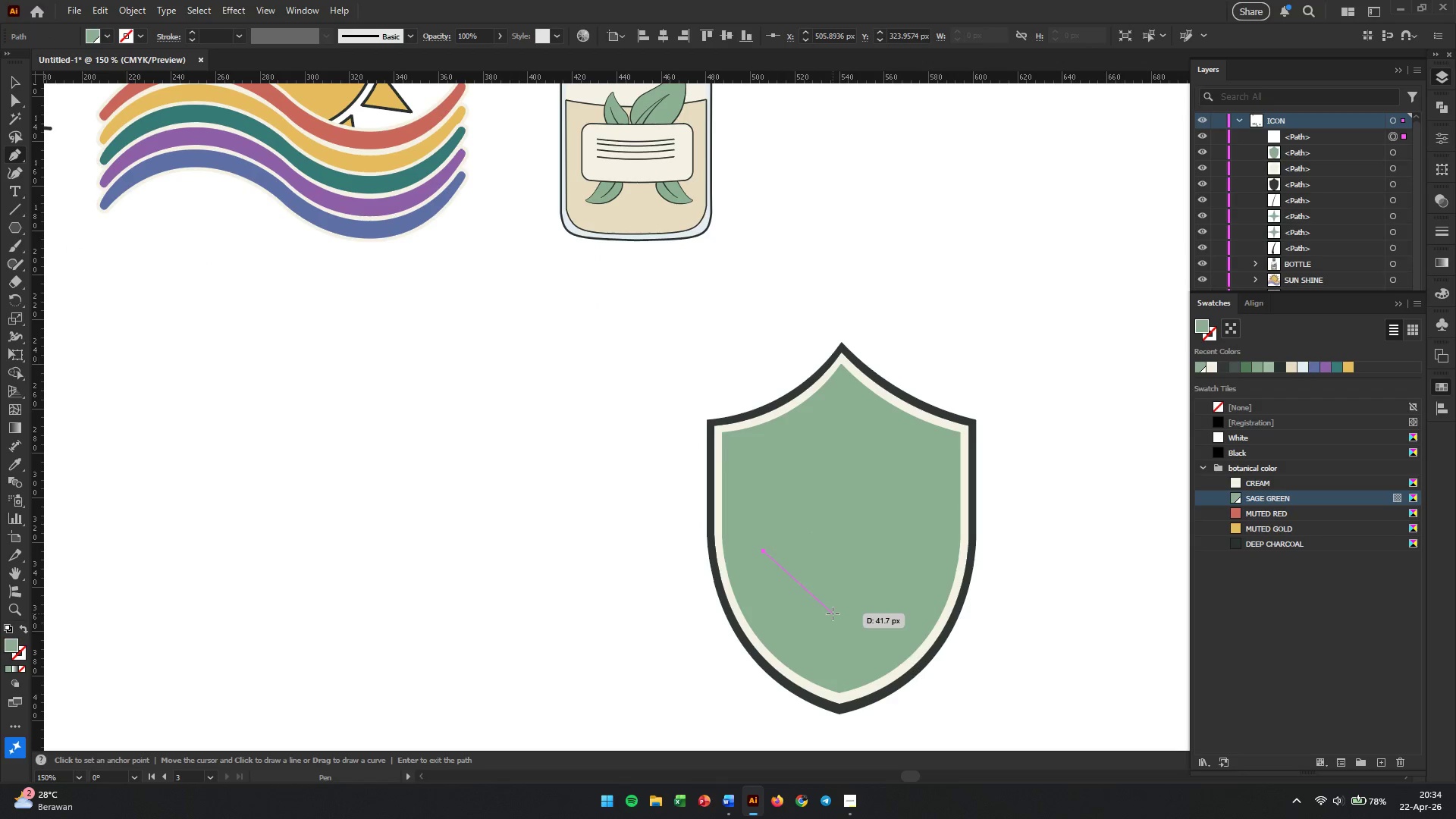 
left_click([833, 617])
 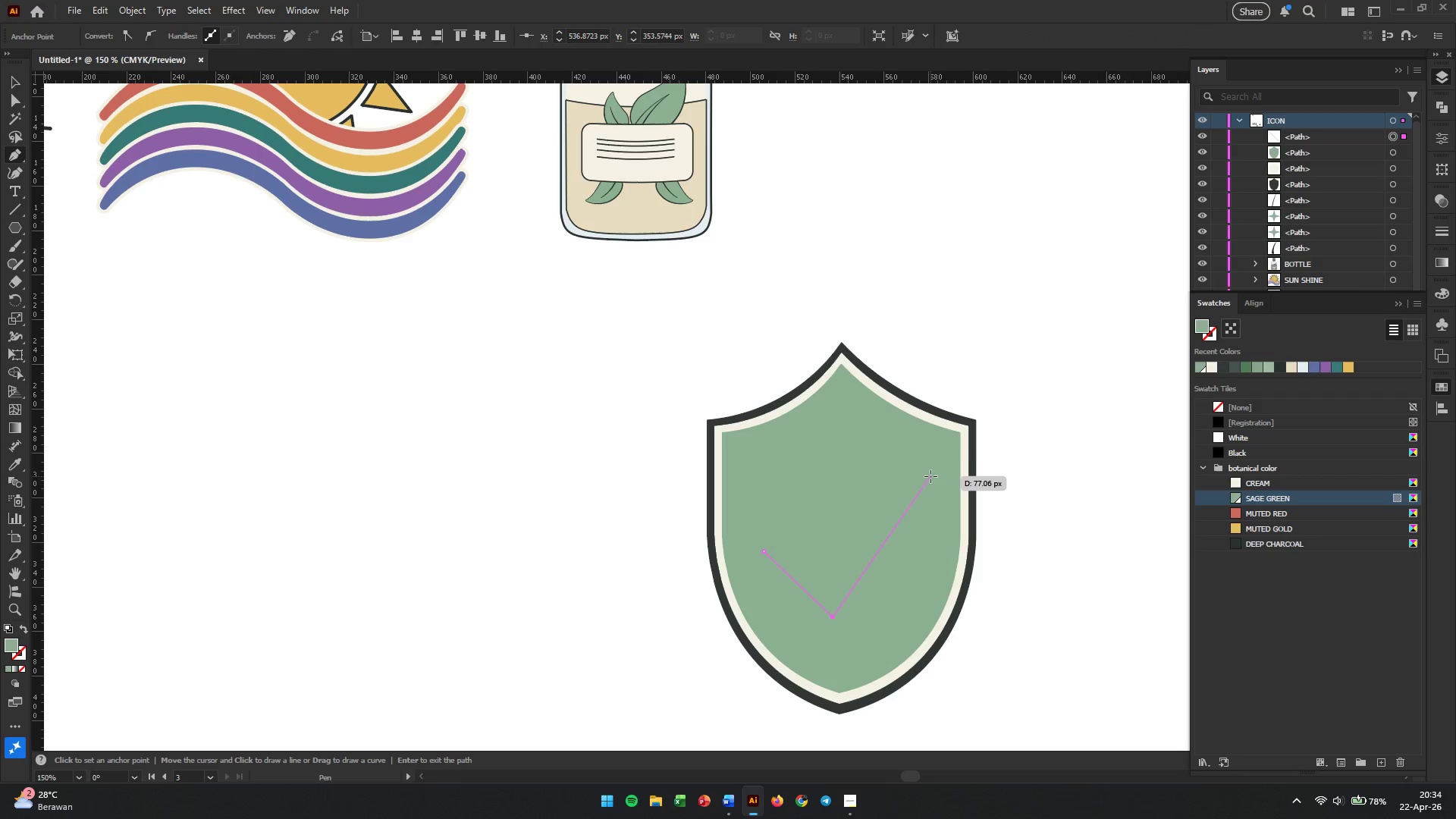 
left_click([931, 468])
 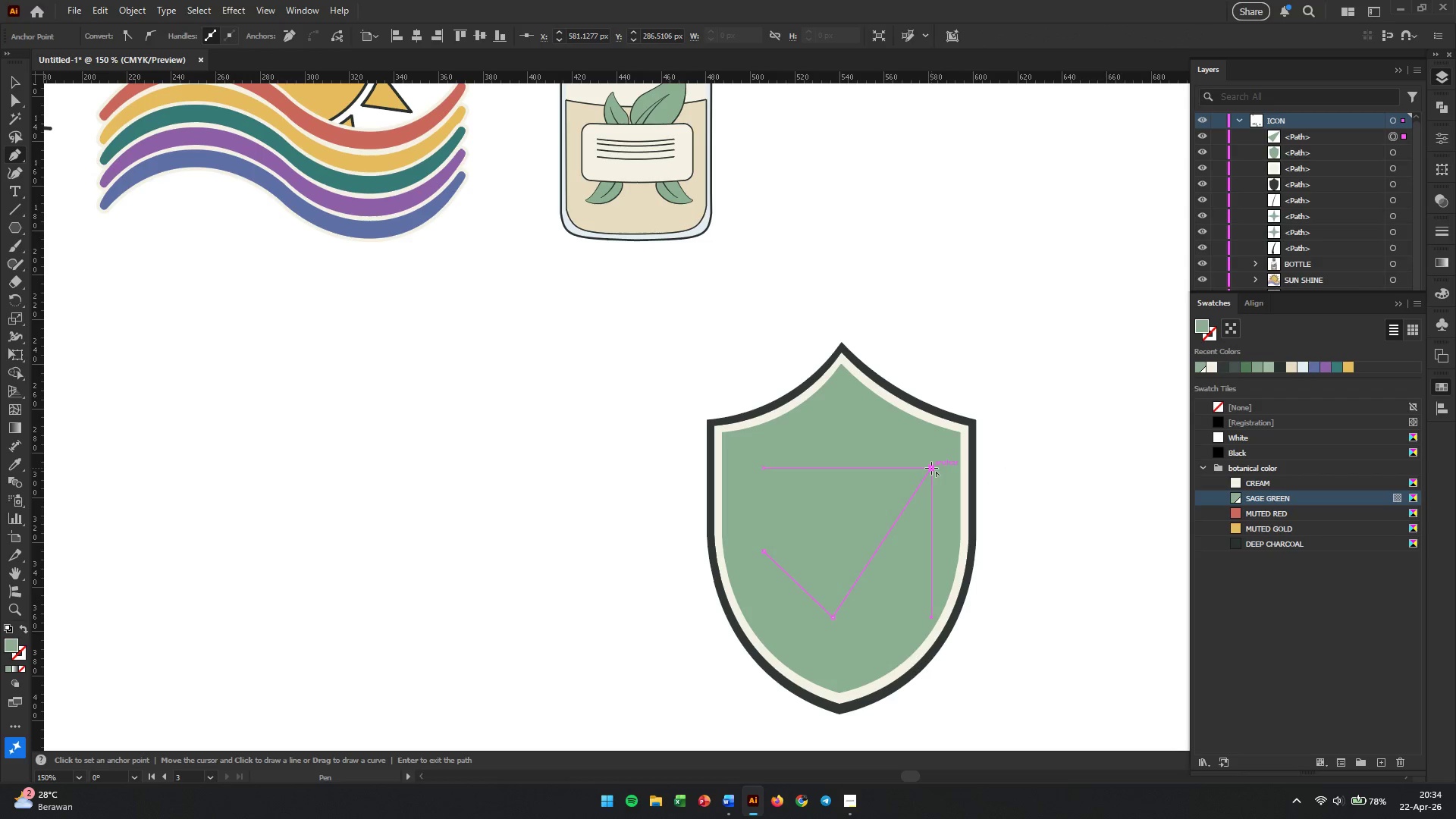 
key(Escape)
 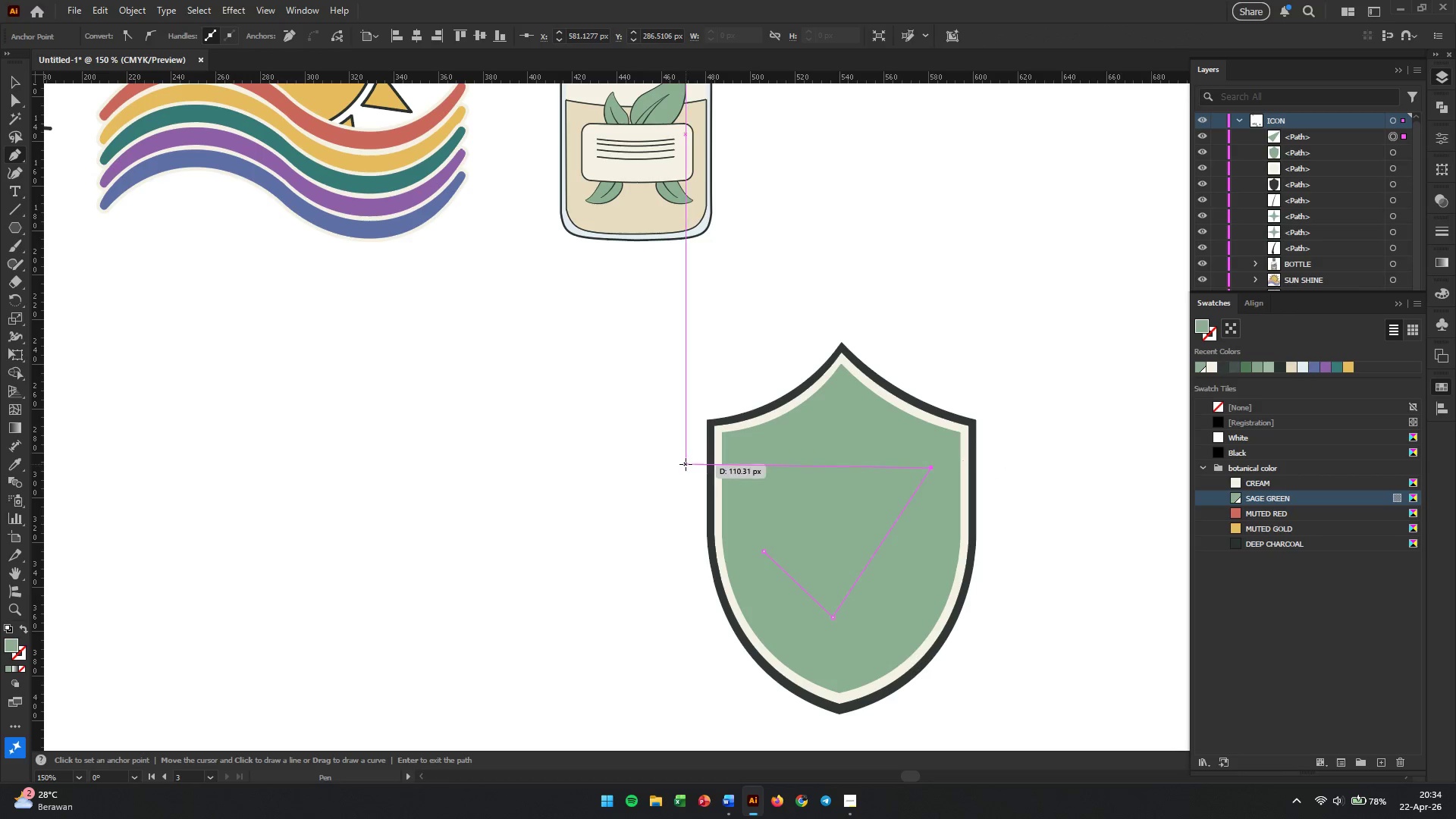 
key(Escape)
 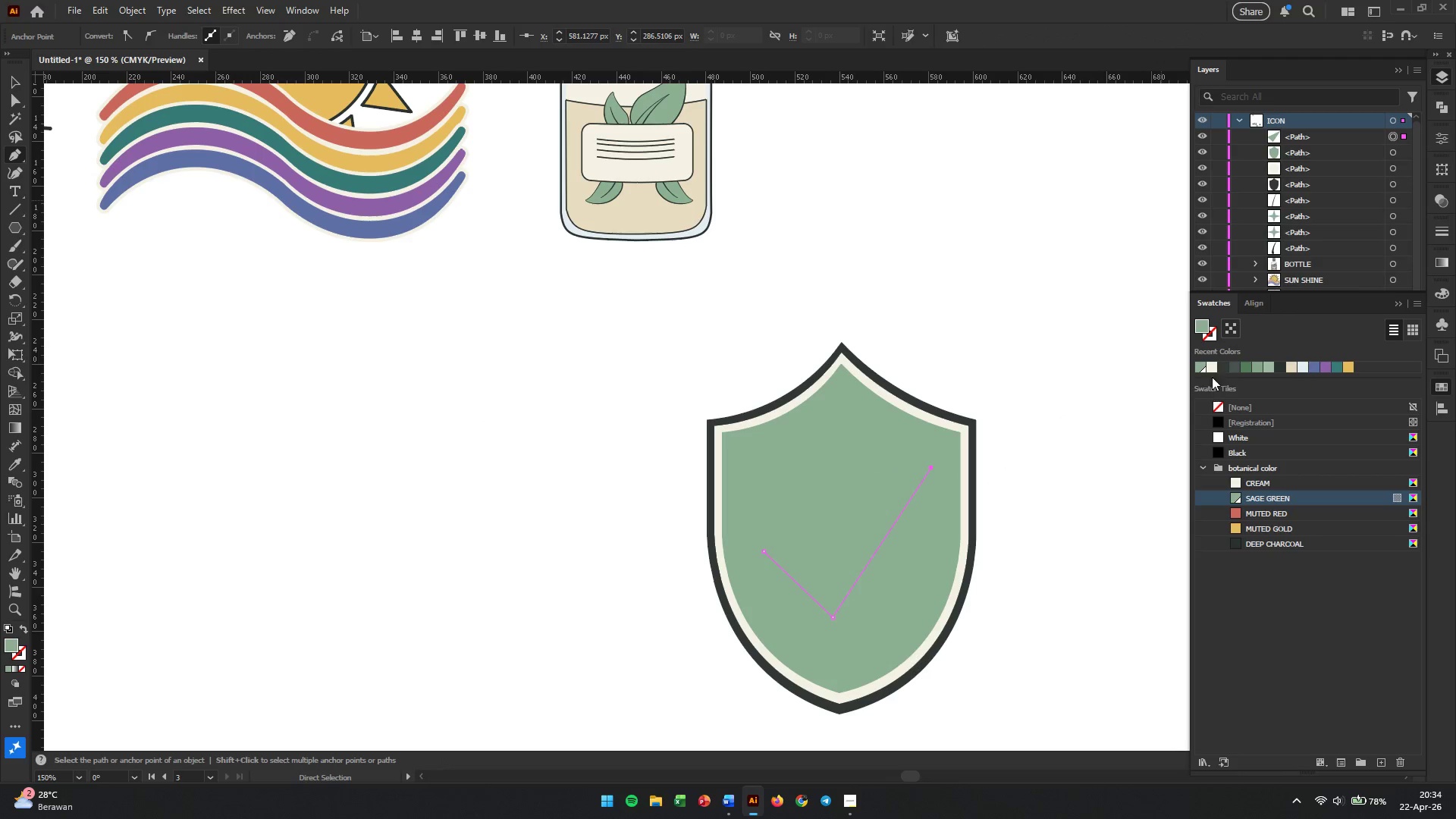 
left_click([1212, 335])
 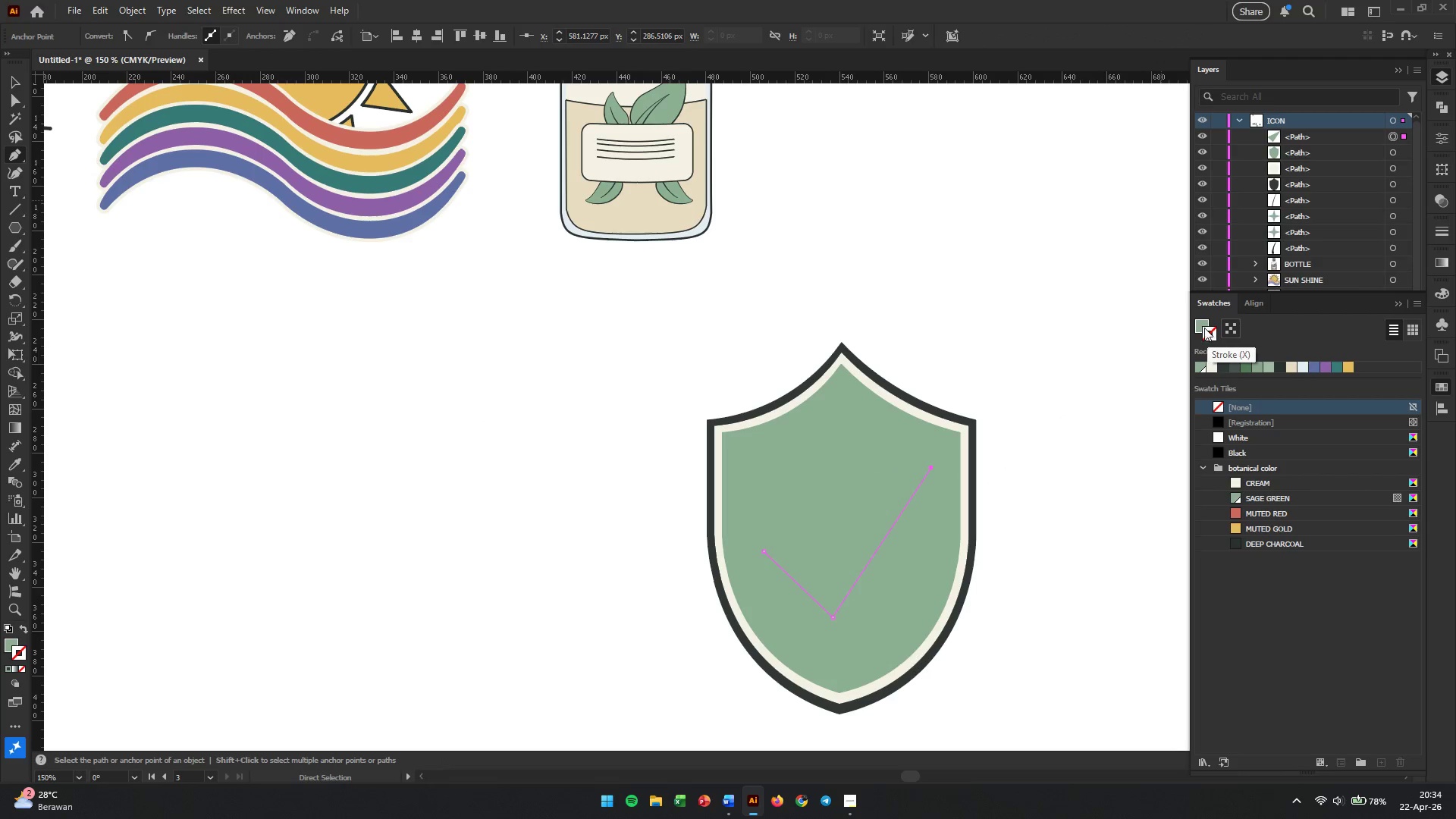 
double_click([1204, 326])
 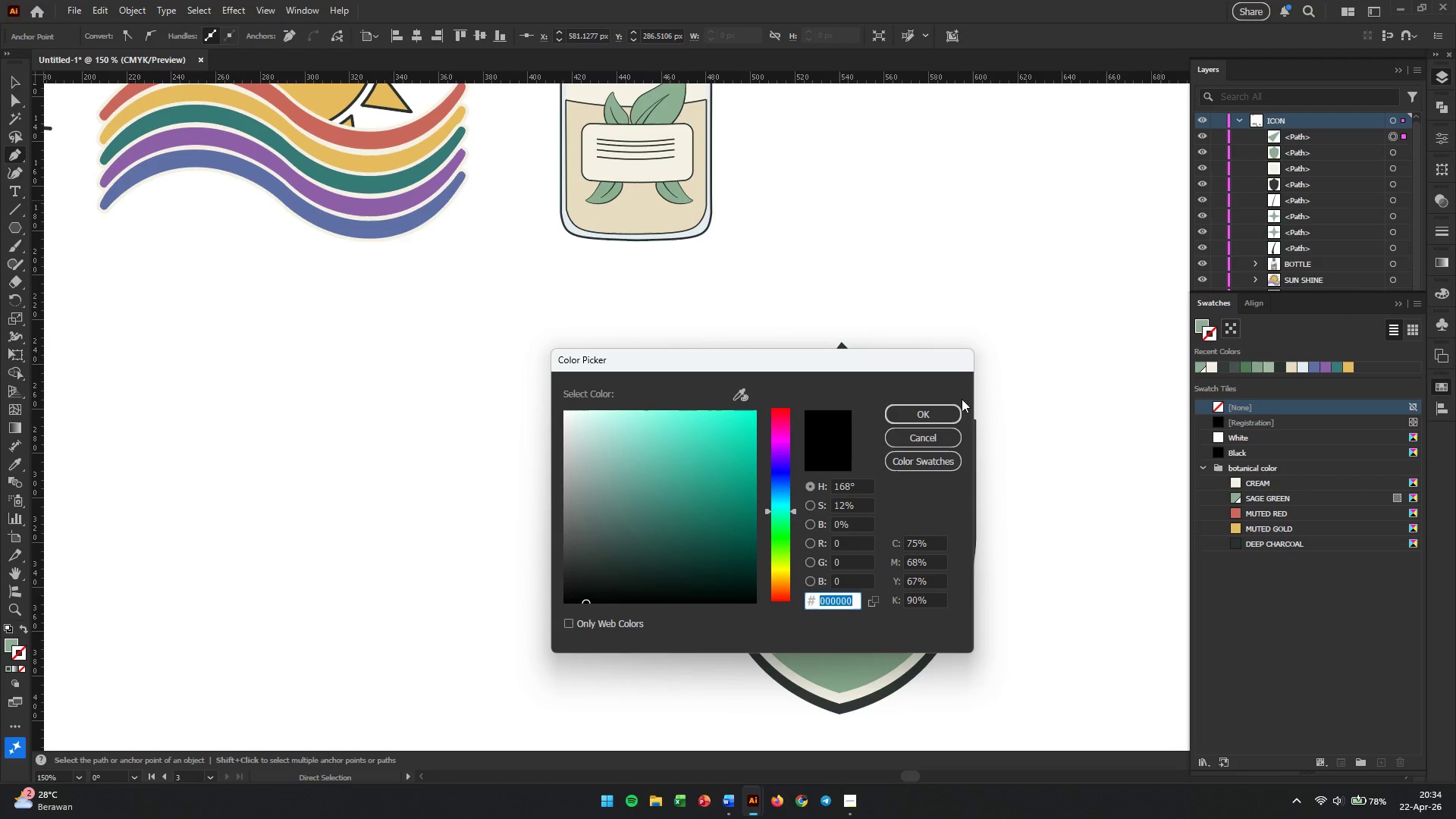 
left_click([947, 436])
 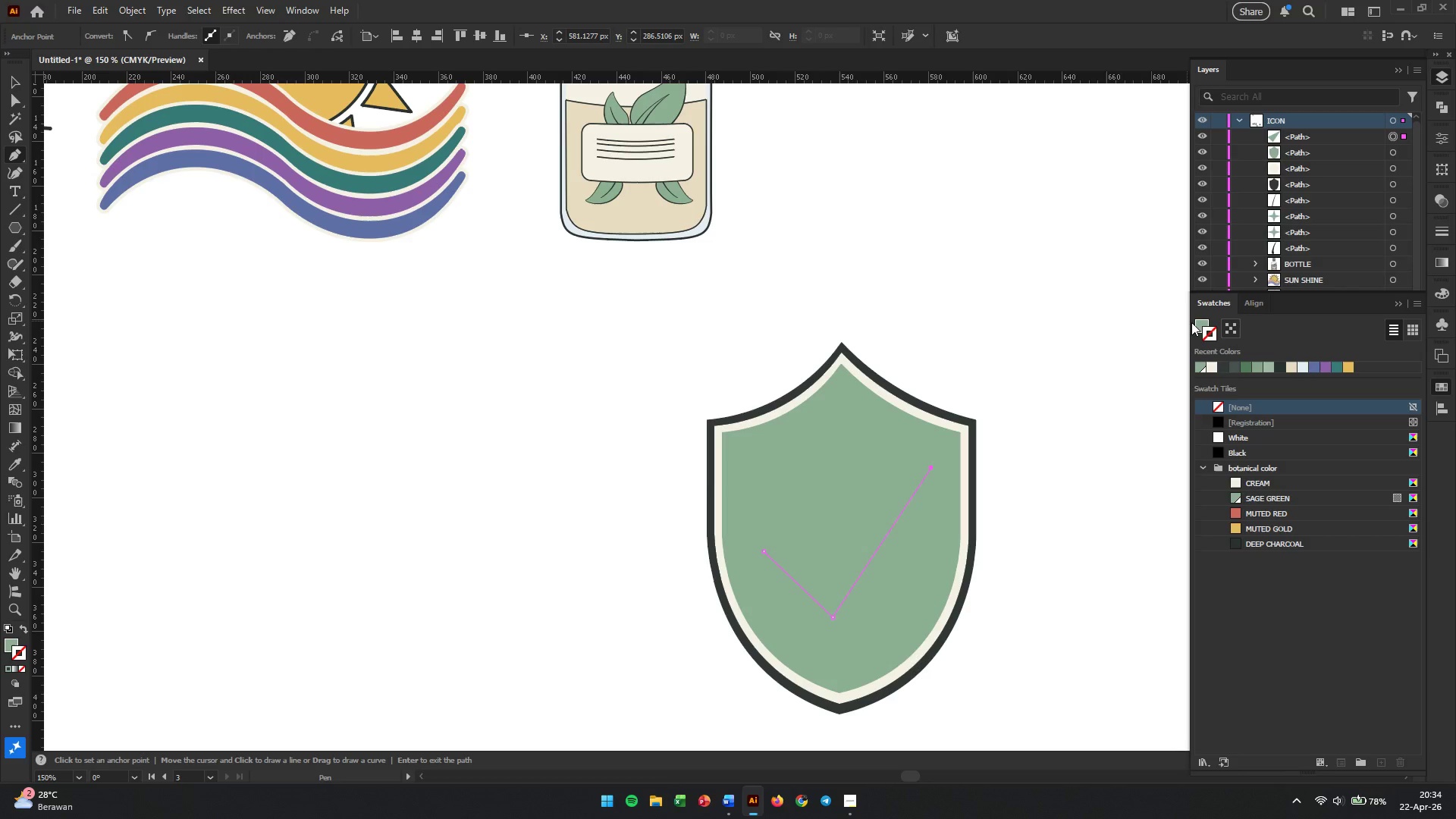 
left_click([1197, 322])
 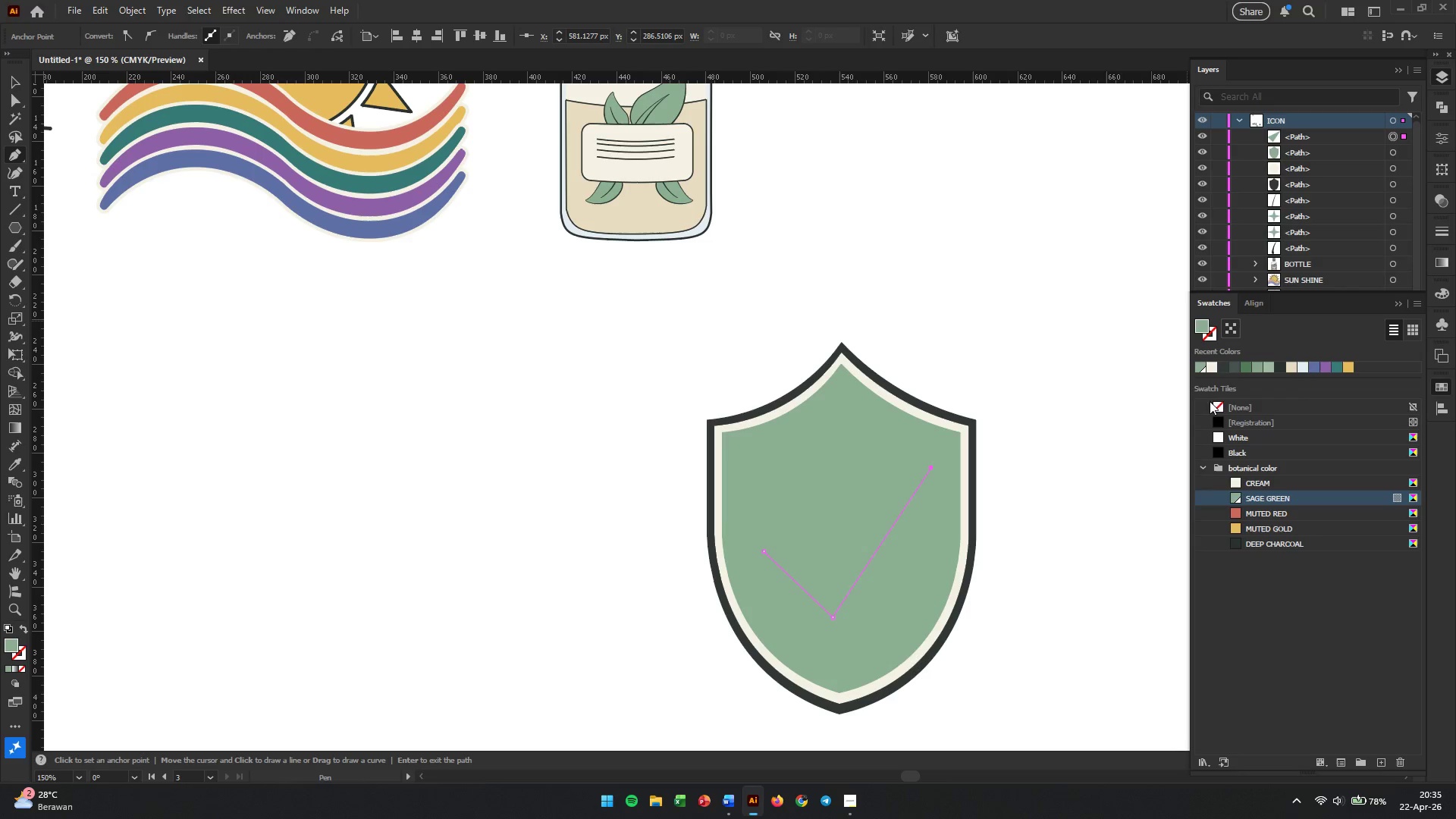 
left_click([1222, 404])
 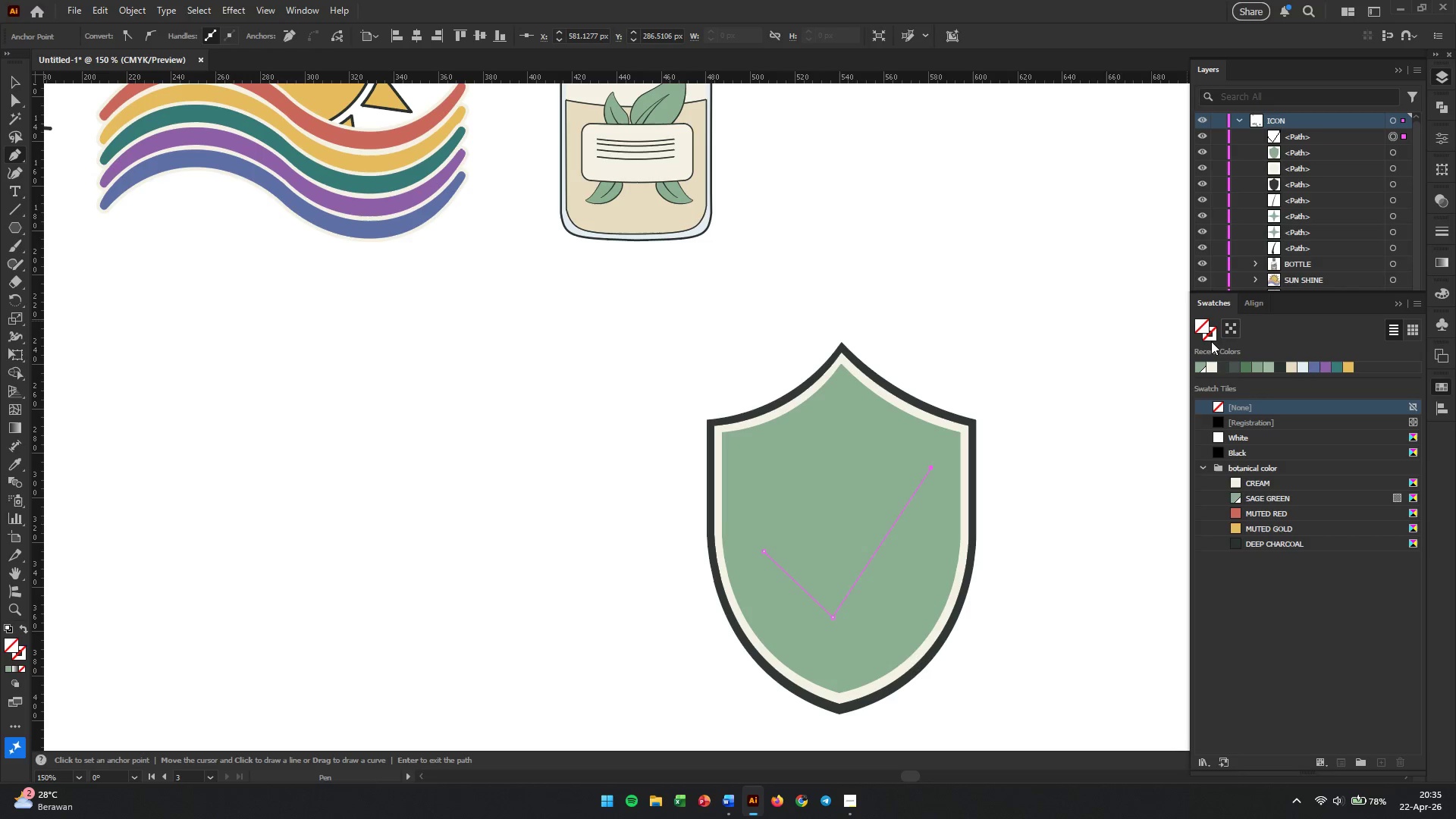 
left_click([1212, 337])
 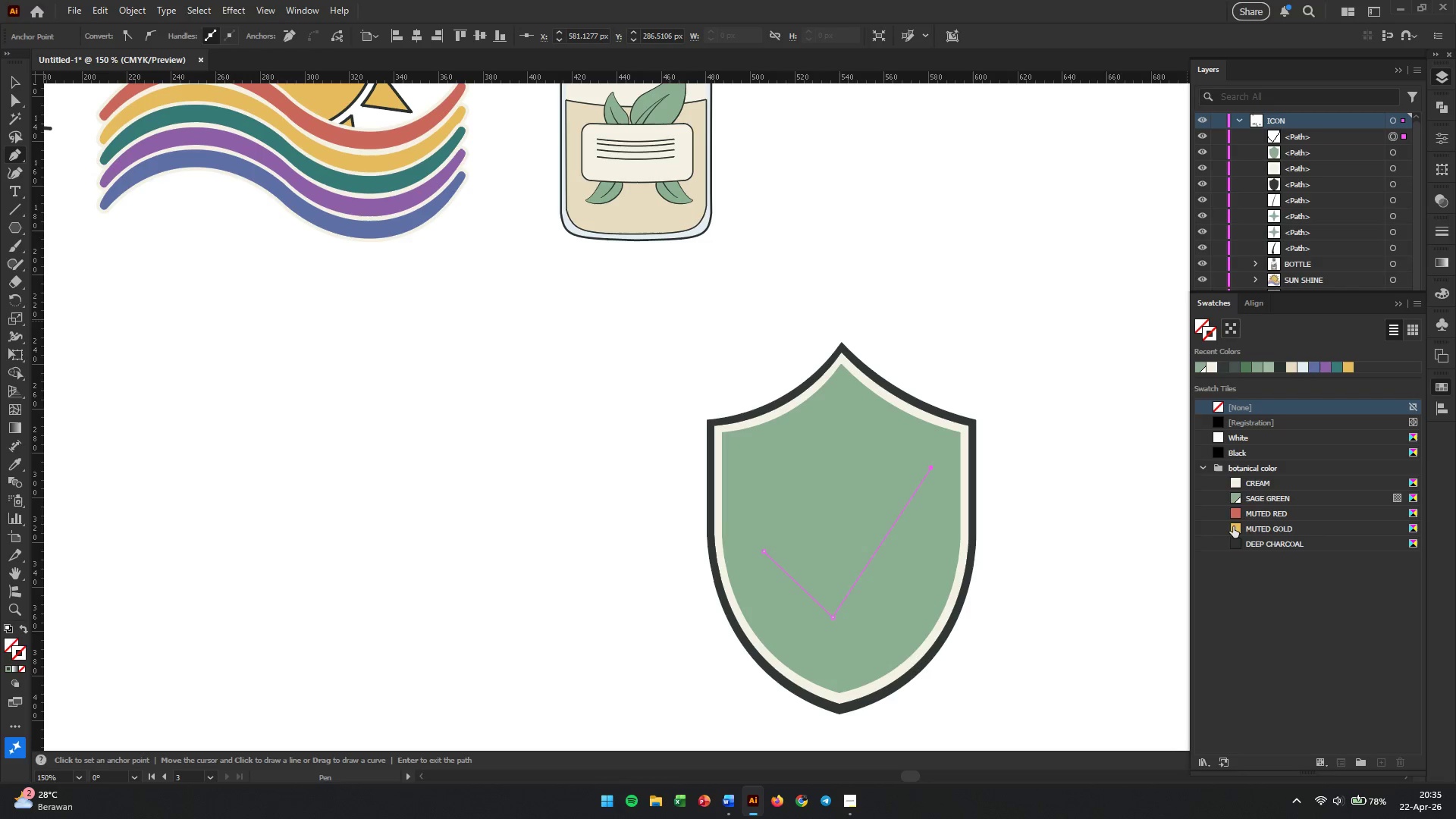 
left_click([1233, 479])
 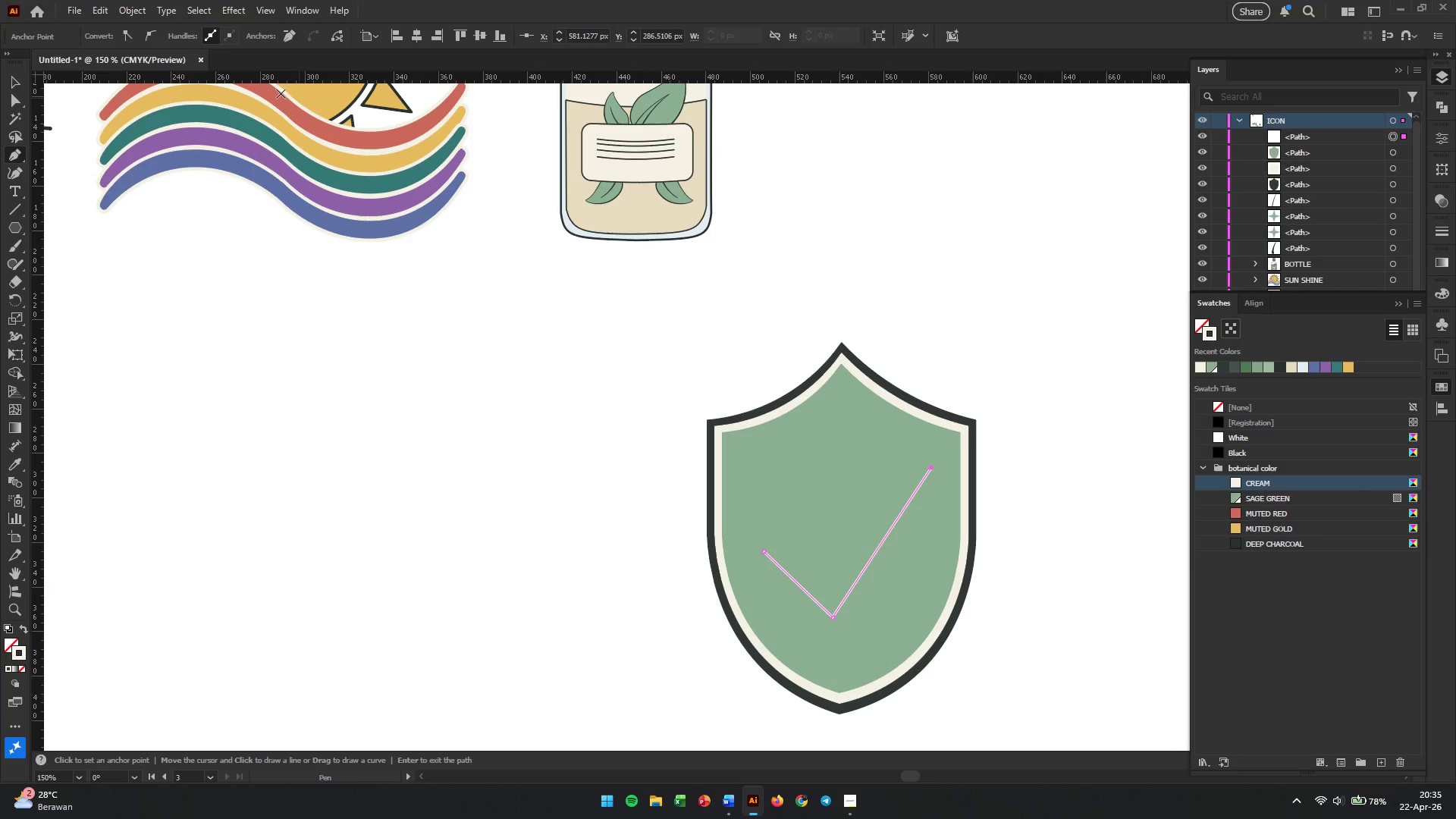 
left_click([14, 79])
 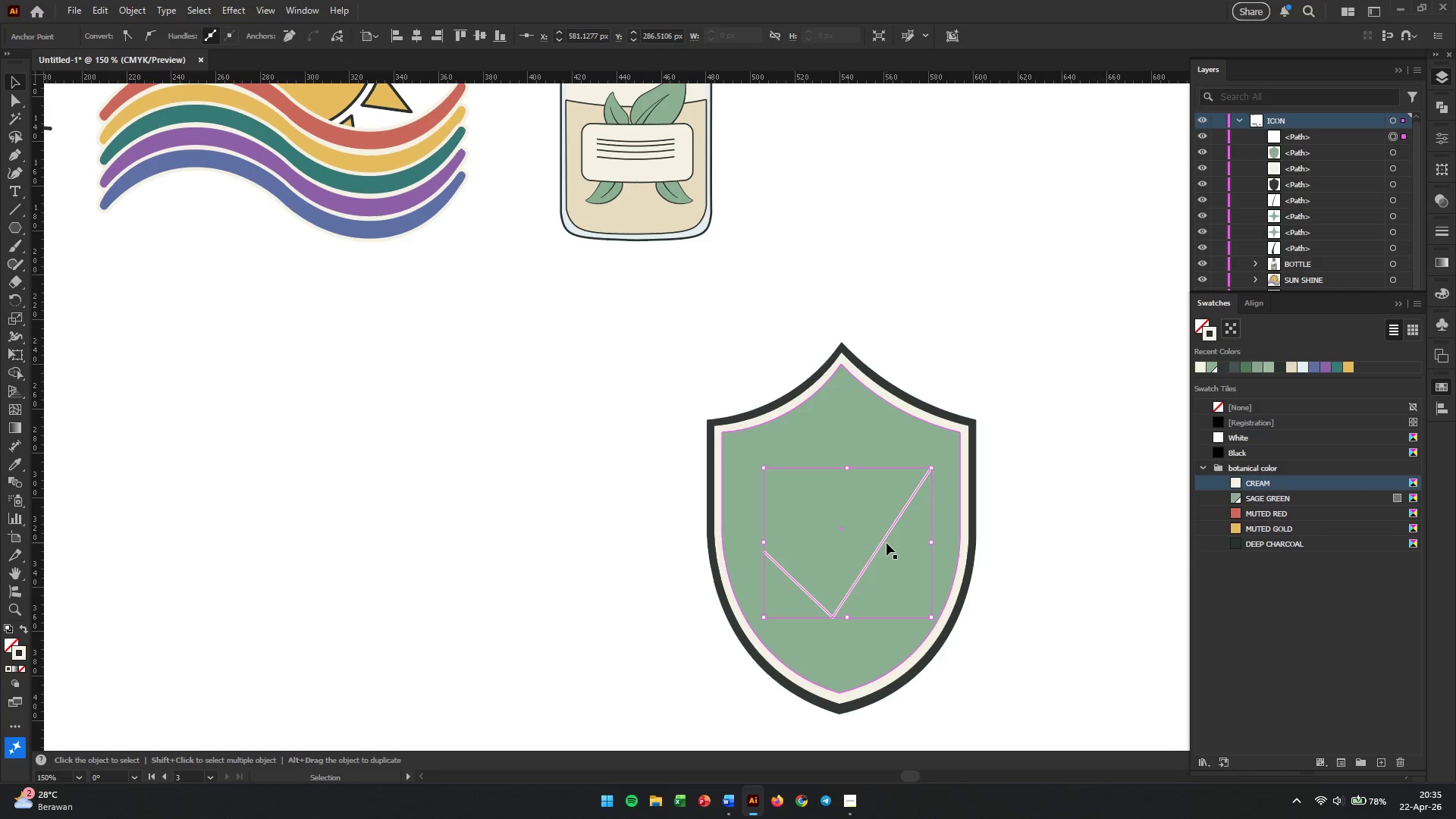 
left_click([884, 534])
 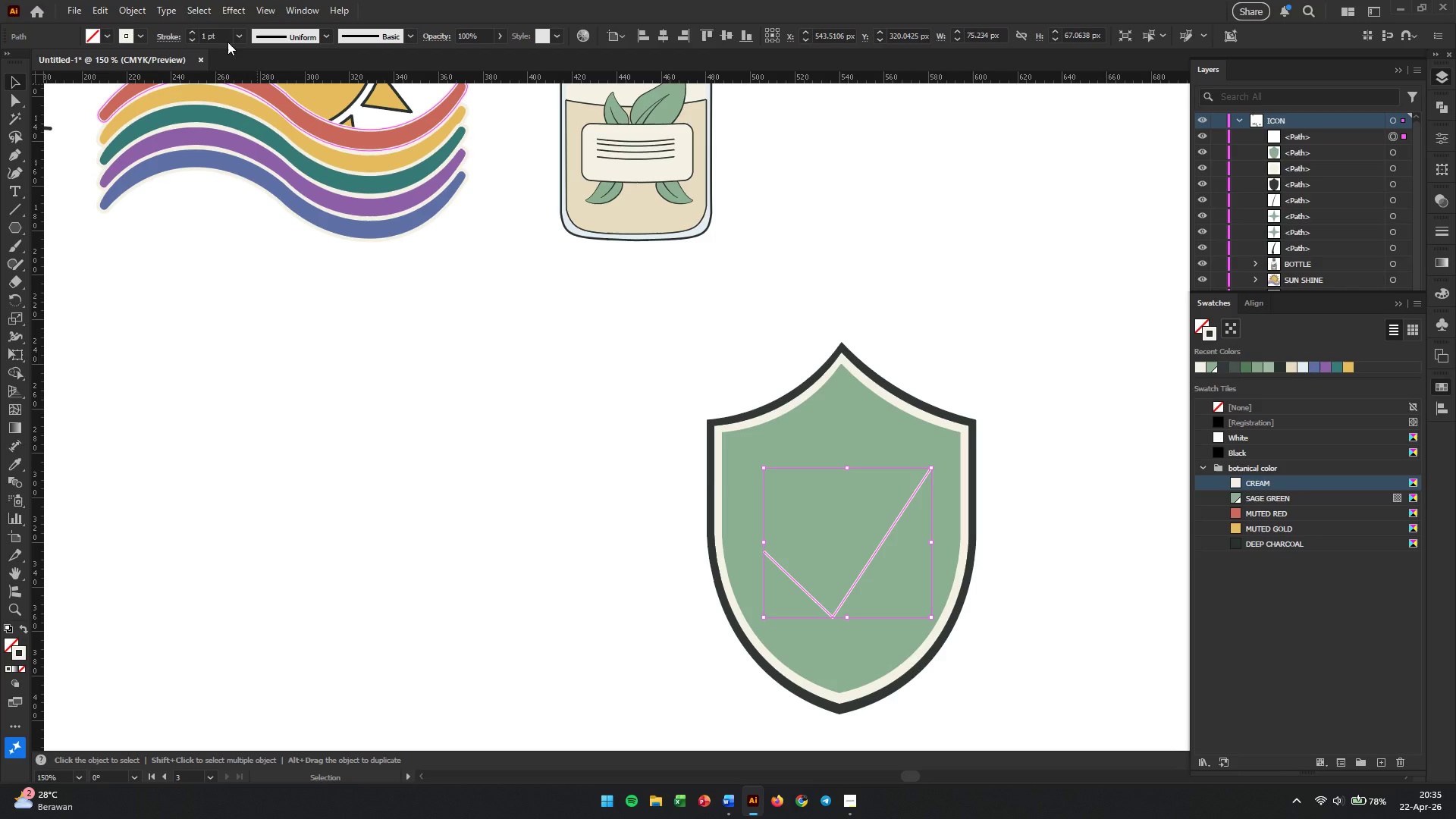 
double_click([223, 37])
 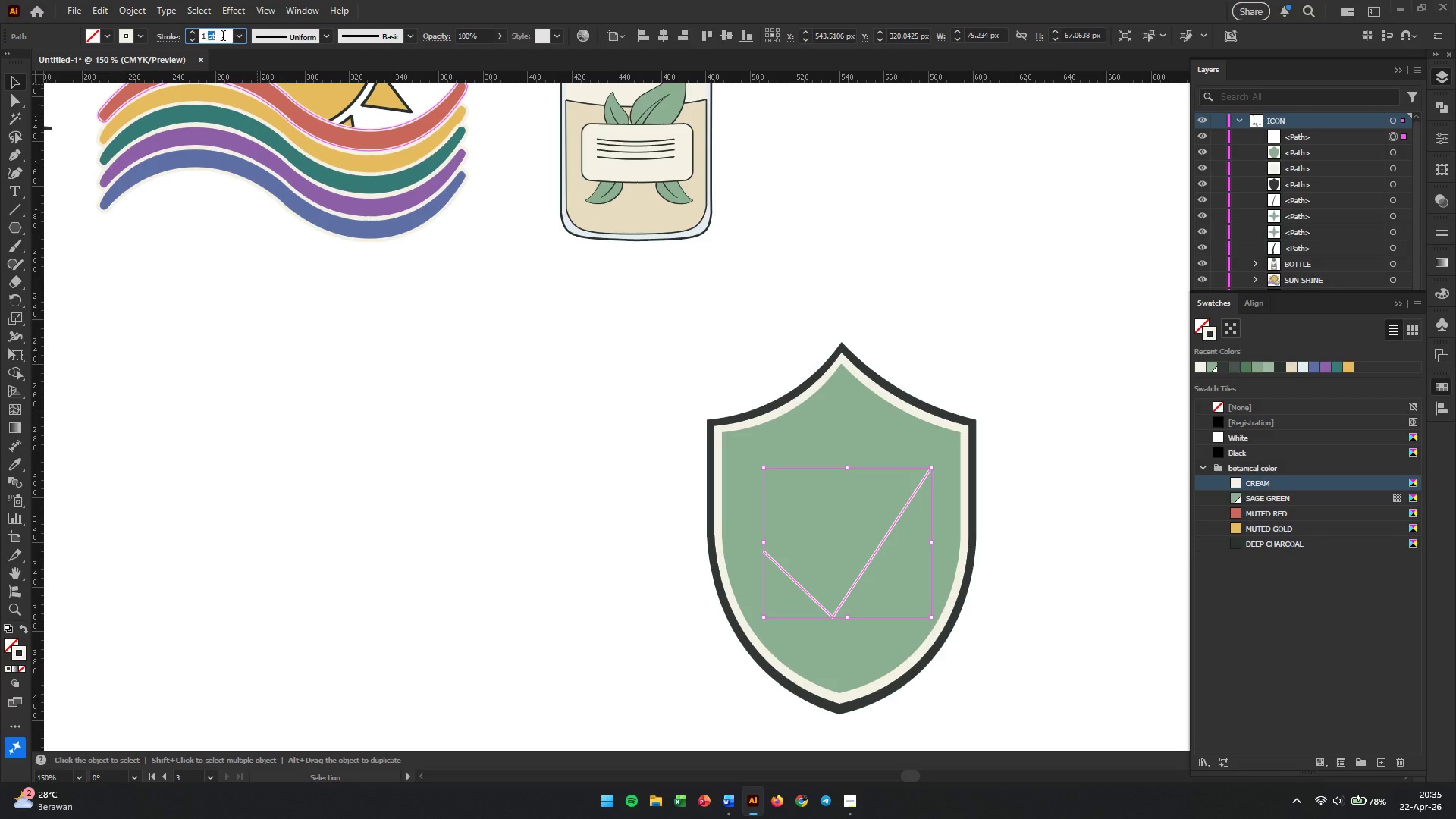 
triple_click([223, 37])
 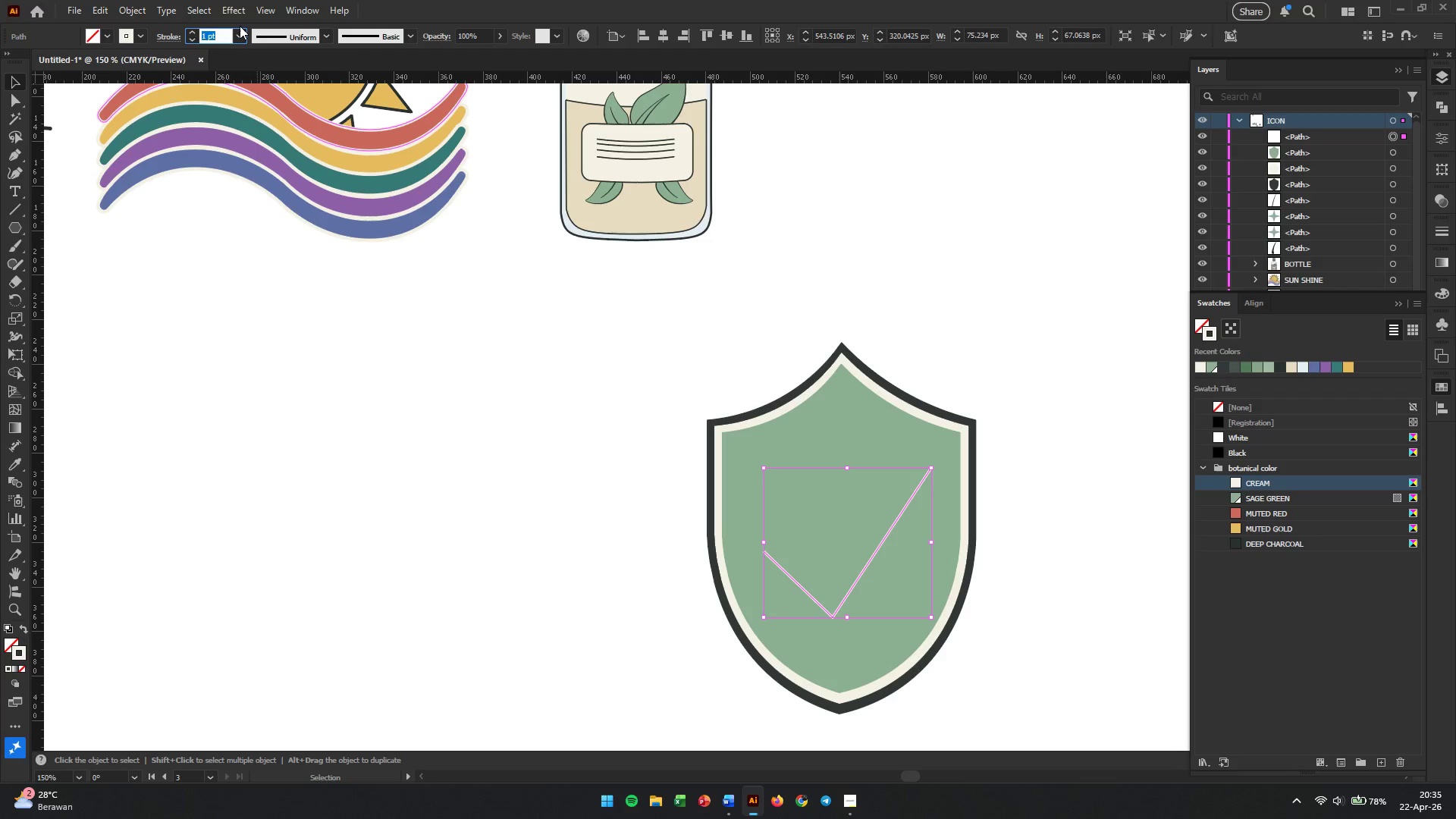 
key(Numpad2)
 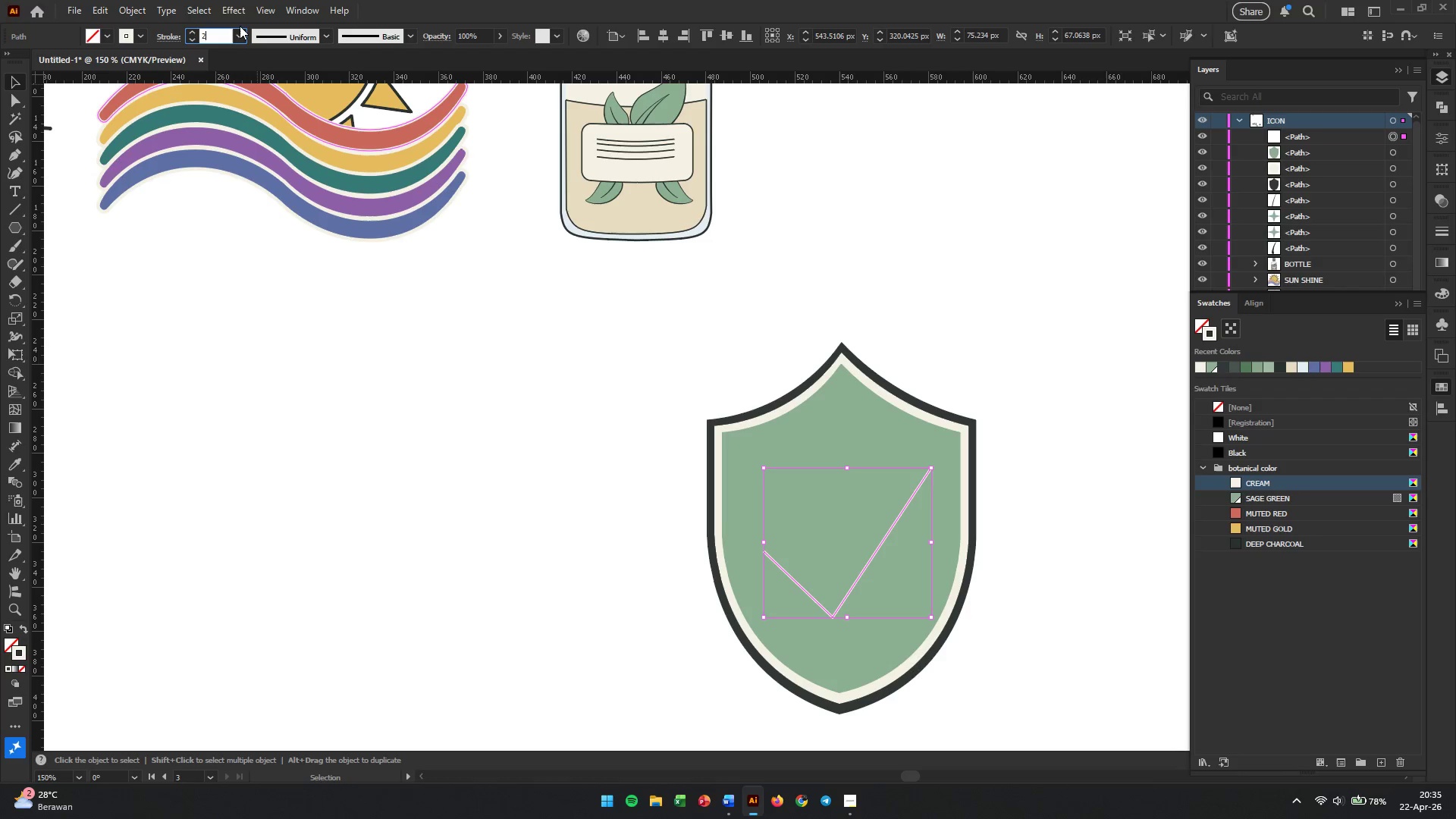 
key(Enter)
 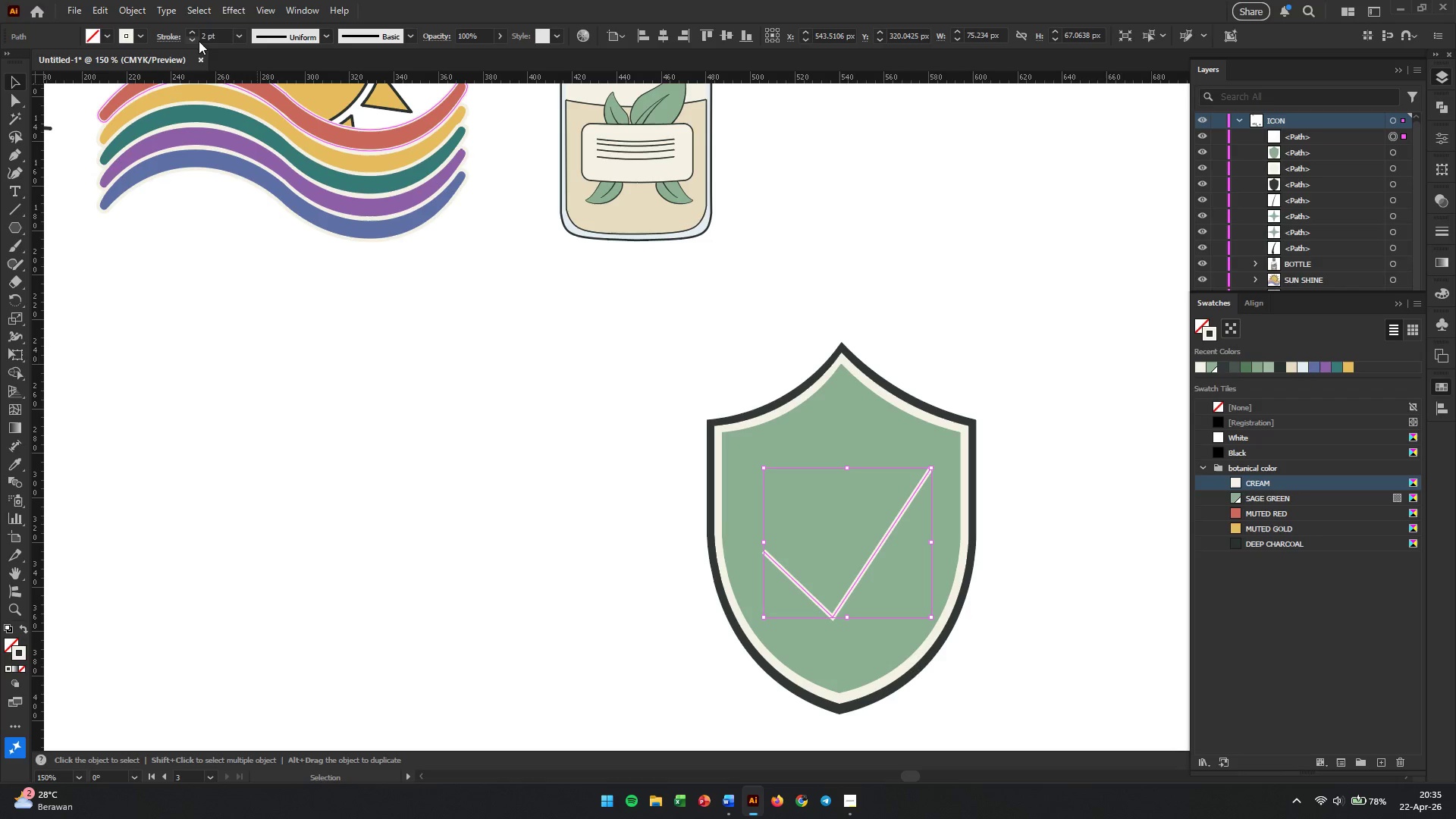 
double_click([208, 39])
 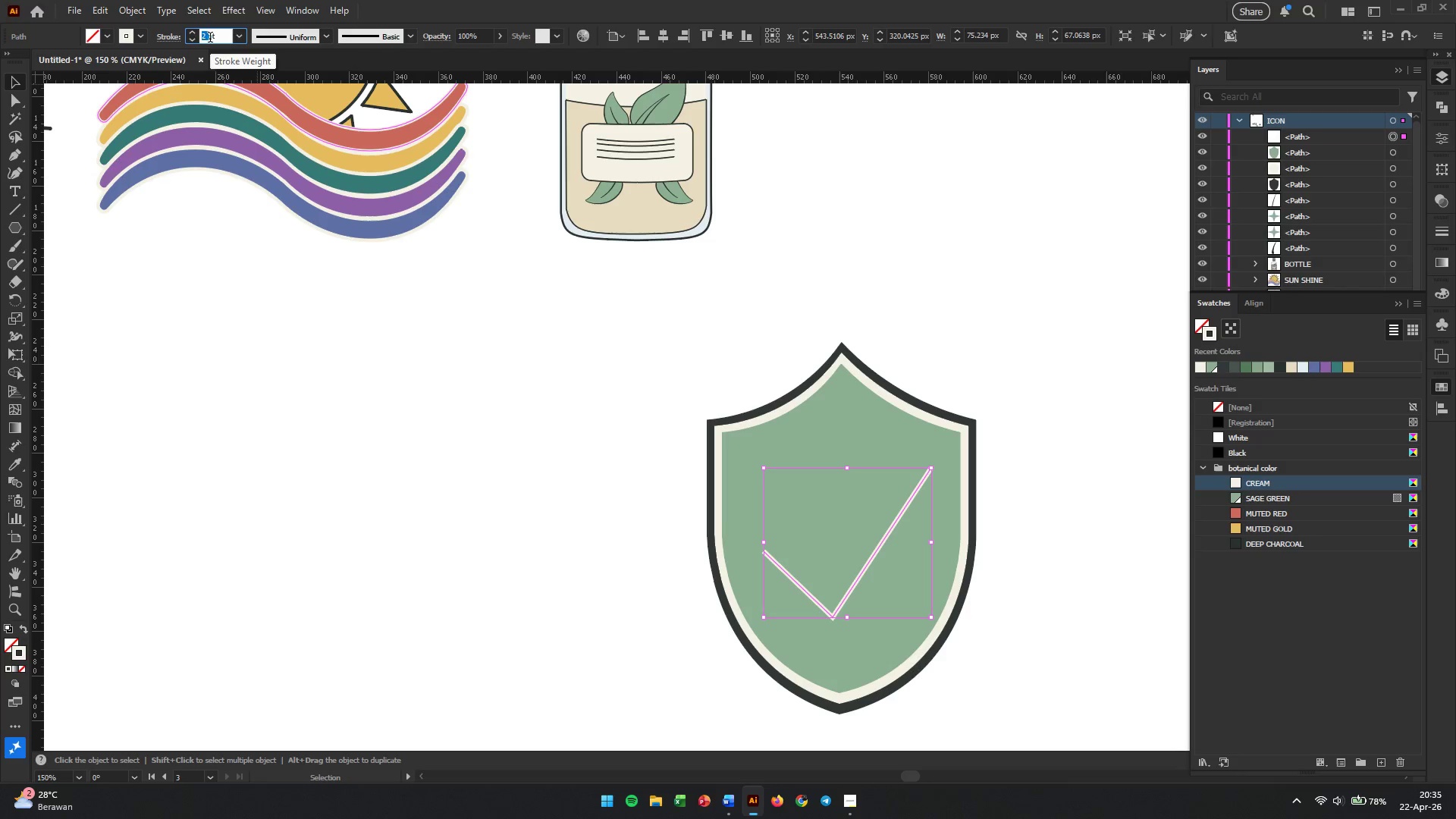 
key(Numpad3)
 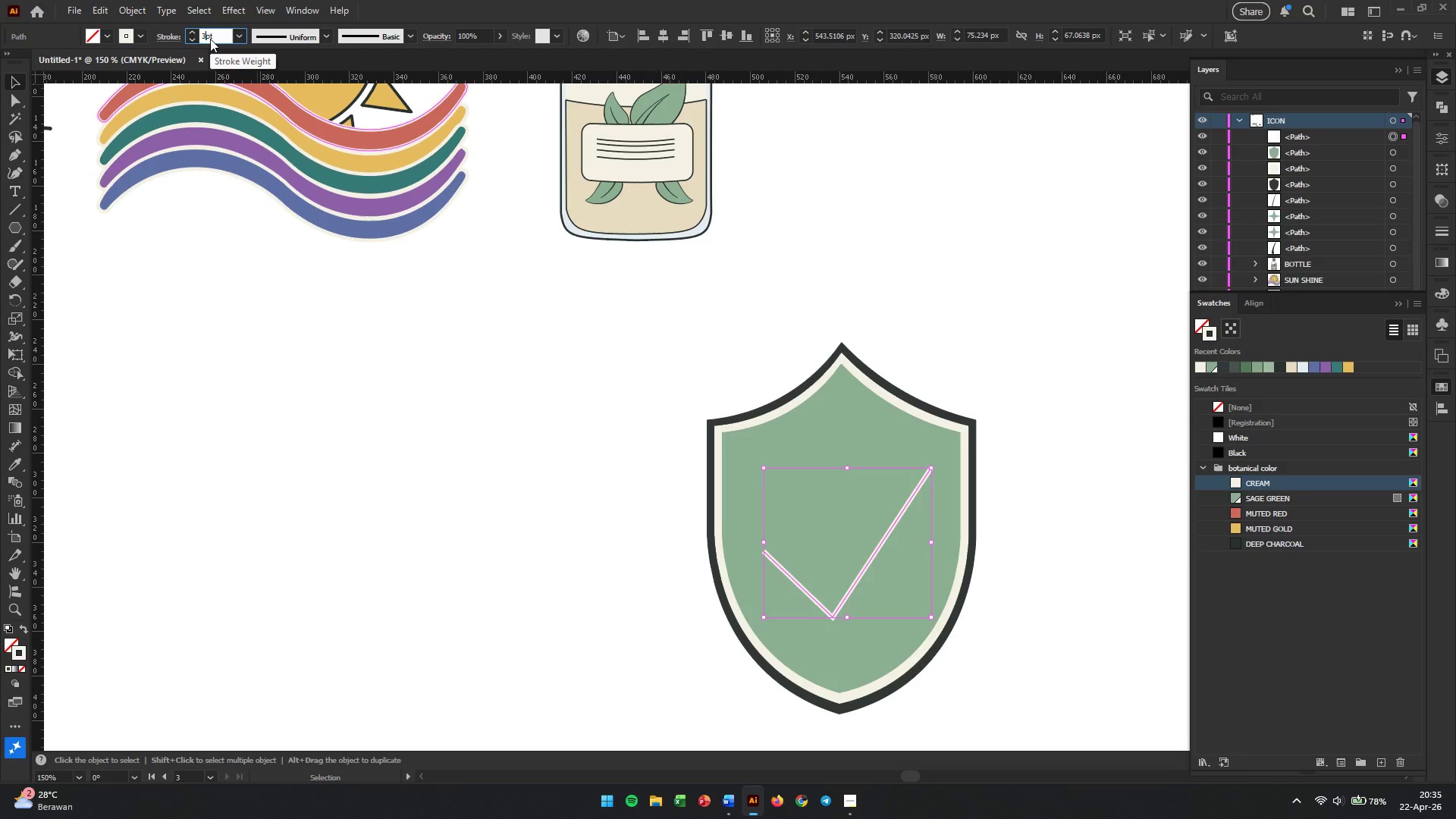 
key(Enter)
 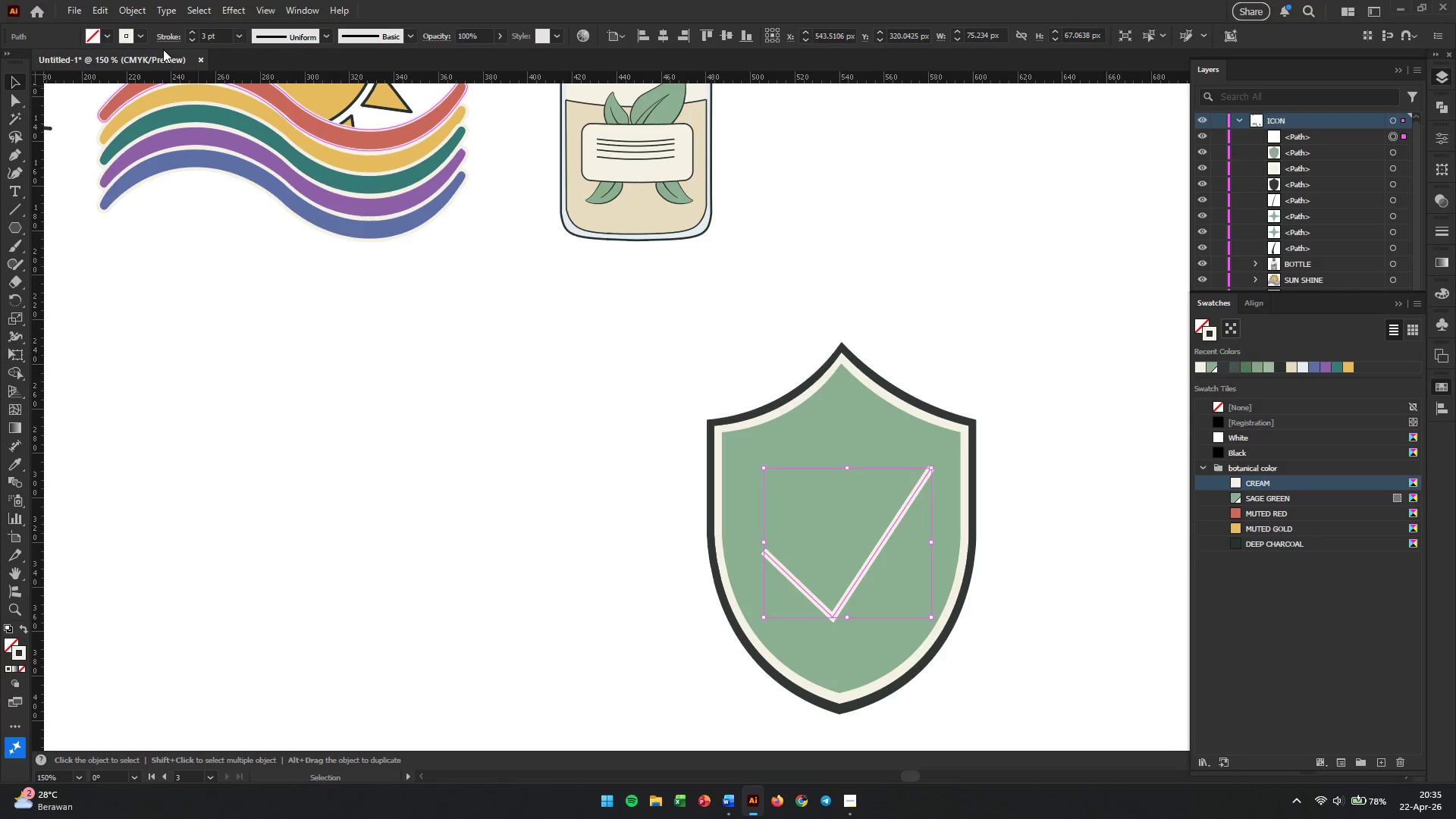 
left_click([164, 39])
 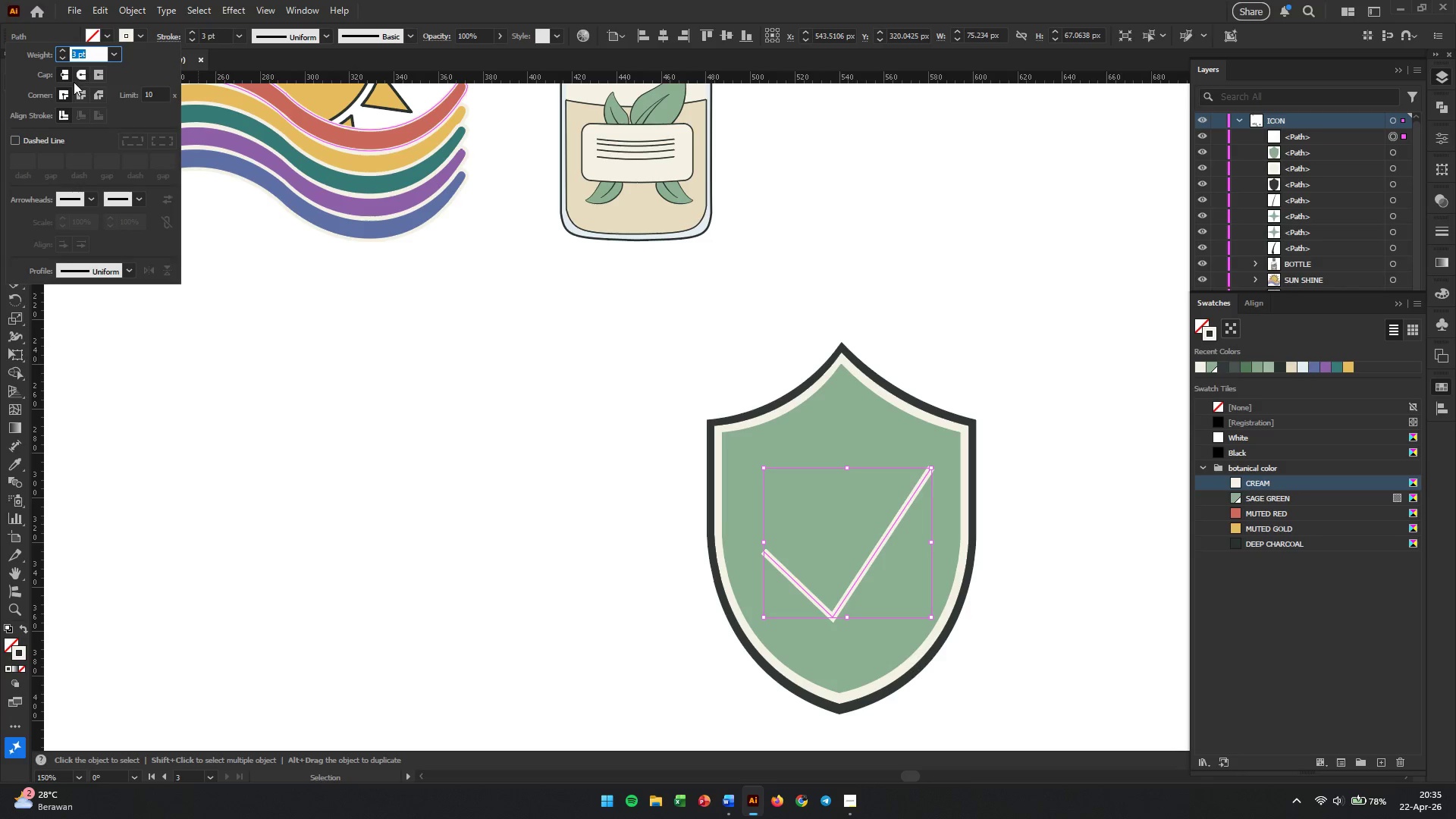 
left_click([77, 77])
 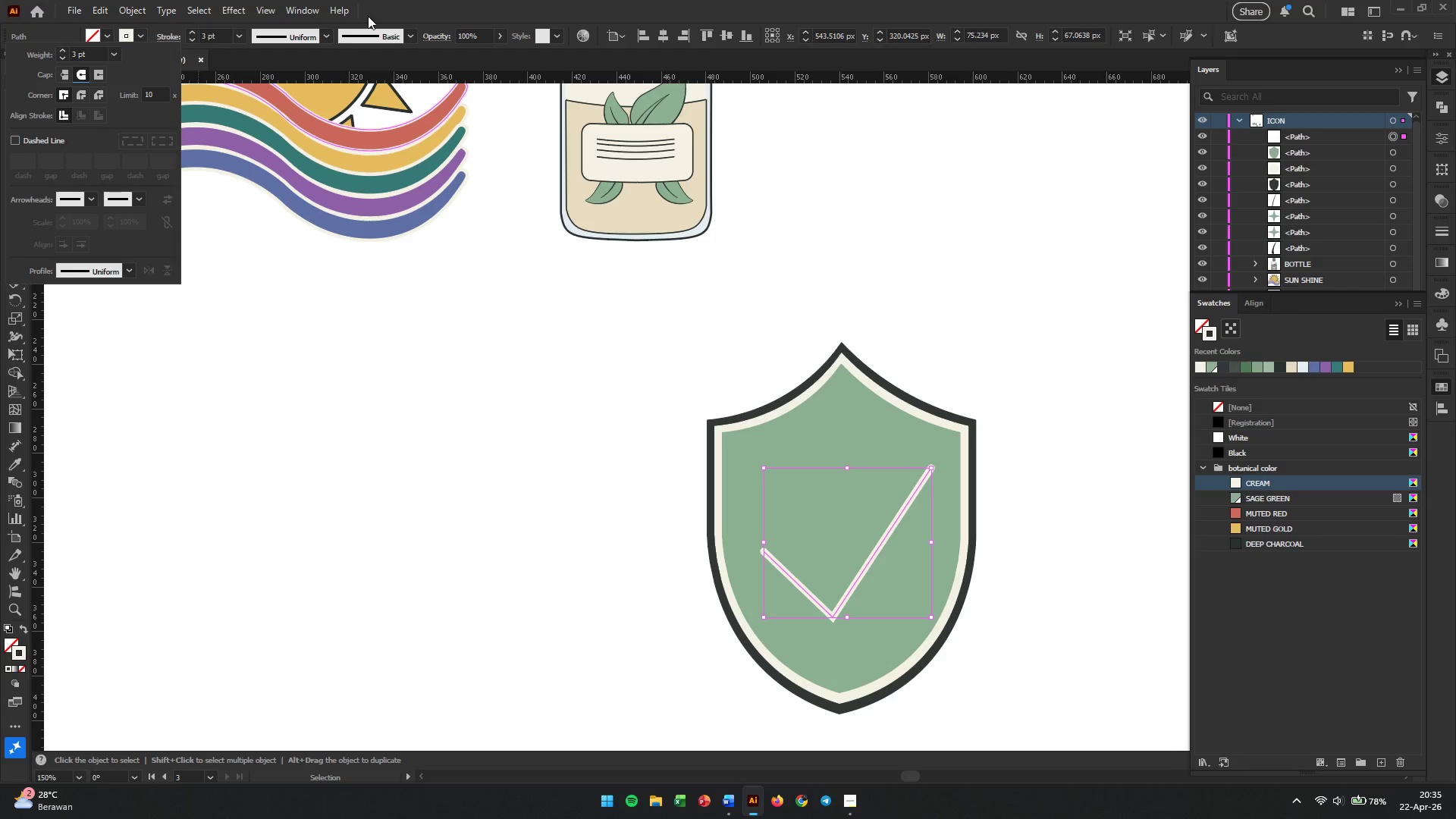 
double_click([285, 36])
 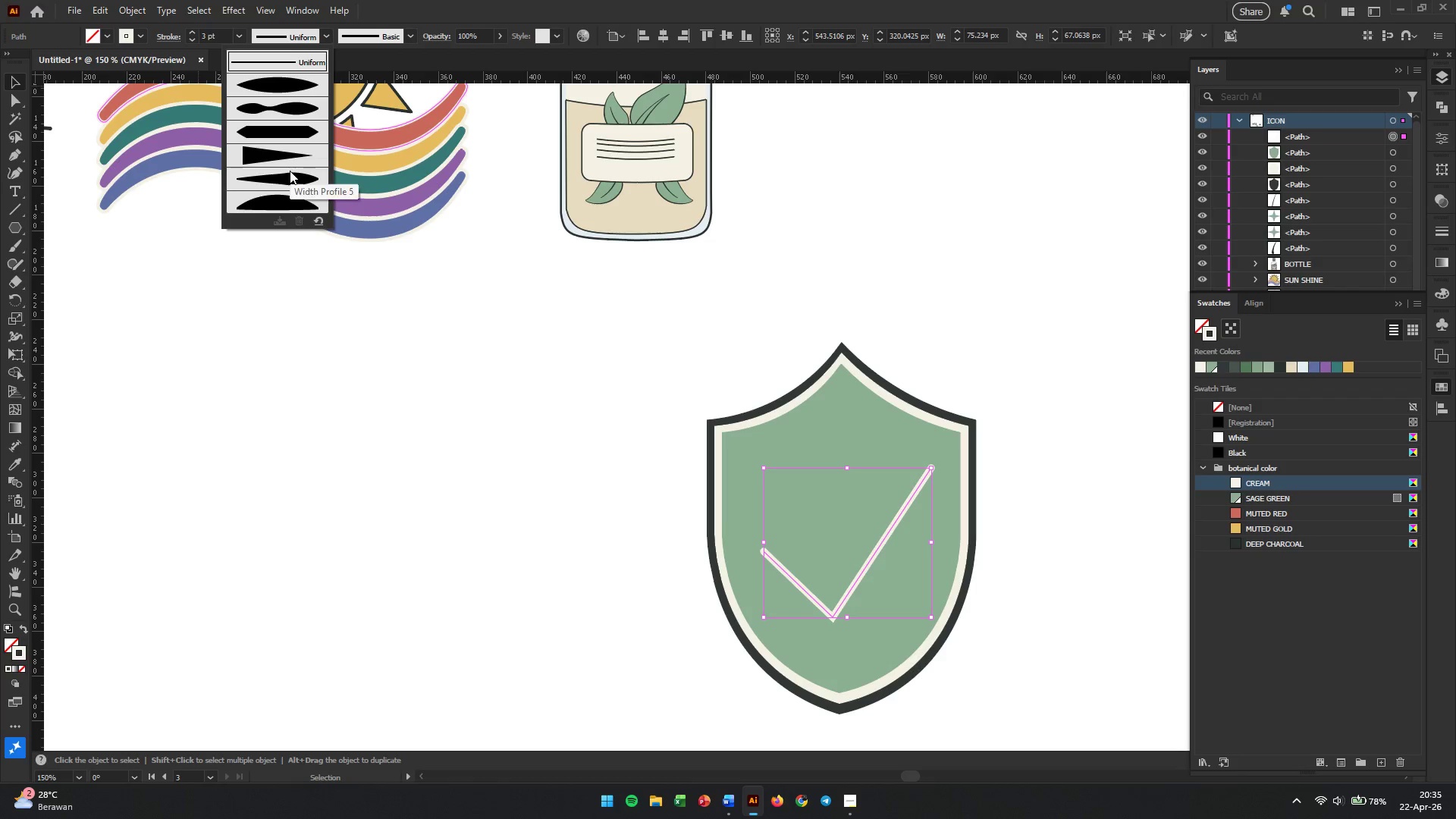 
left_click([290, 174])
 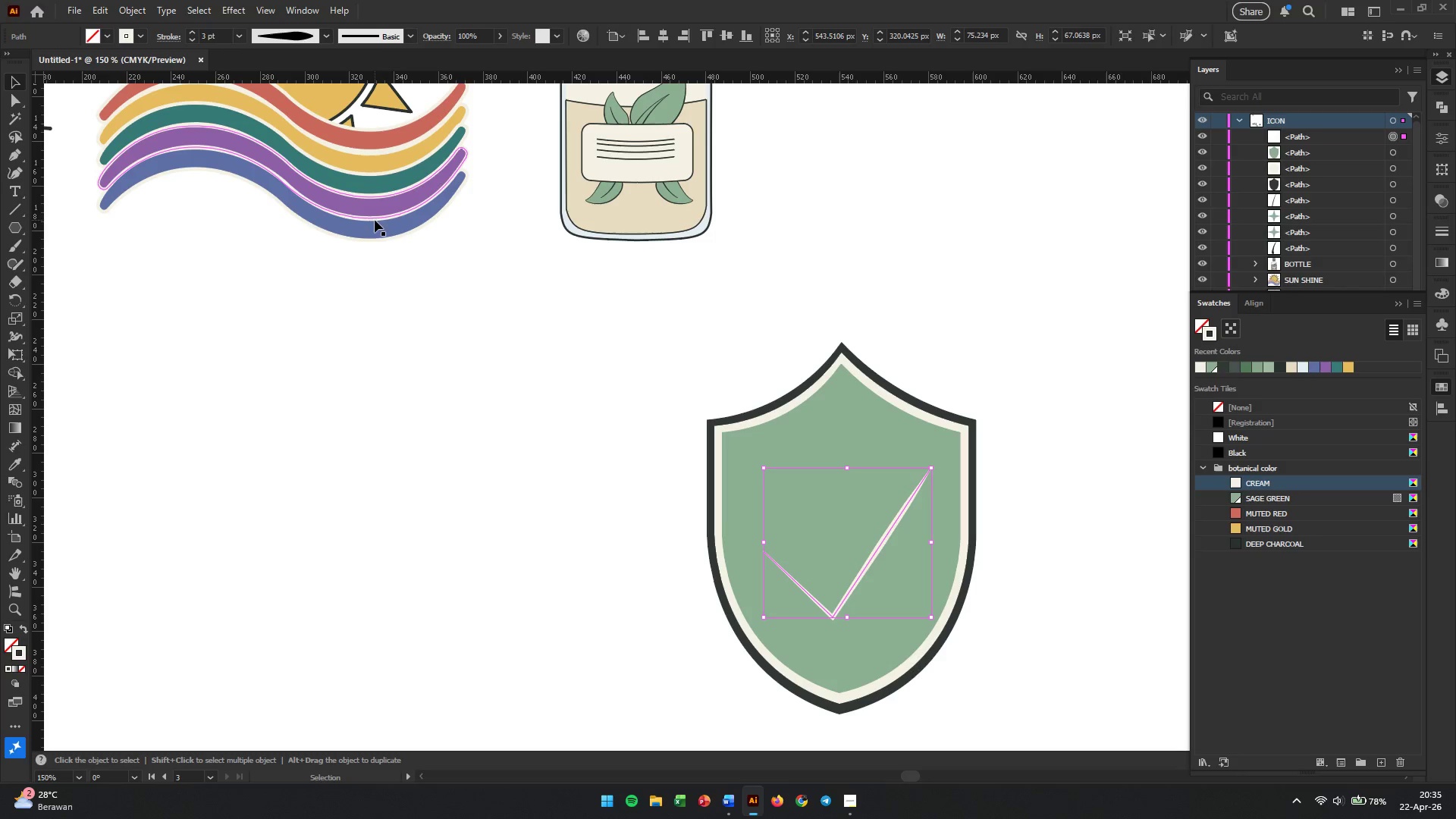 
left_click([607, 431])
 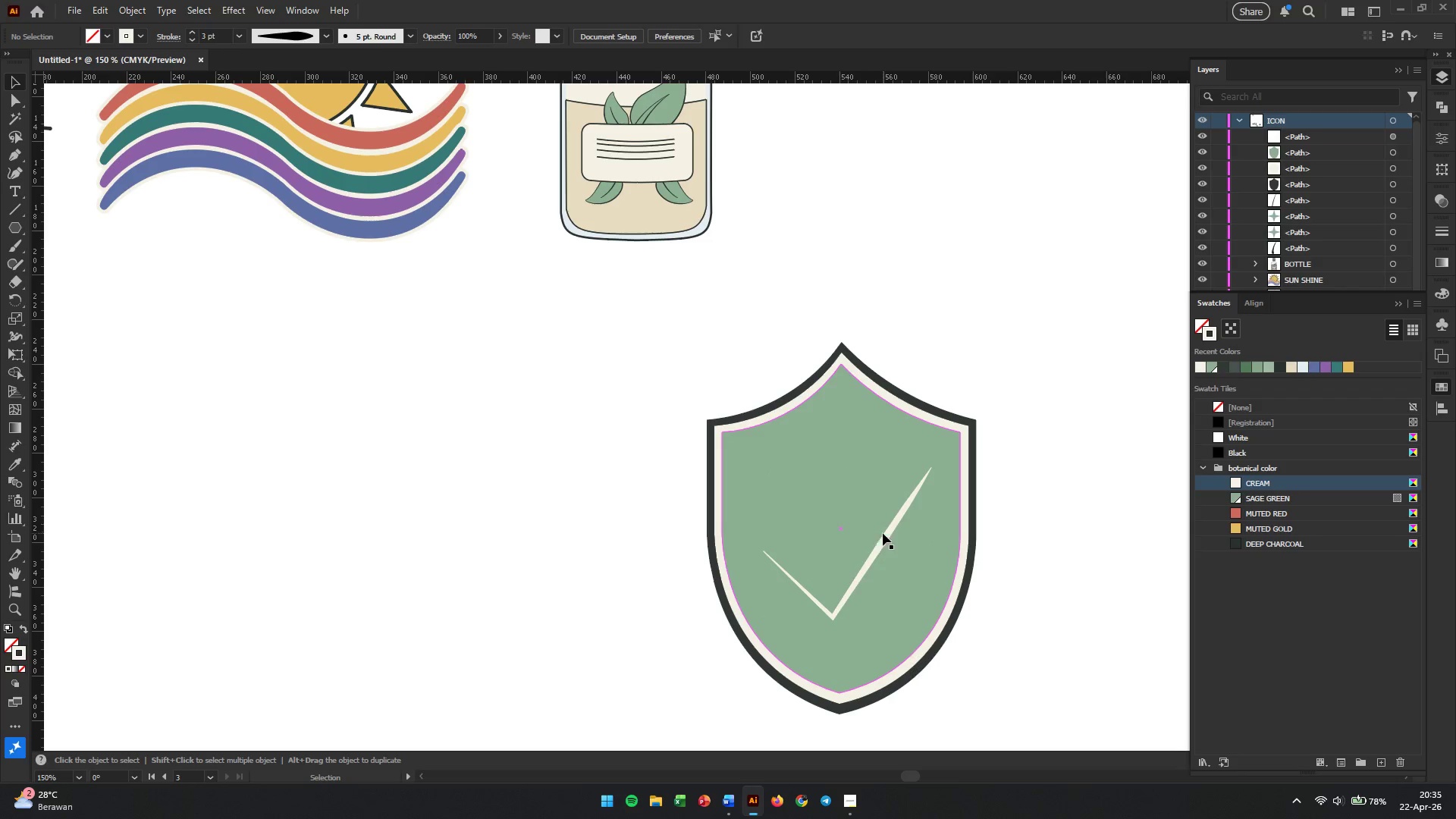 
left_click([890, 536])
 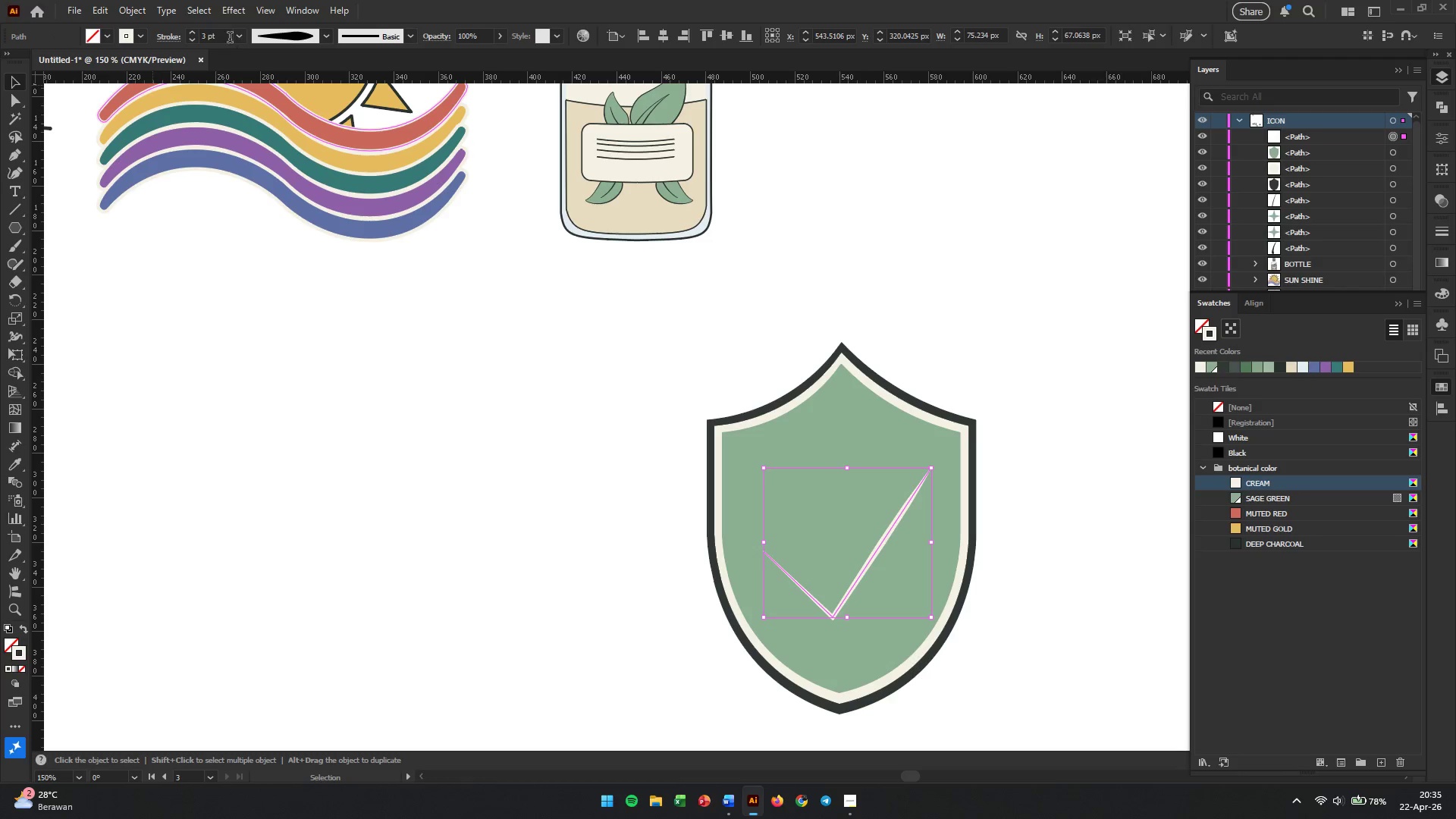 
double_click([225, 39])
 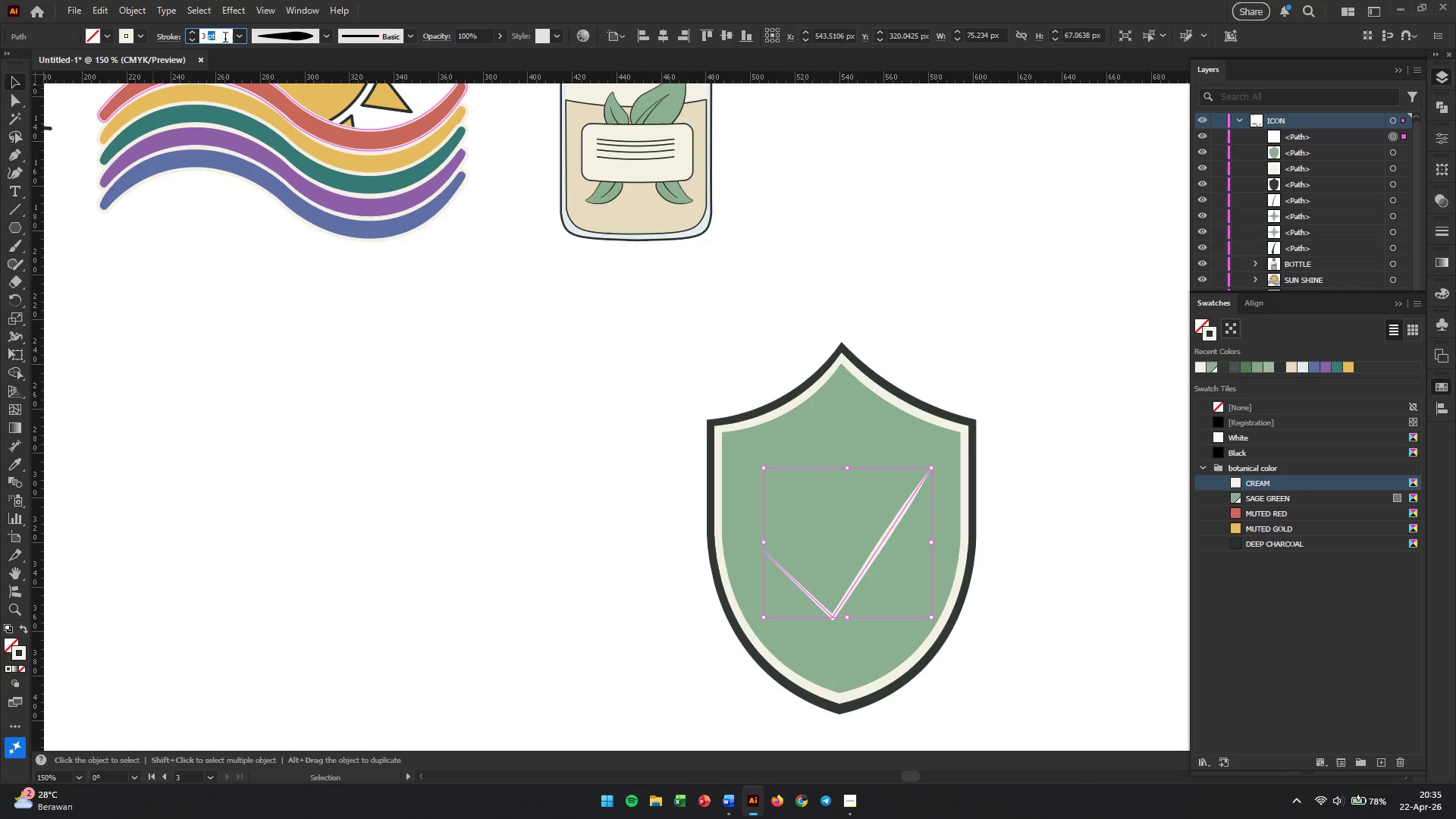 
triple_click([225, 39])
 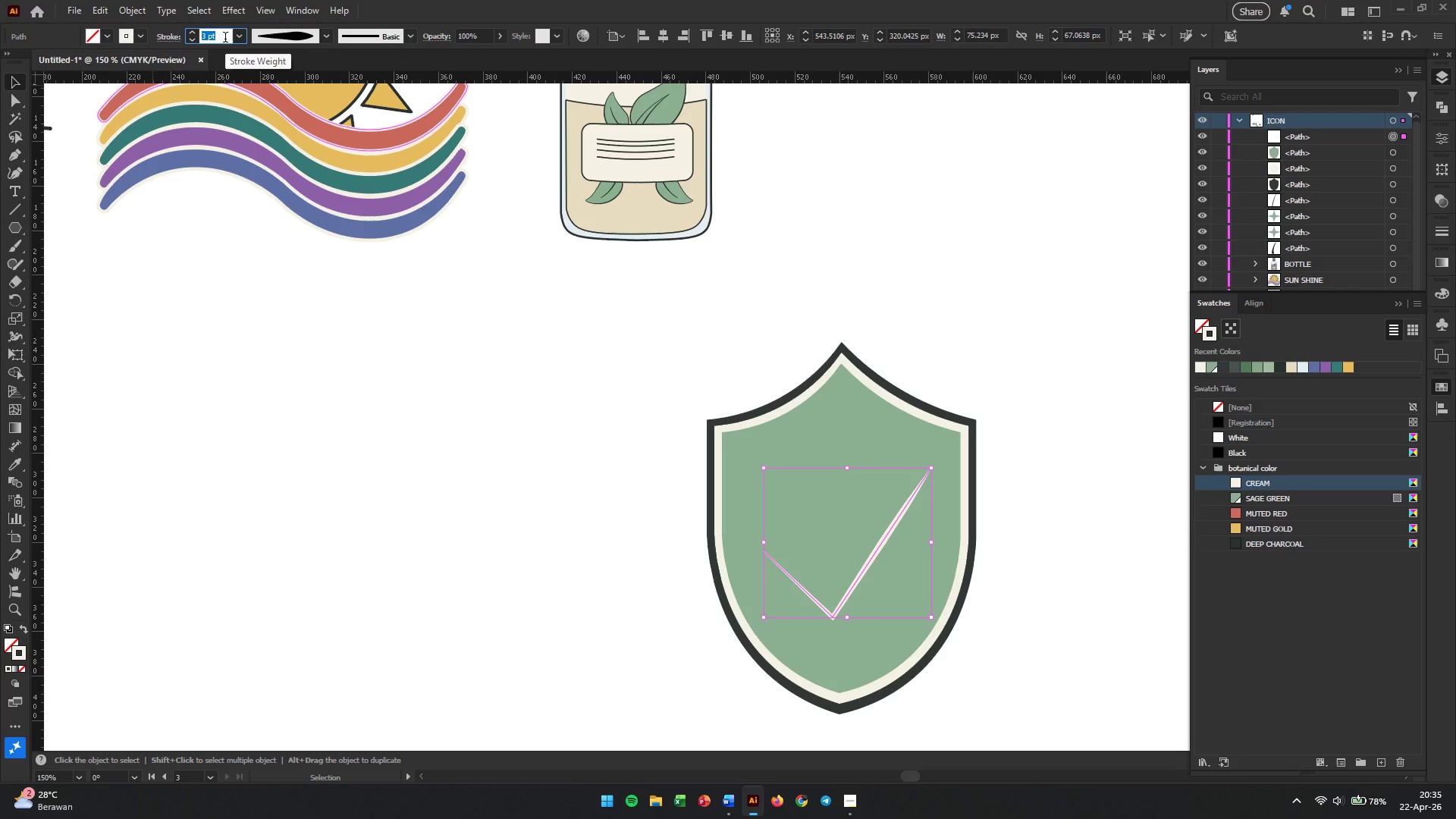 
key(Numpad5)
 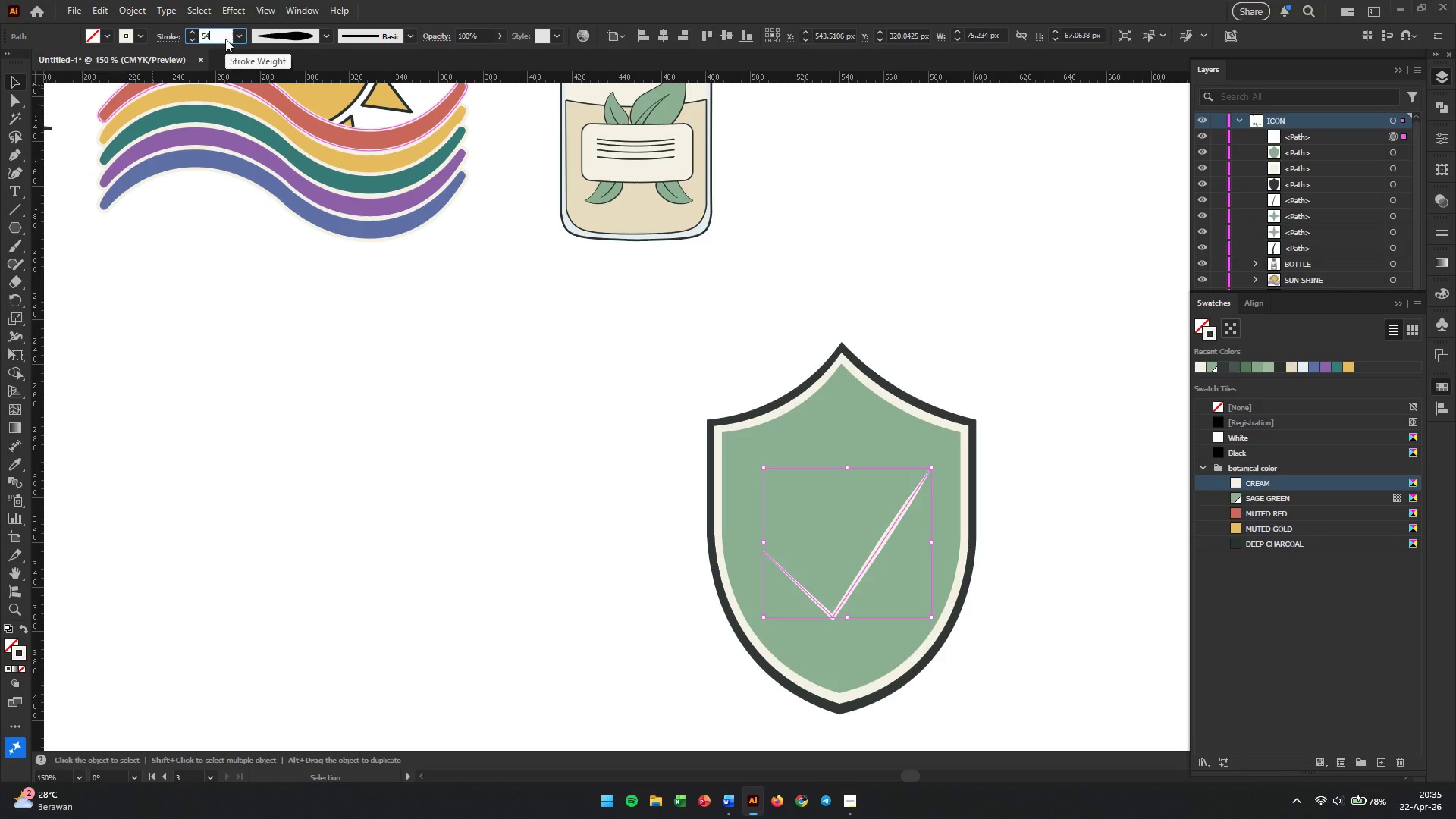 
key(Numpad4)
 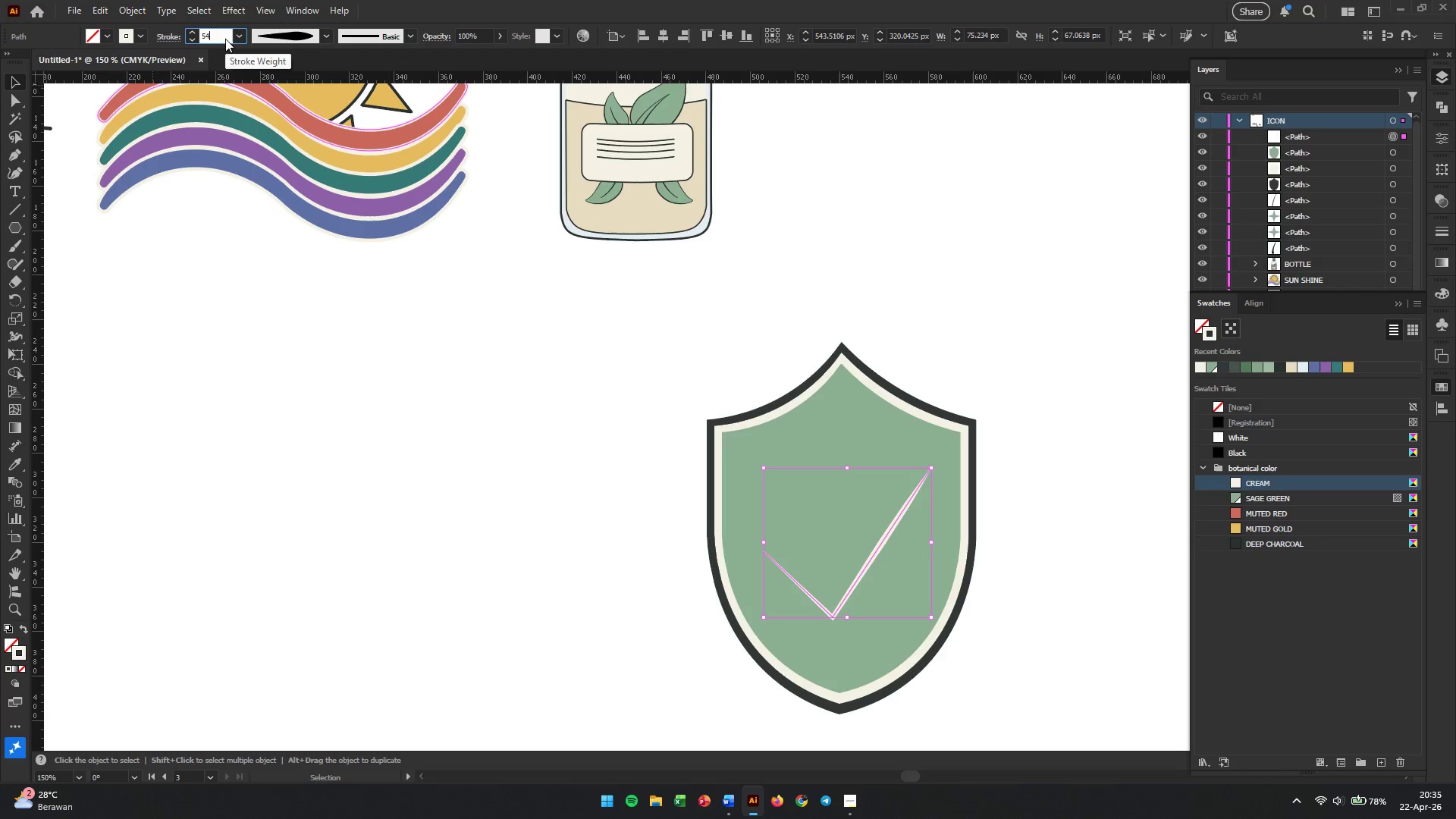 
key(Backspace)
 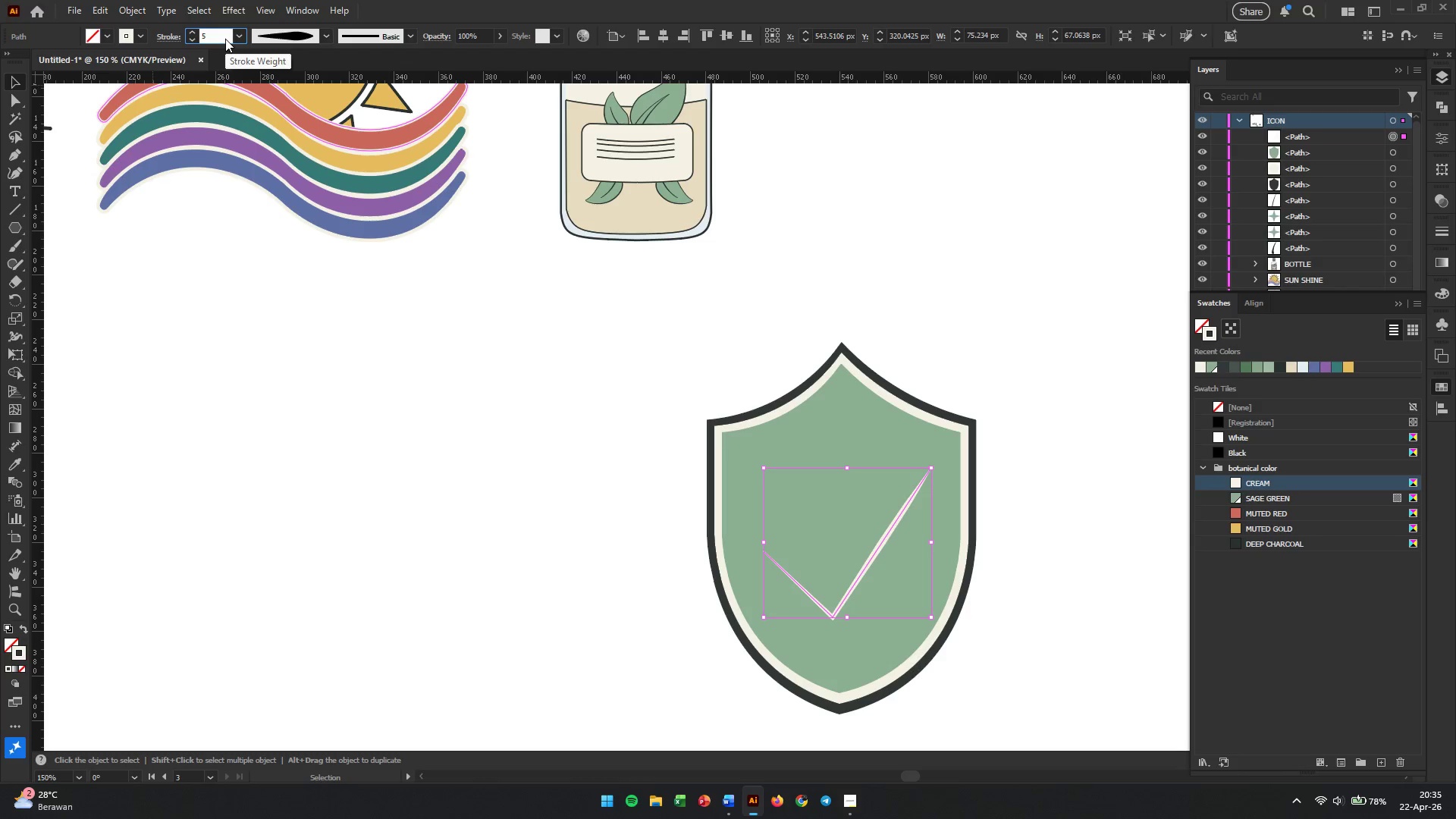 
key(Enter)
 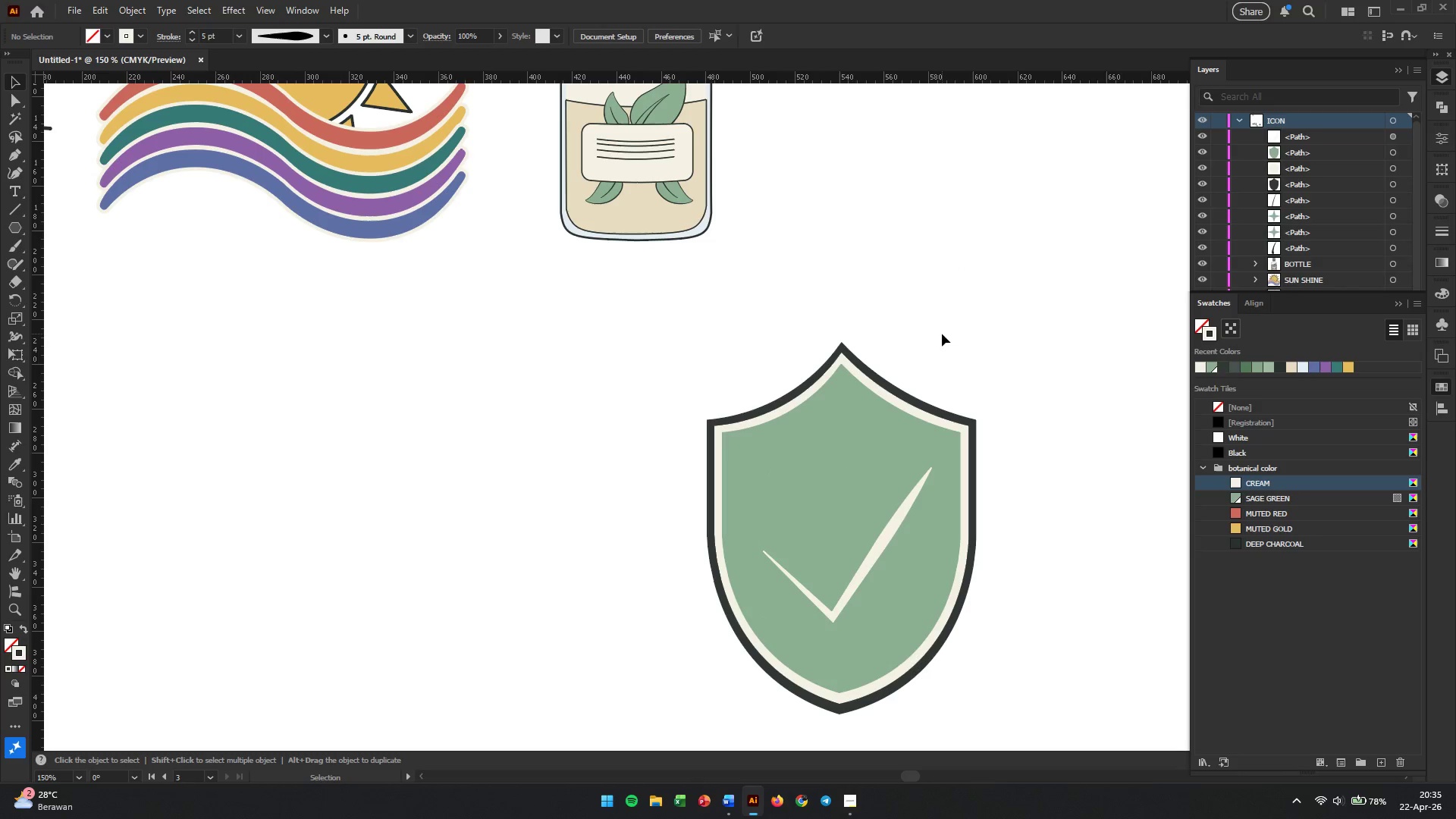 
hold_key(key=AltLeft, duration=1.39)
 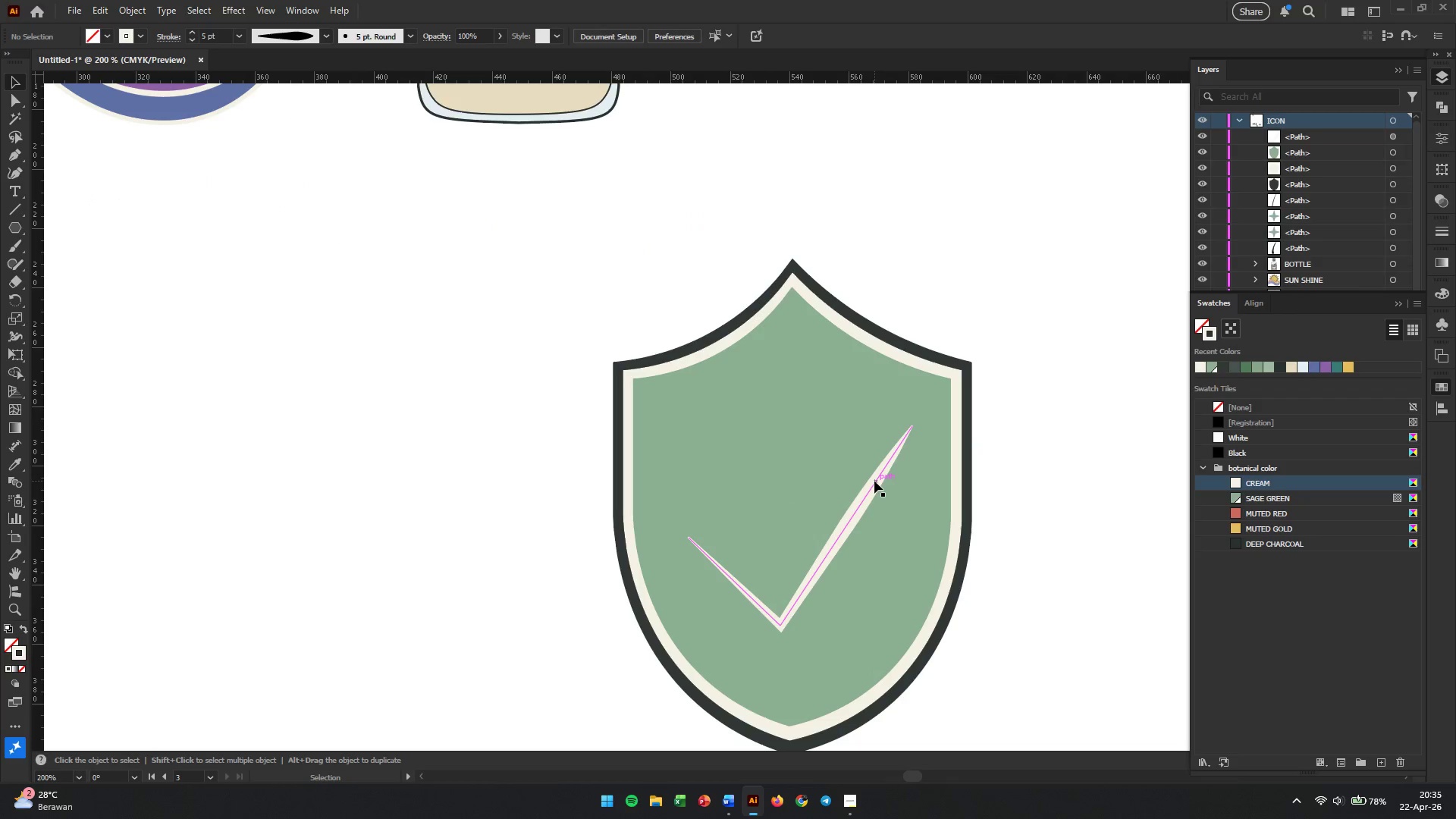 
left_click([874, 481])
 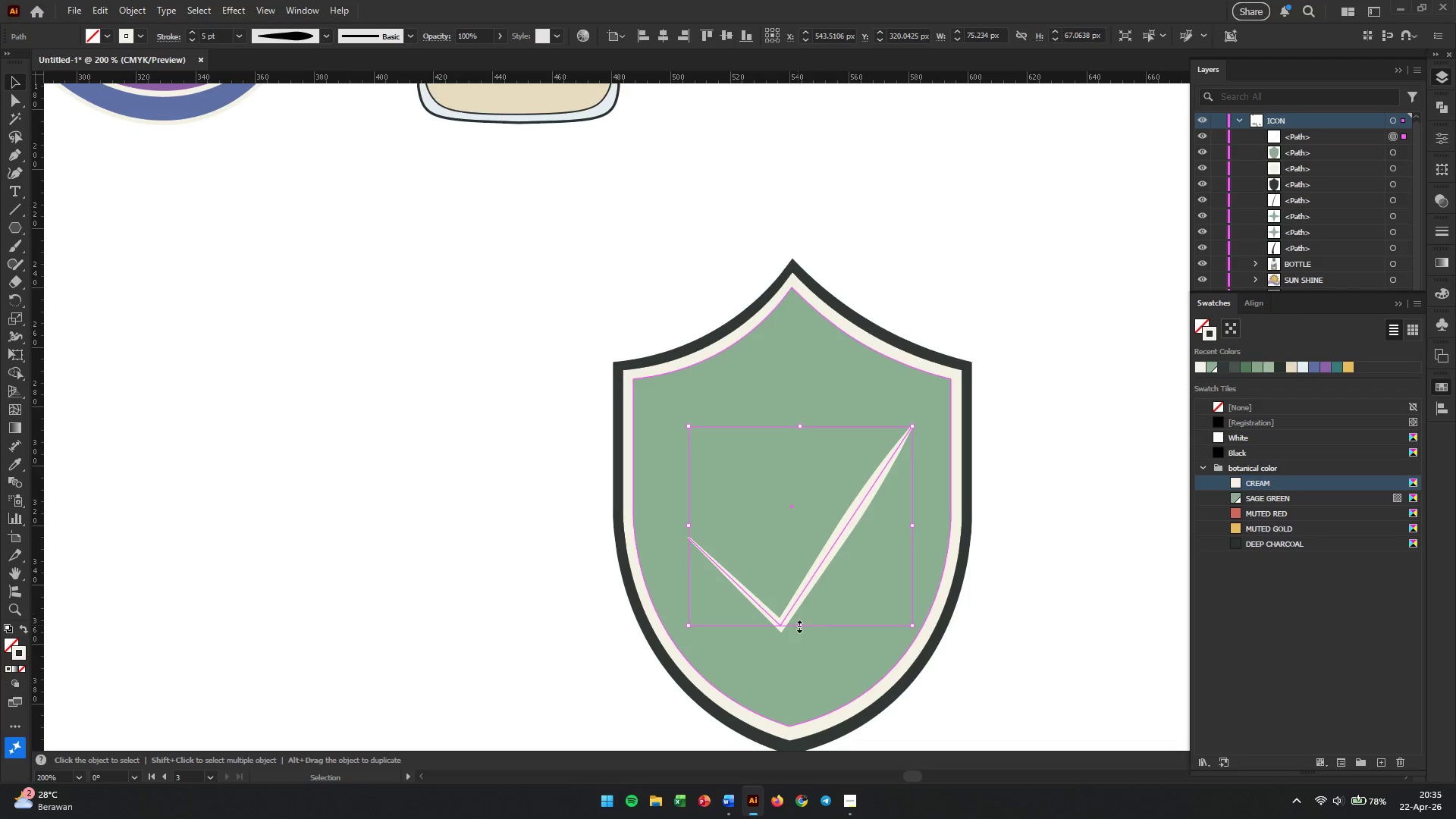 
scroll: coordinate [968, 381], scroll_direction: down, amount: 3.0
 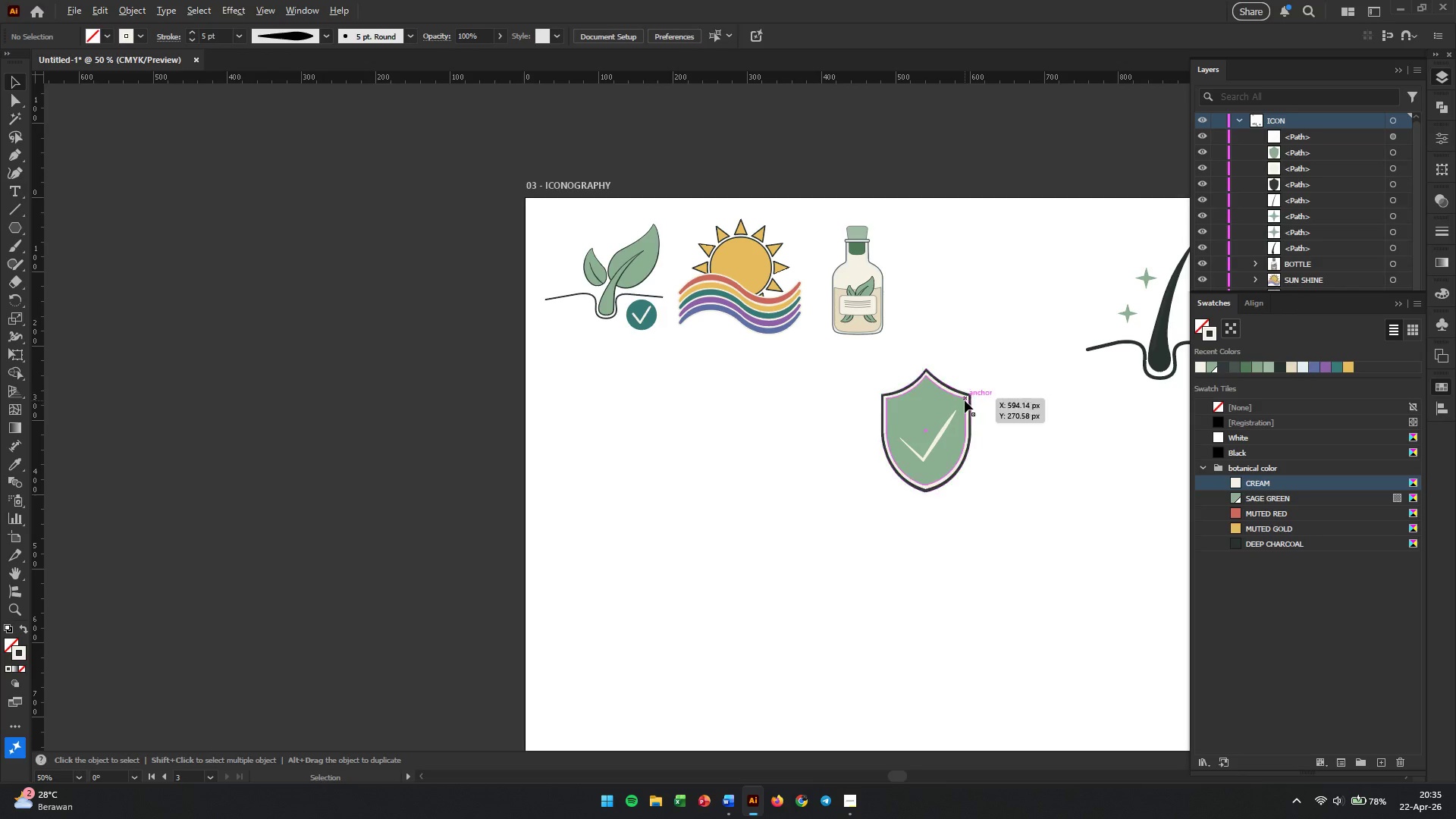 
scroll: coordinate [971, 405], scroll_direction: up, amount: 4.0
 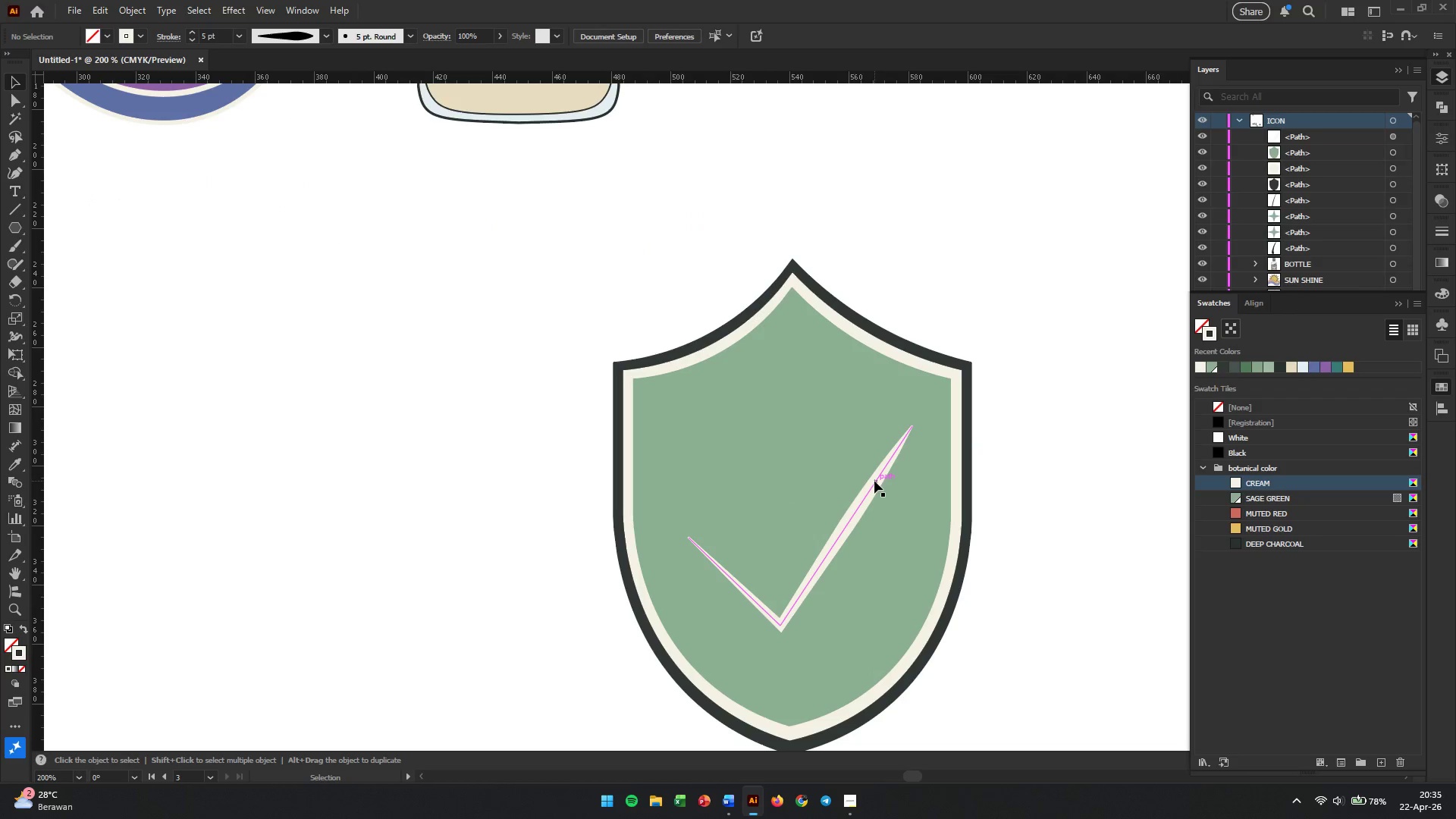 
left_click_drag(start_coordinate=[798, 625], to_coordinate=[801, 595])
 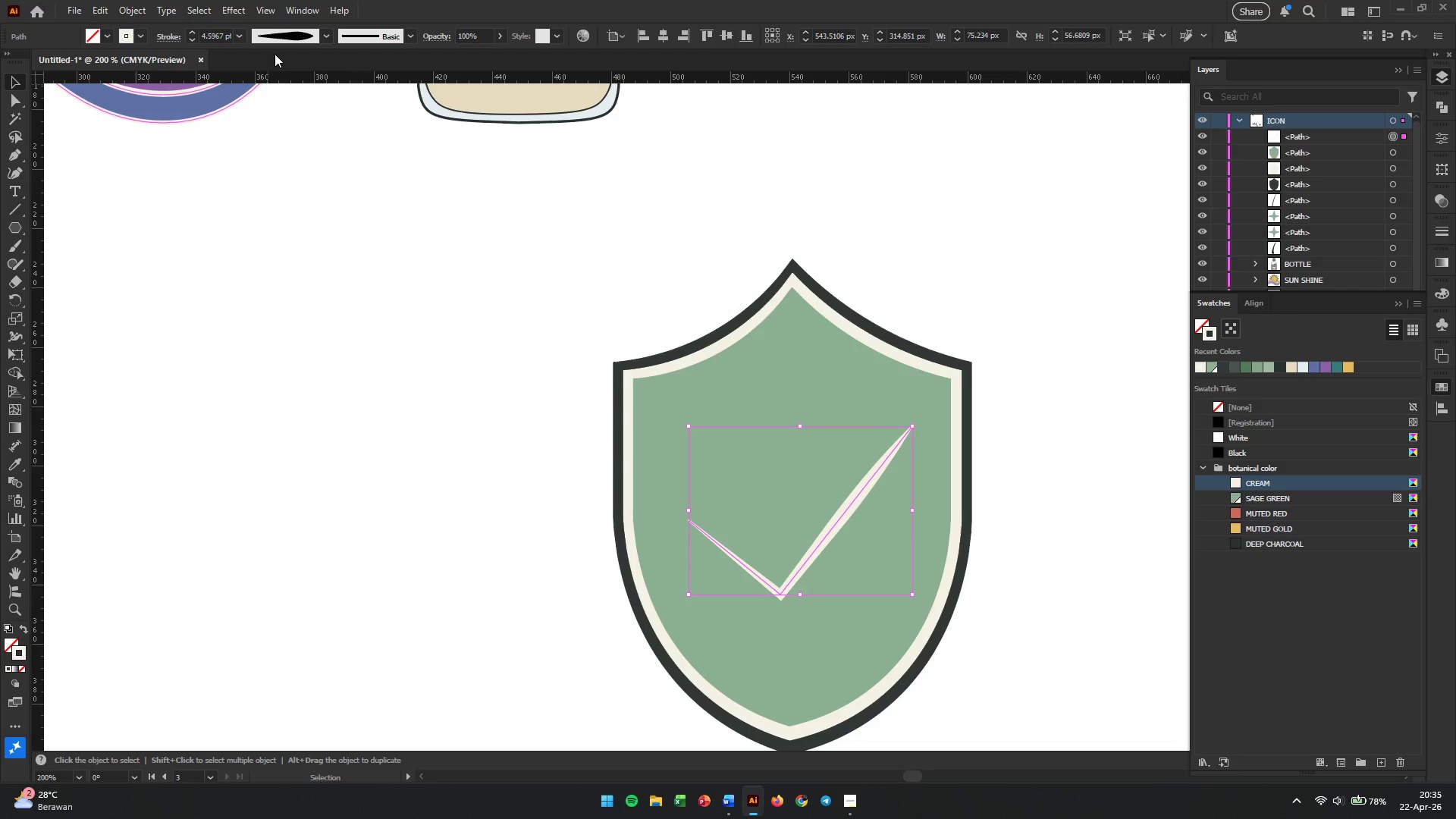 
left_click([278, 39])
 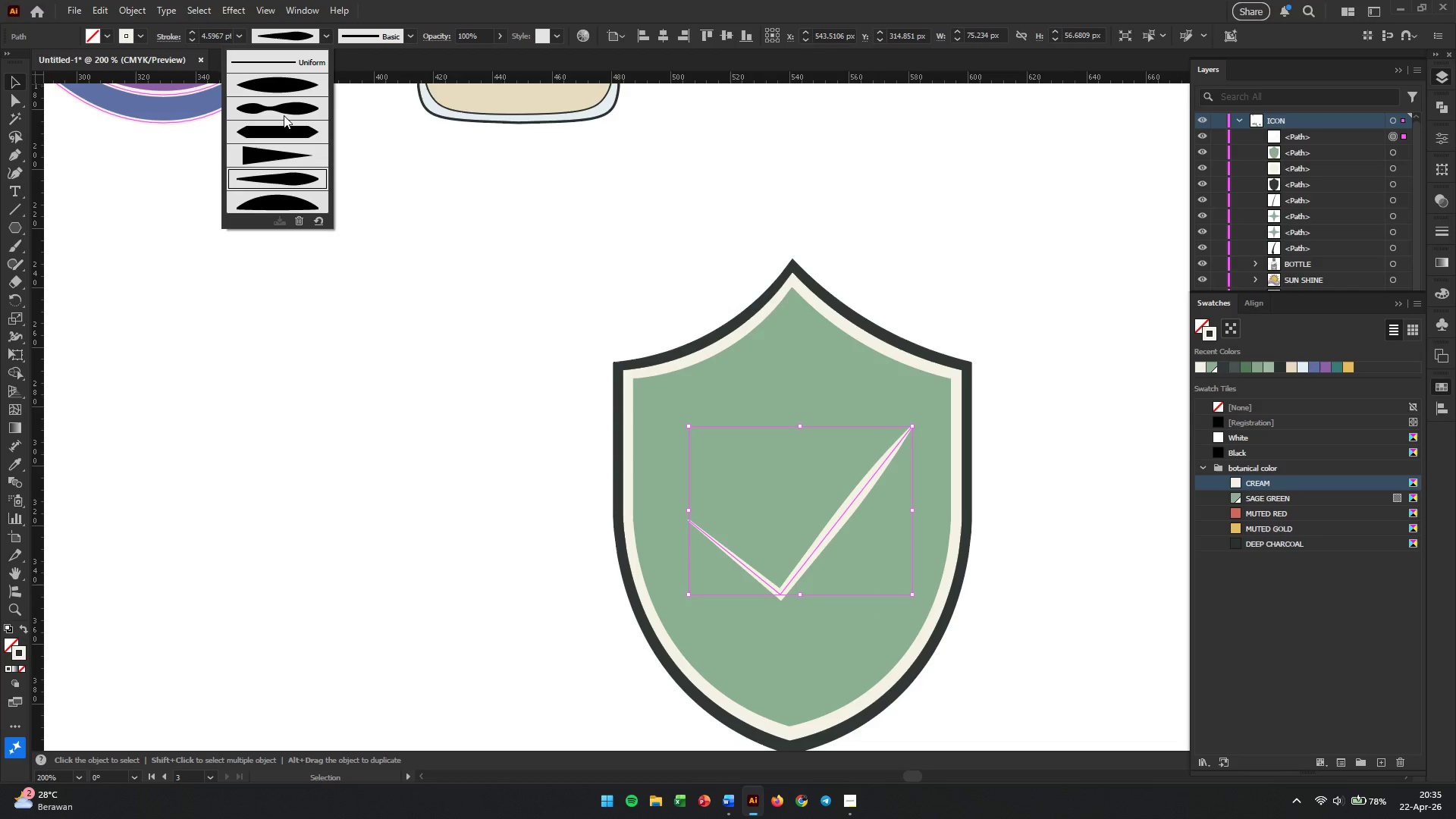 
left_click([280, 130])
 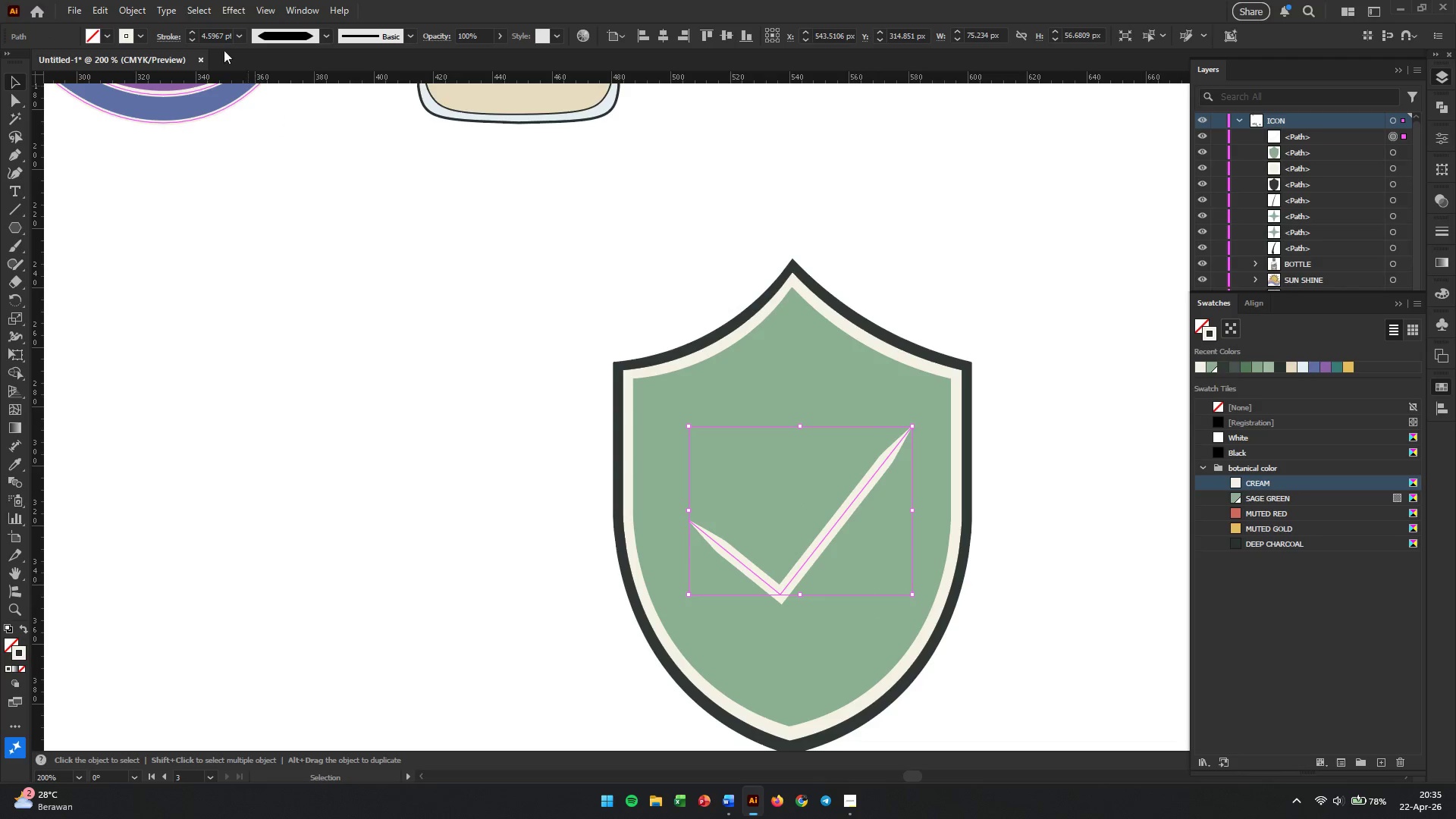 
left_click([176, 38])
 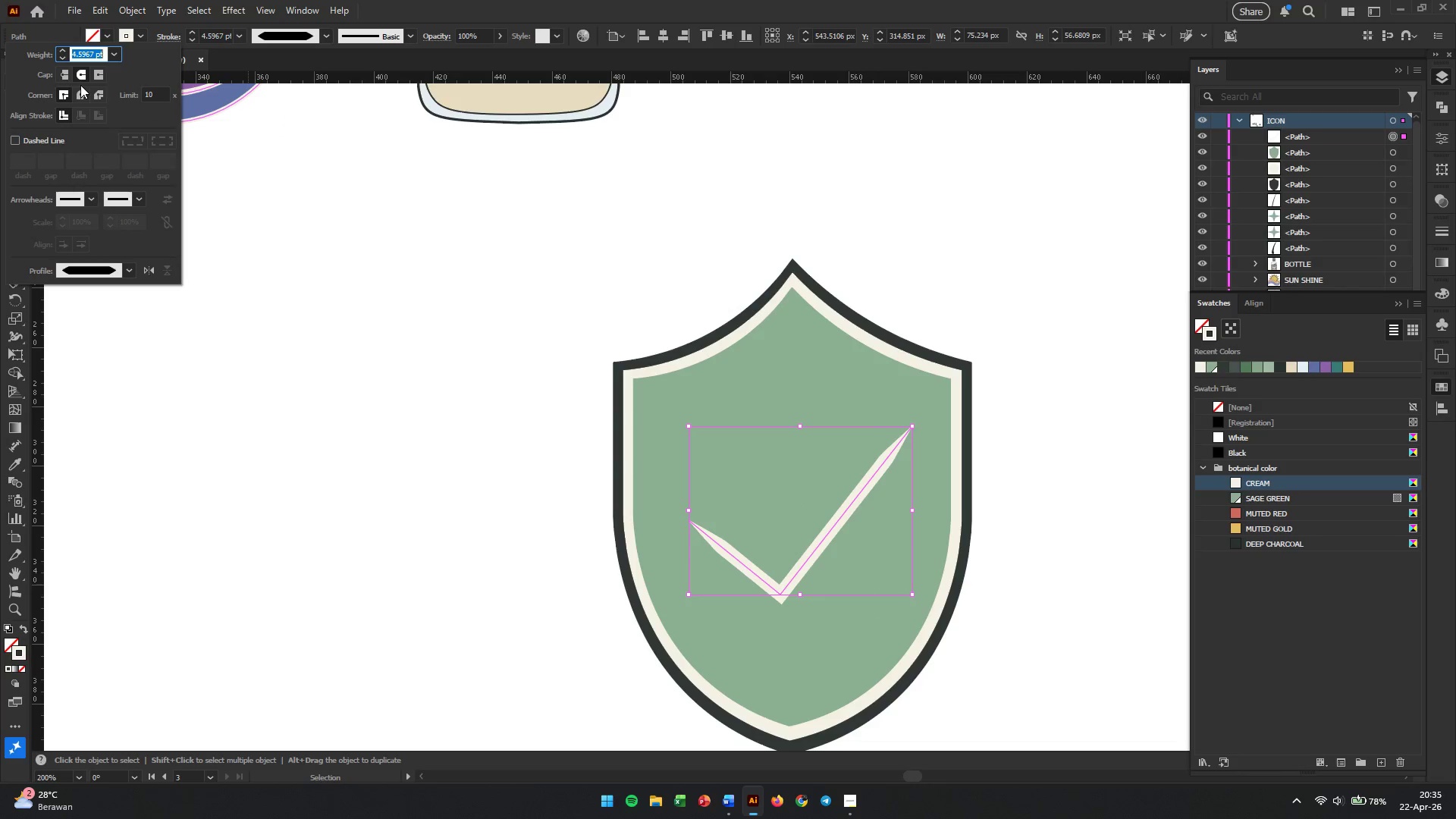 
left_click([82, 89])
 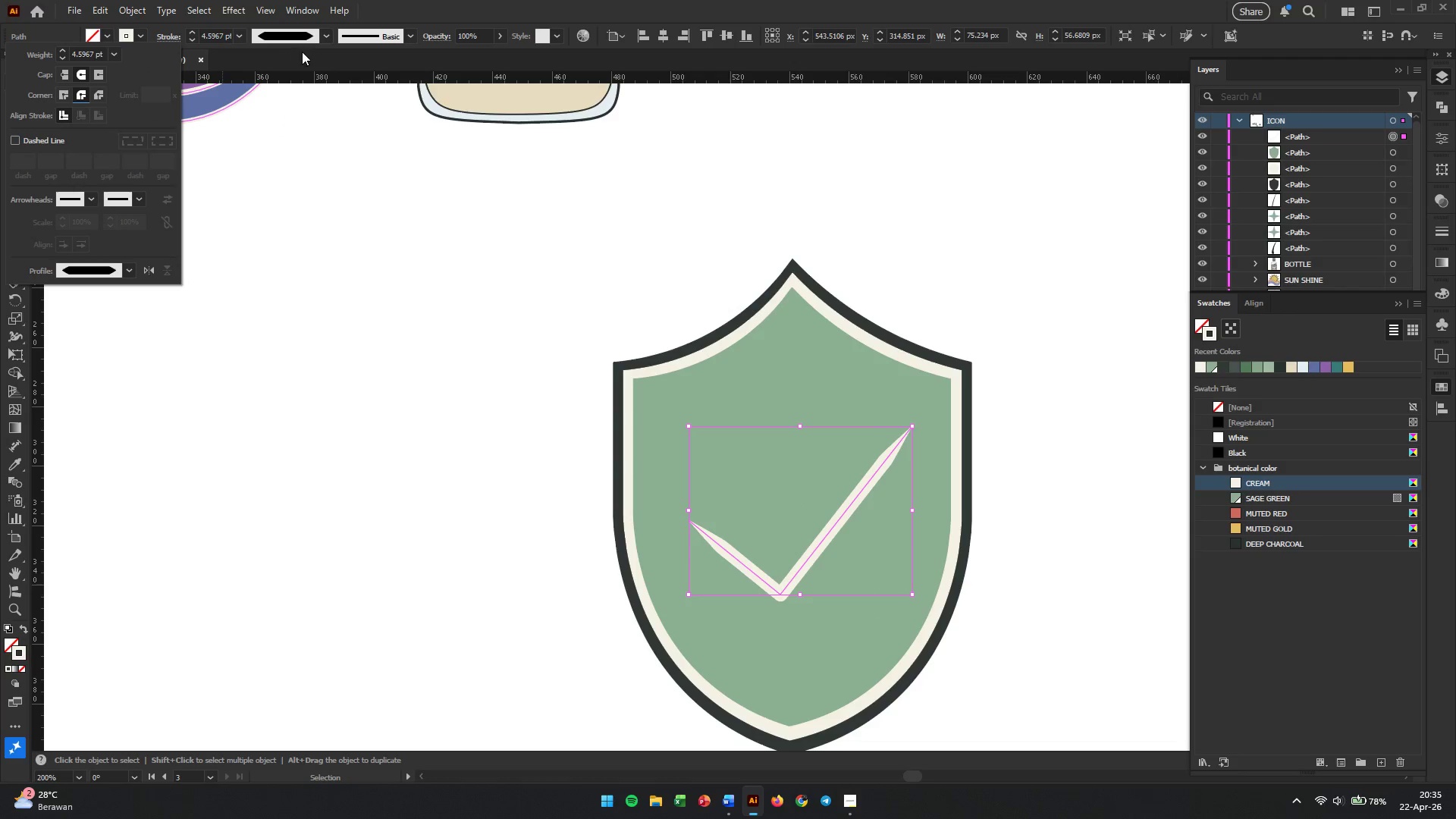 
left_click([305, 35])
 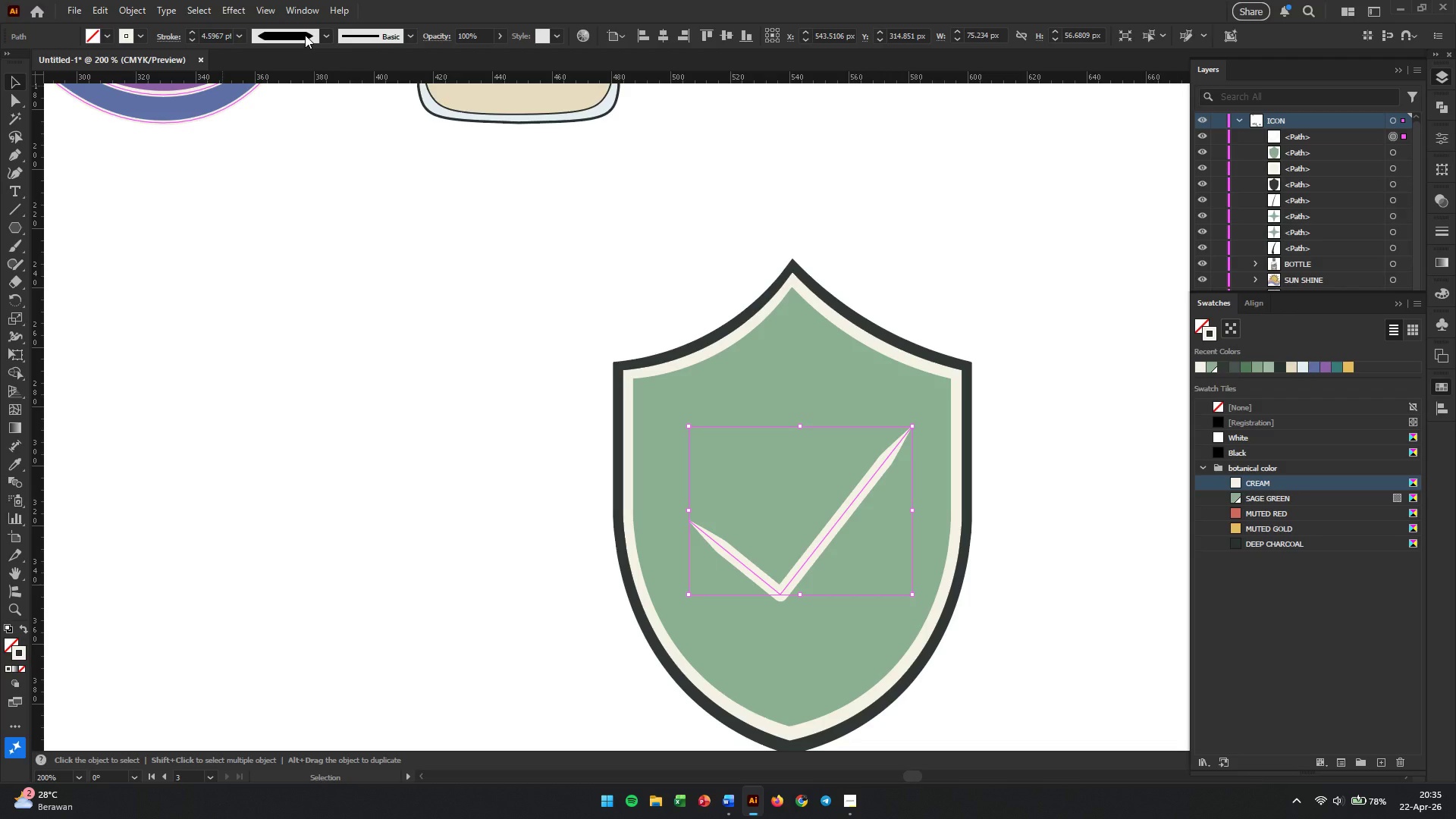 
double_click([305, 35])
 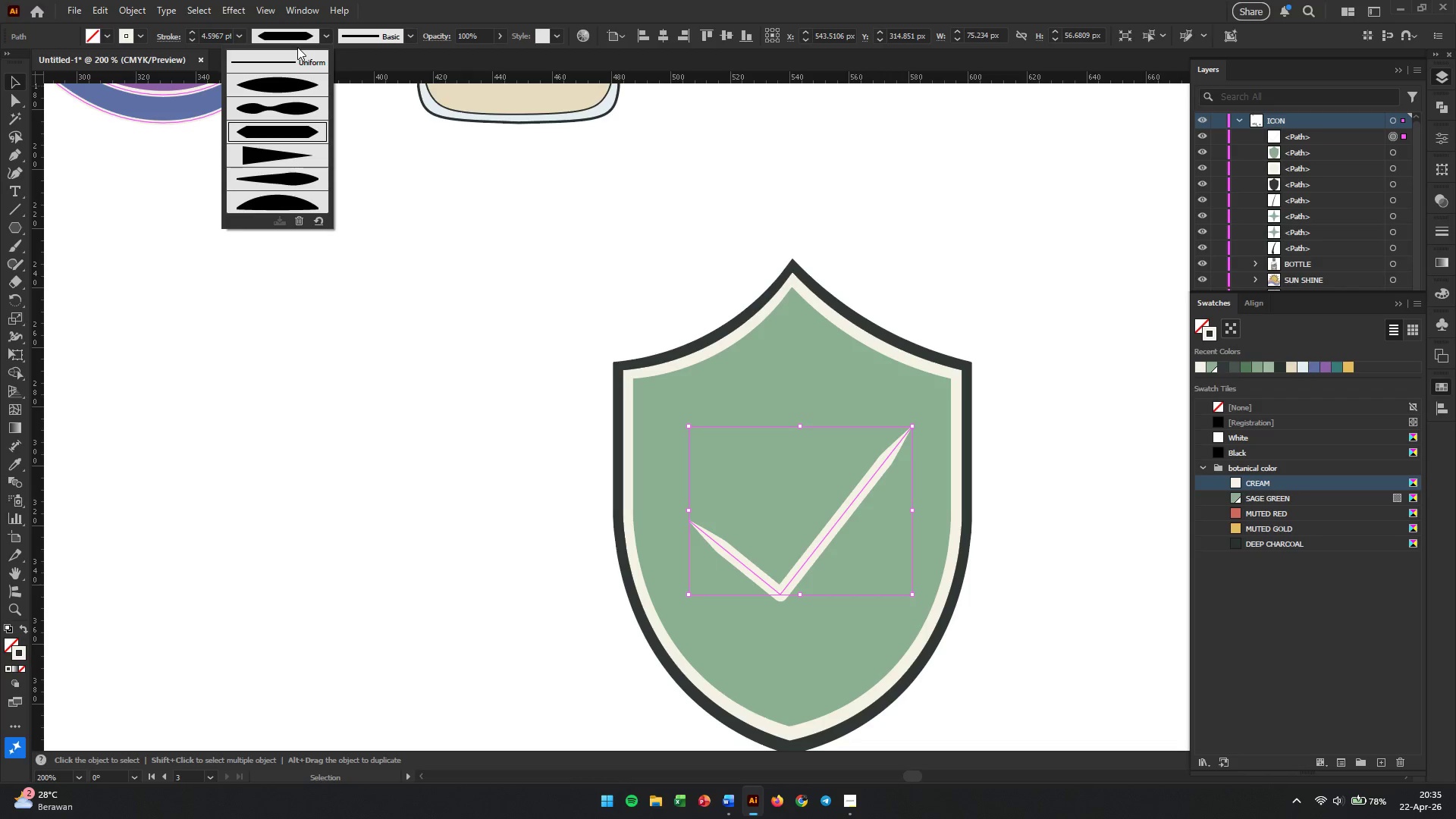 
left_click([293, 55])
 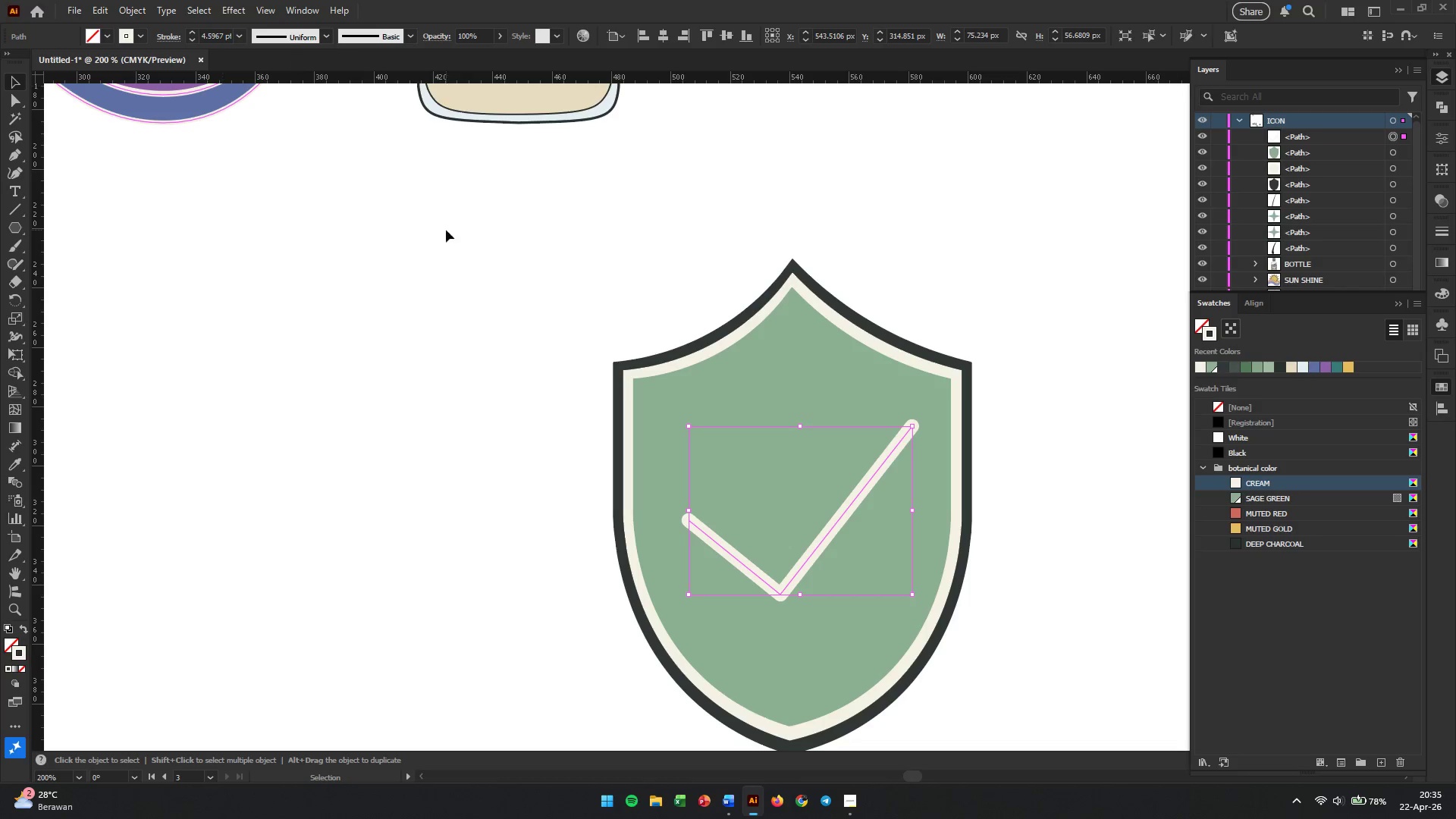 
left_click([488, 297])
 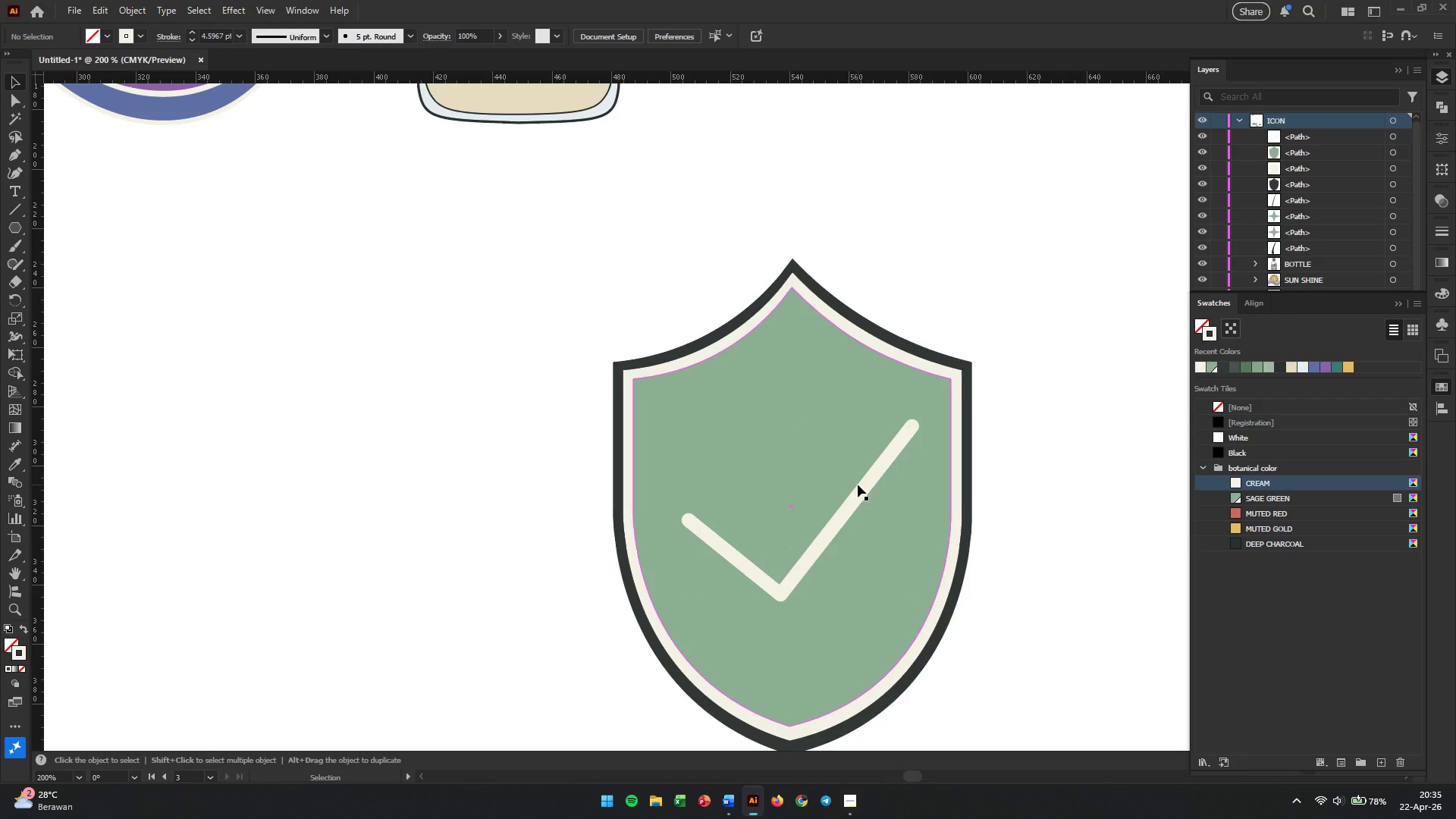 
left_click([858, 497])
 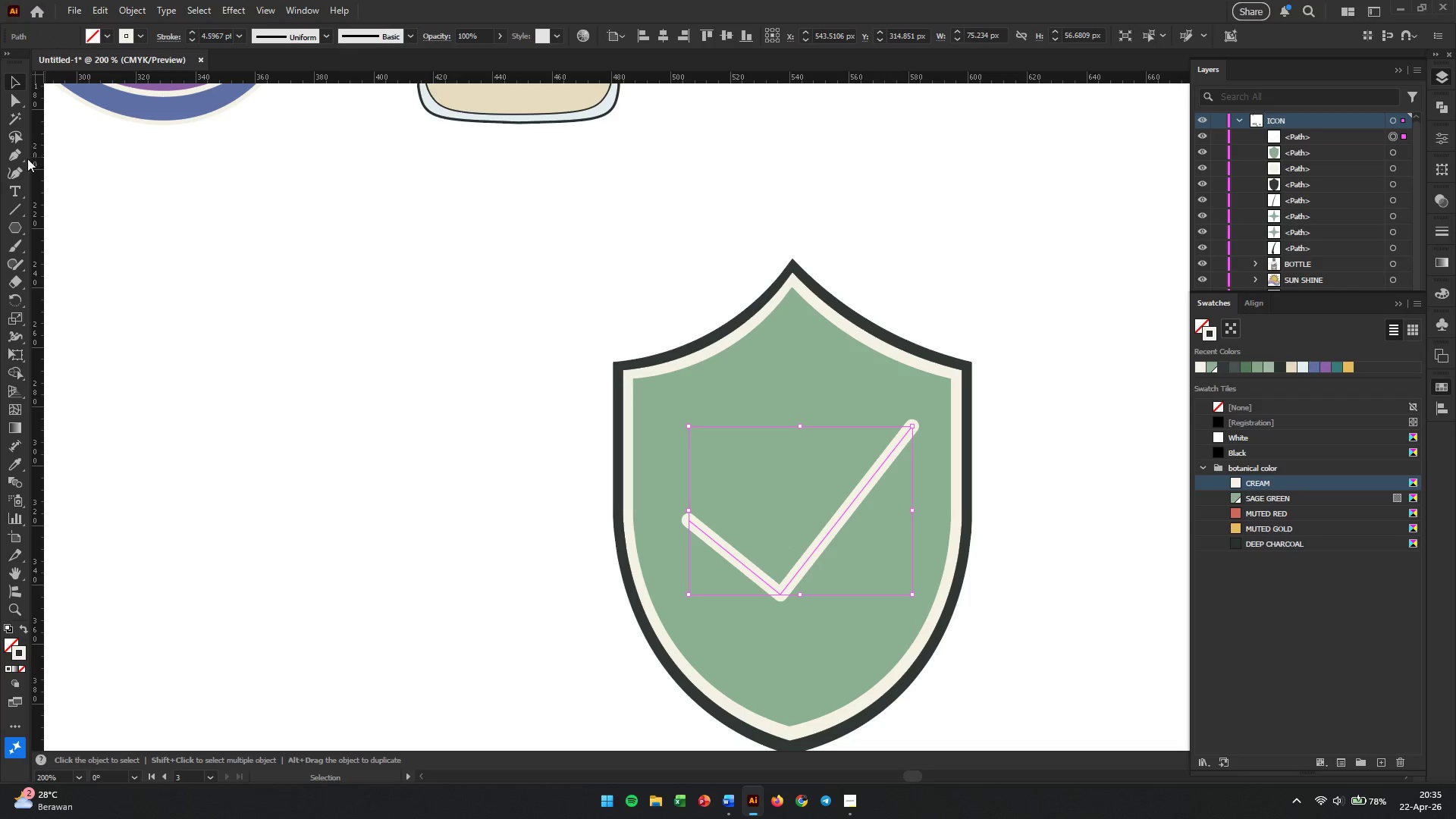 
left_click([17, 173])
 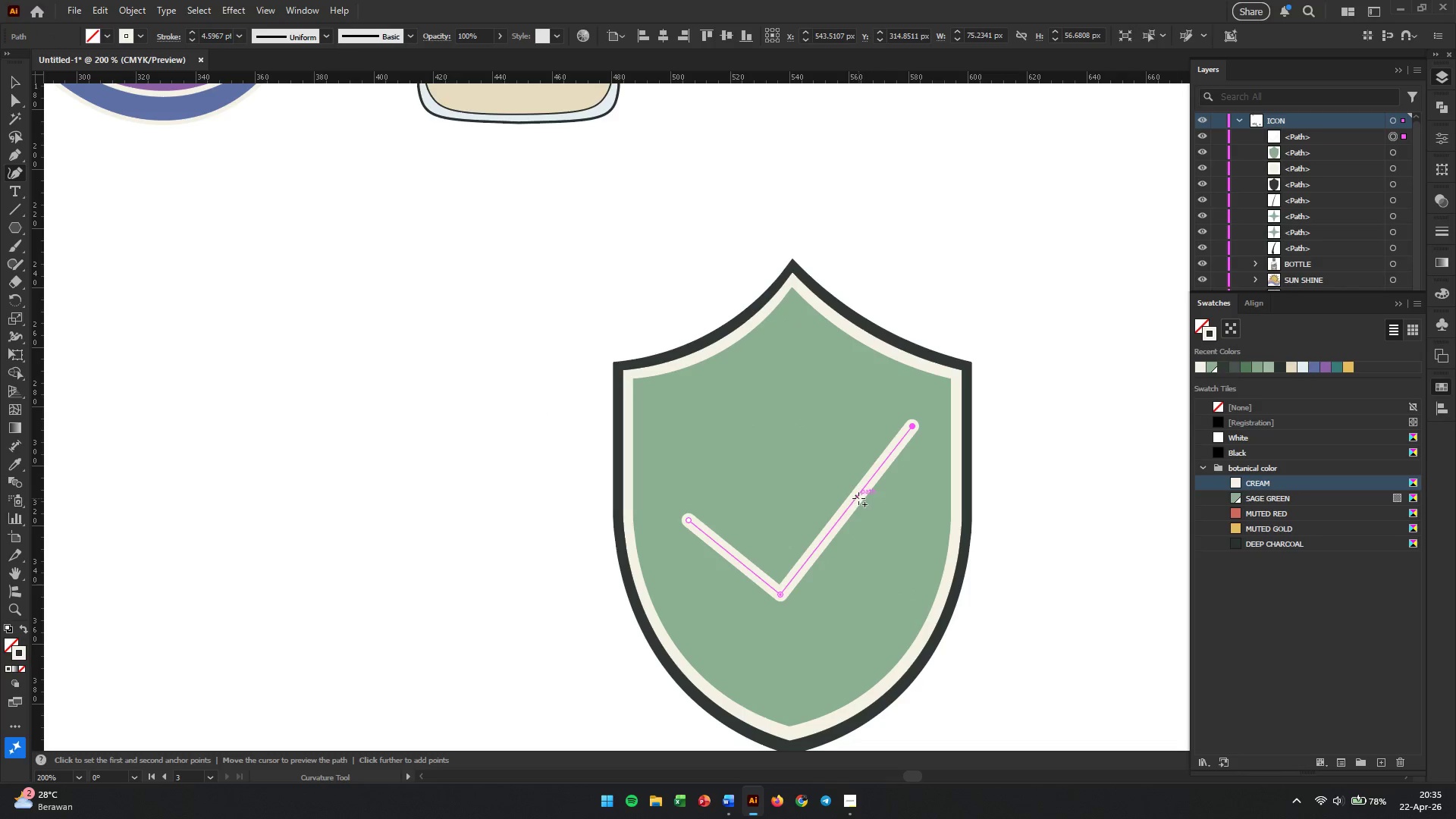 
left_click_drag(start_coordinate=[858, 498], to_coordinate=[842, 486])
 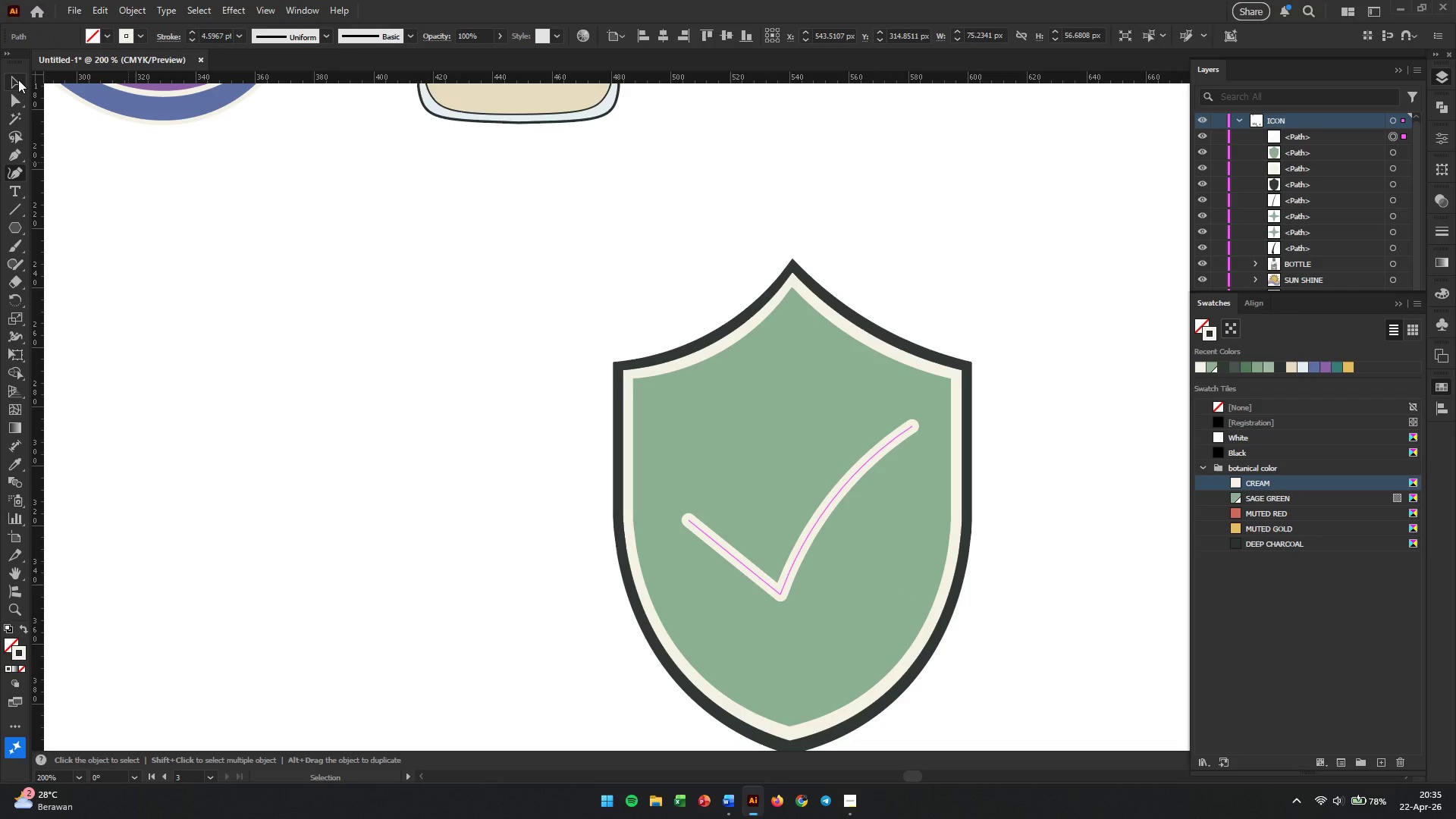 
double_click([323, 396])
 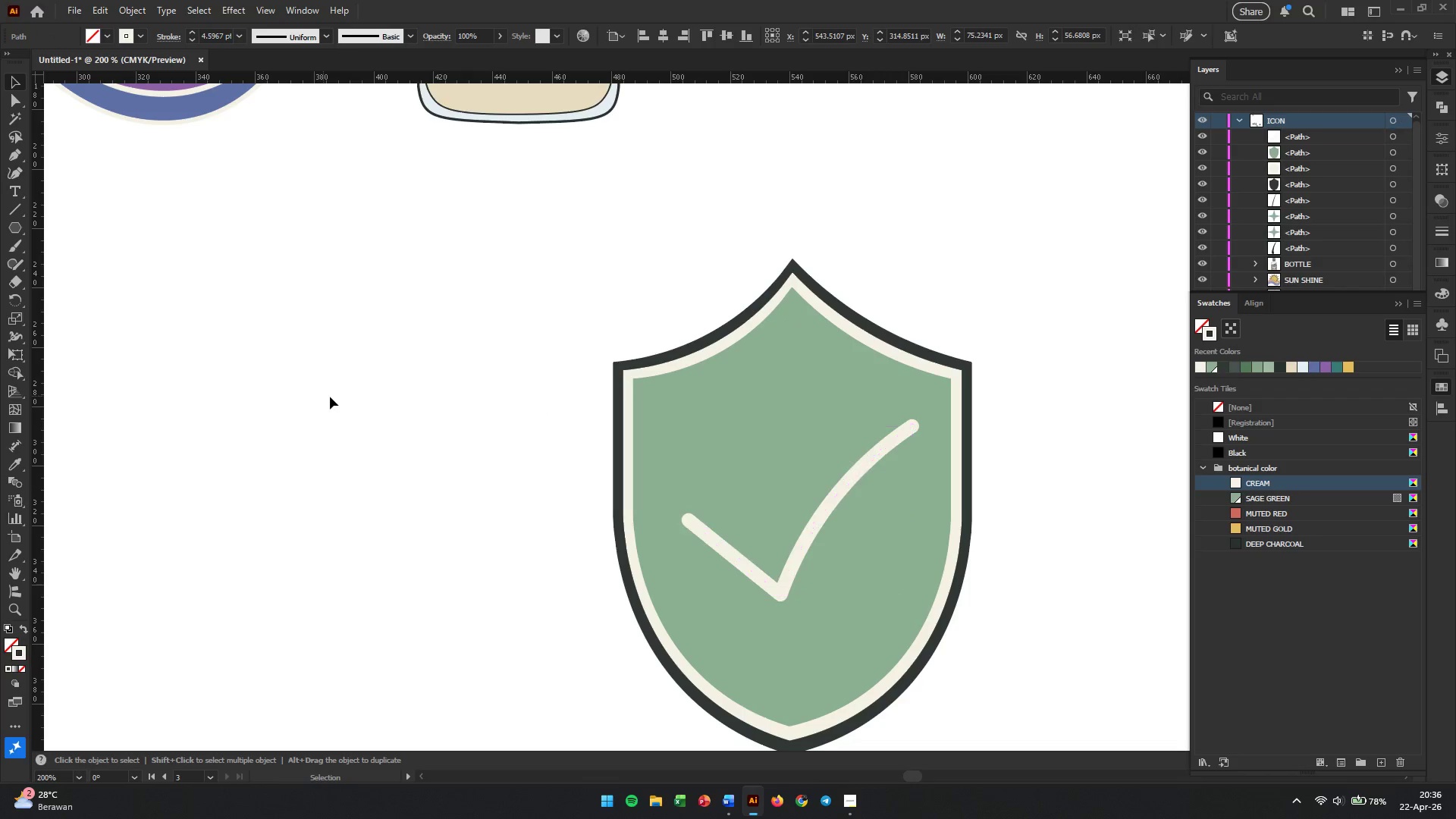 
hold_key(key=AltLeft, duration=0.72)
 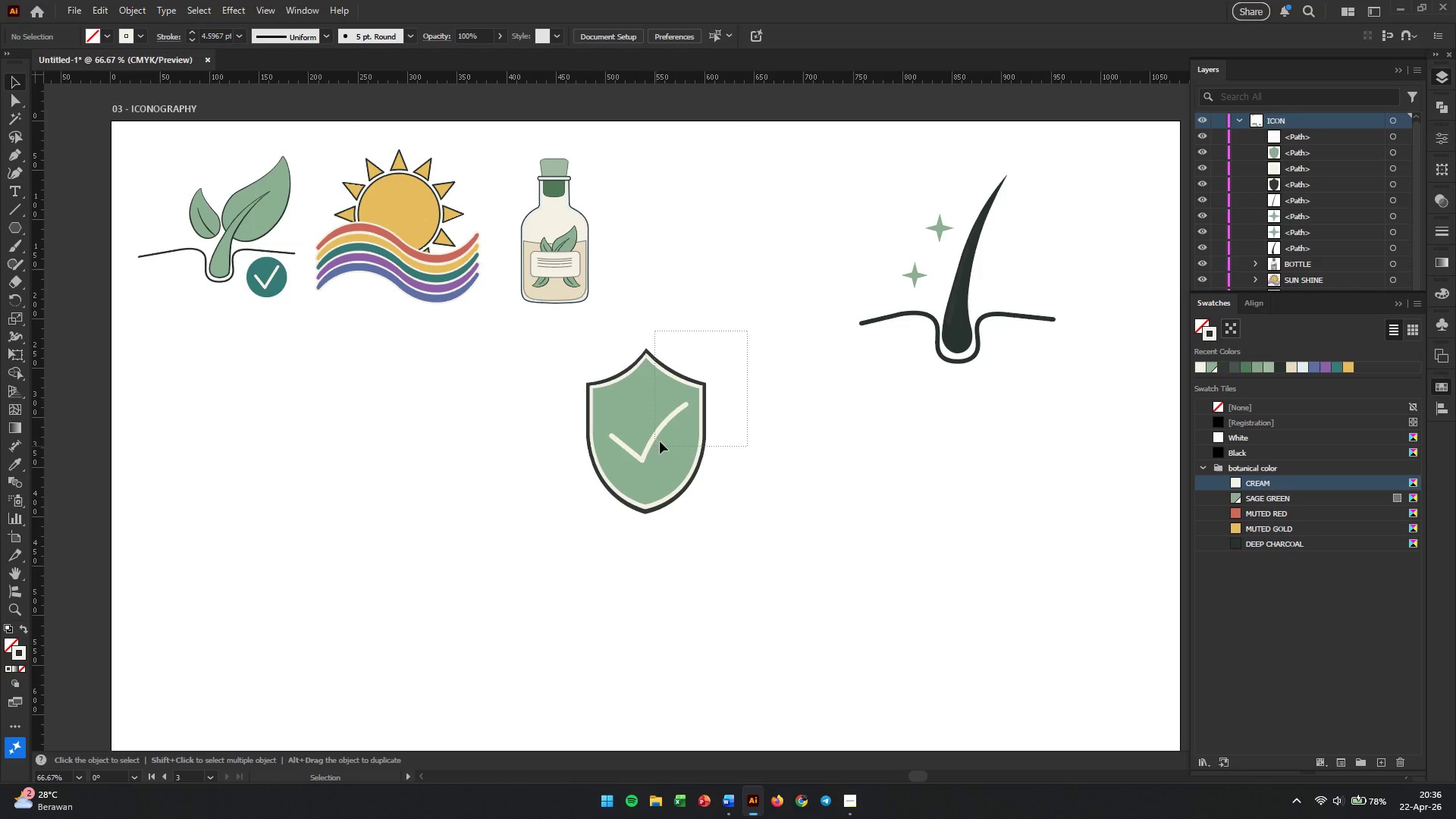 
left_click_drag(start_coordinate=[748, 331], to_coordinate=[565, 553])
 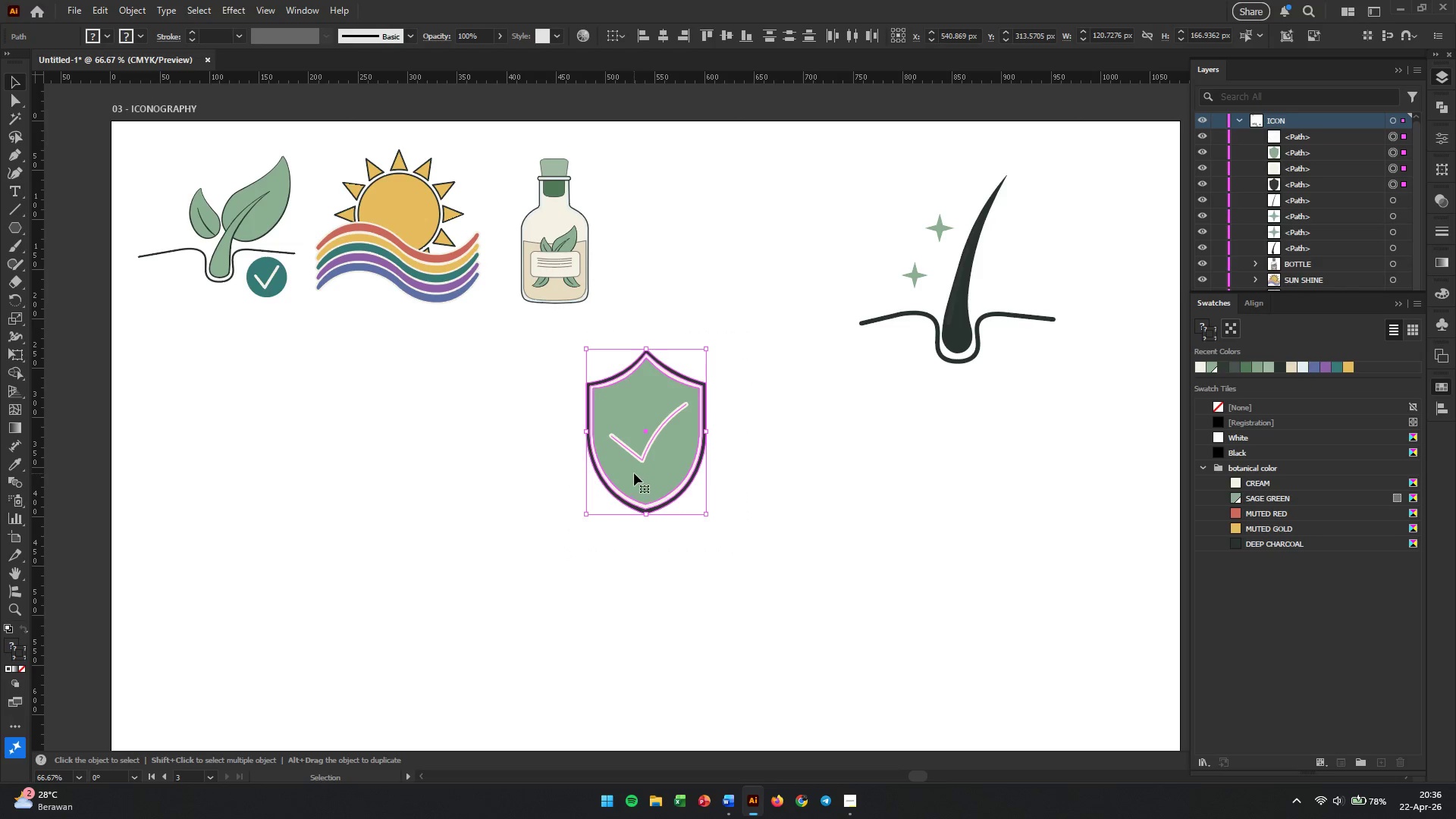 
left_click_drag(start_coordinate=[634, 473], to_coordinate=[1049, 273])
 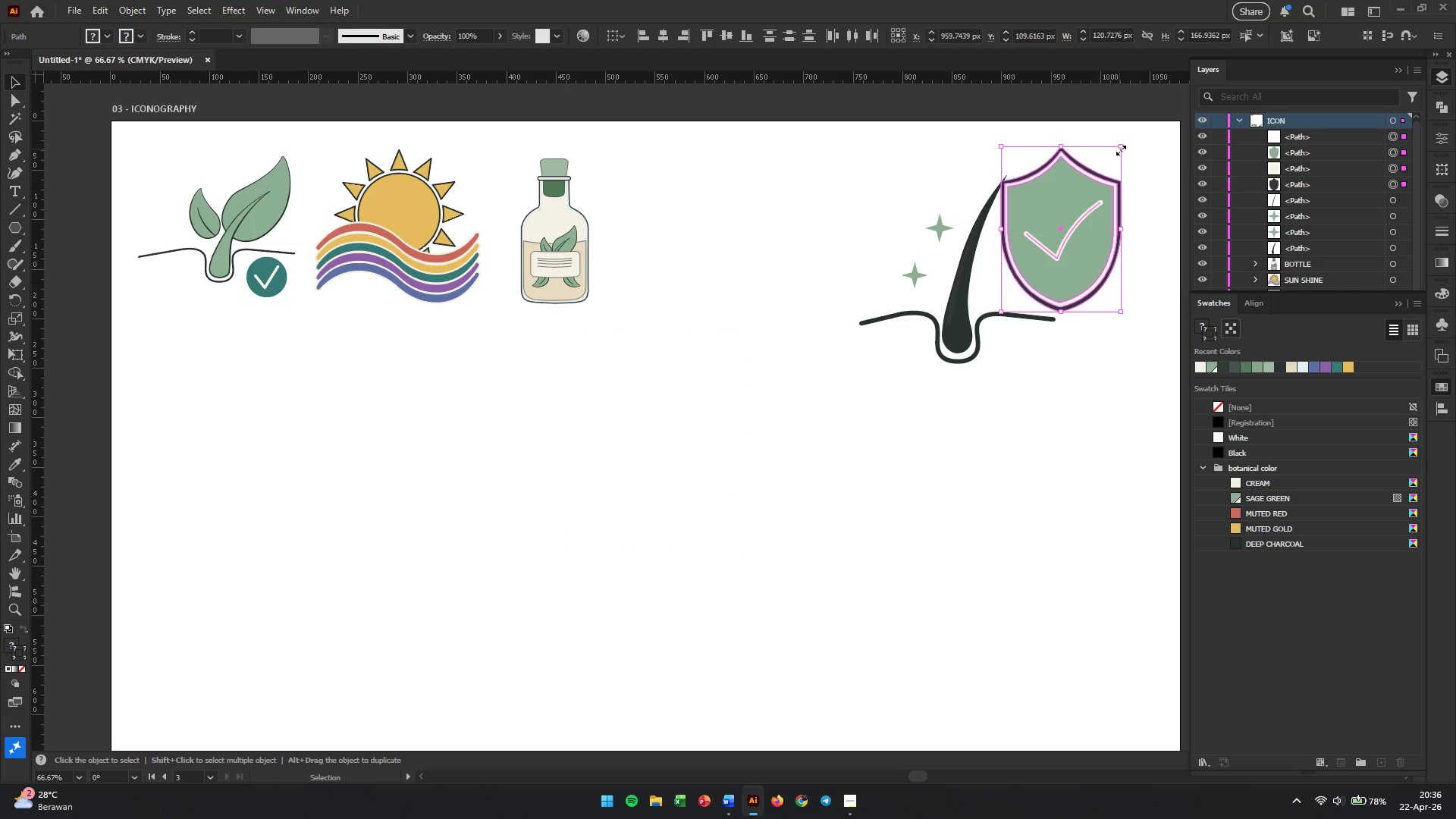 
scroll: coordinate [579, 398], scroll_direction: down, amount: 3.0
 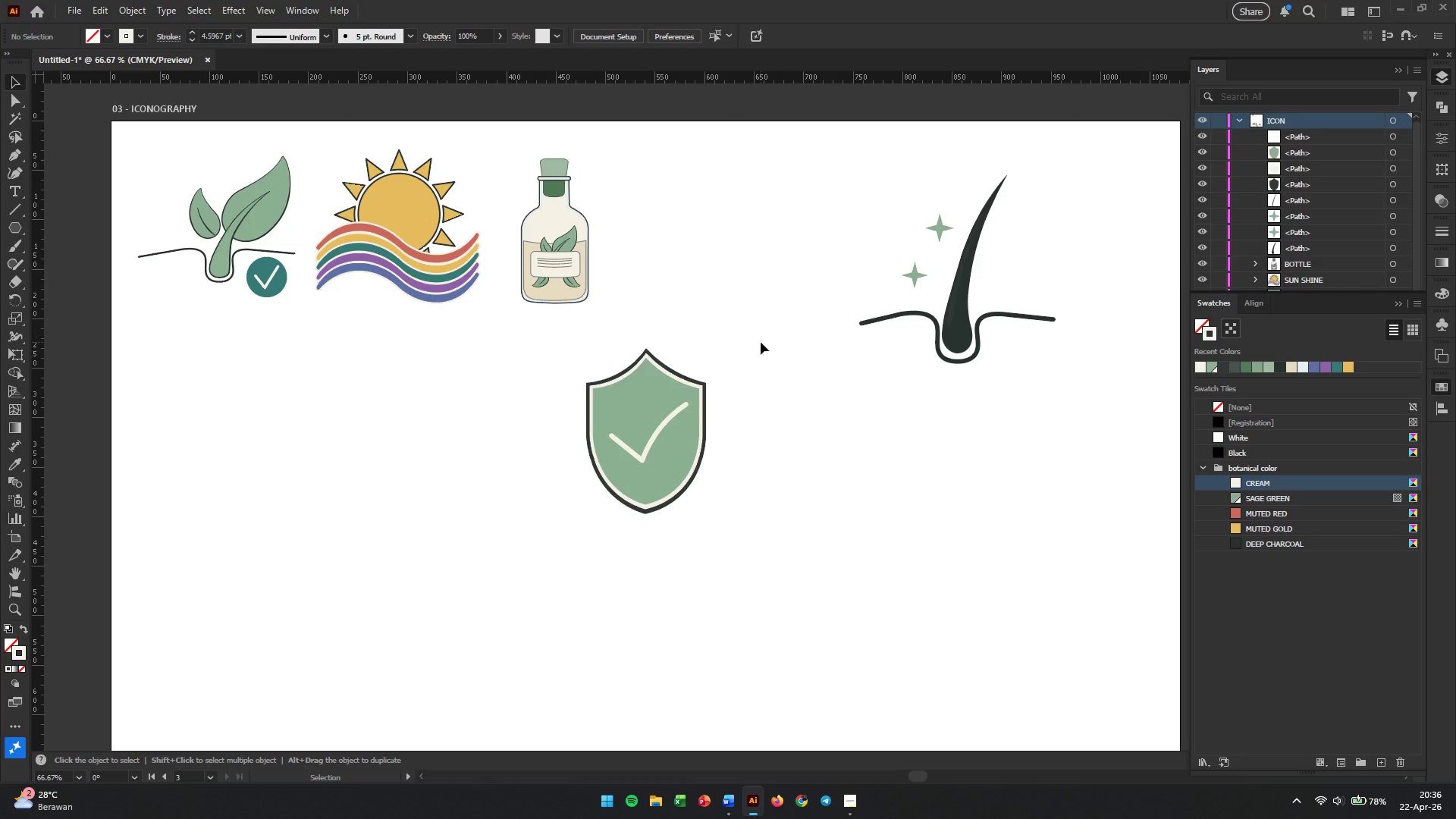 
left_click_drag(start_coordinate=[1119, 146], to_coordinate=[1044, 257])
 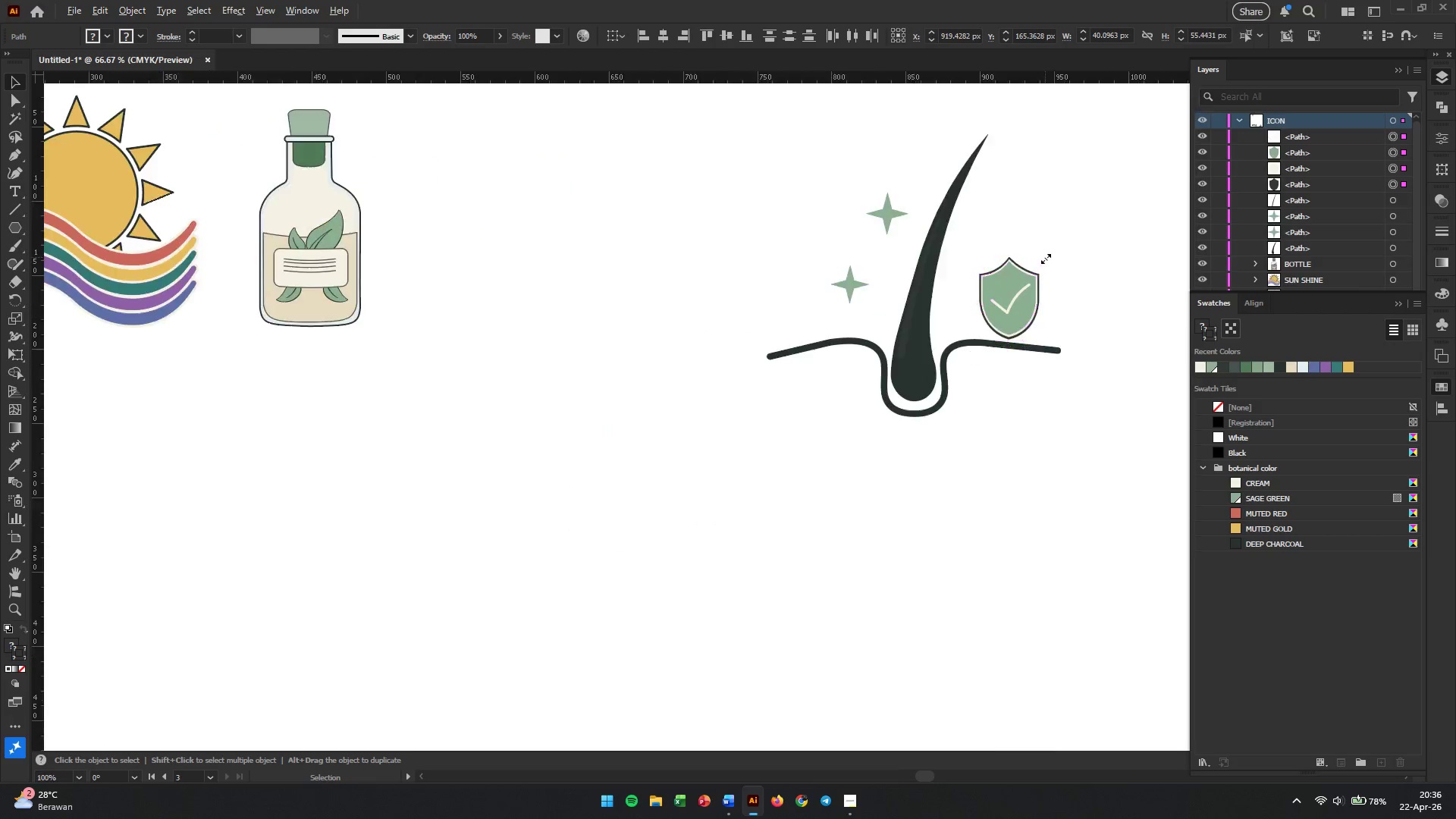 
hold_key(key=ShiftLeft, duration=1.47)
 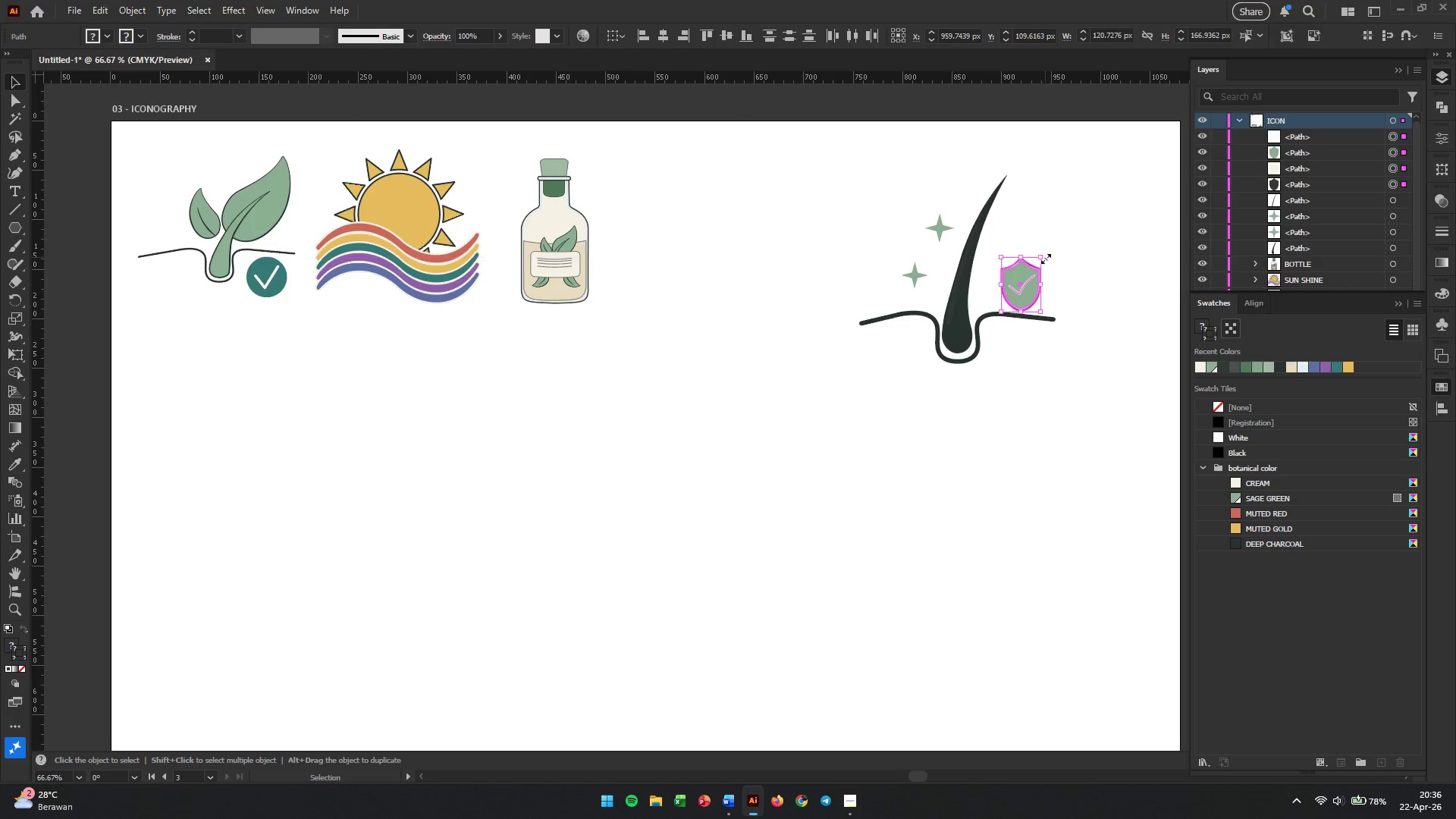 
hold_key(key=AltLeft, duration=0.56)
 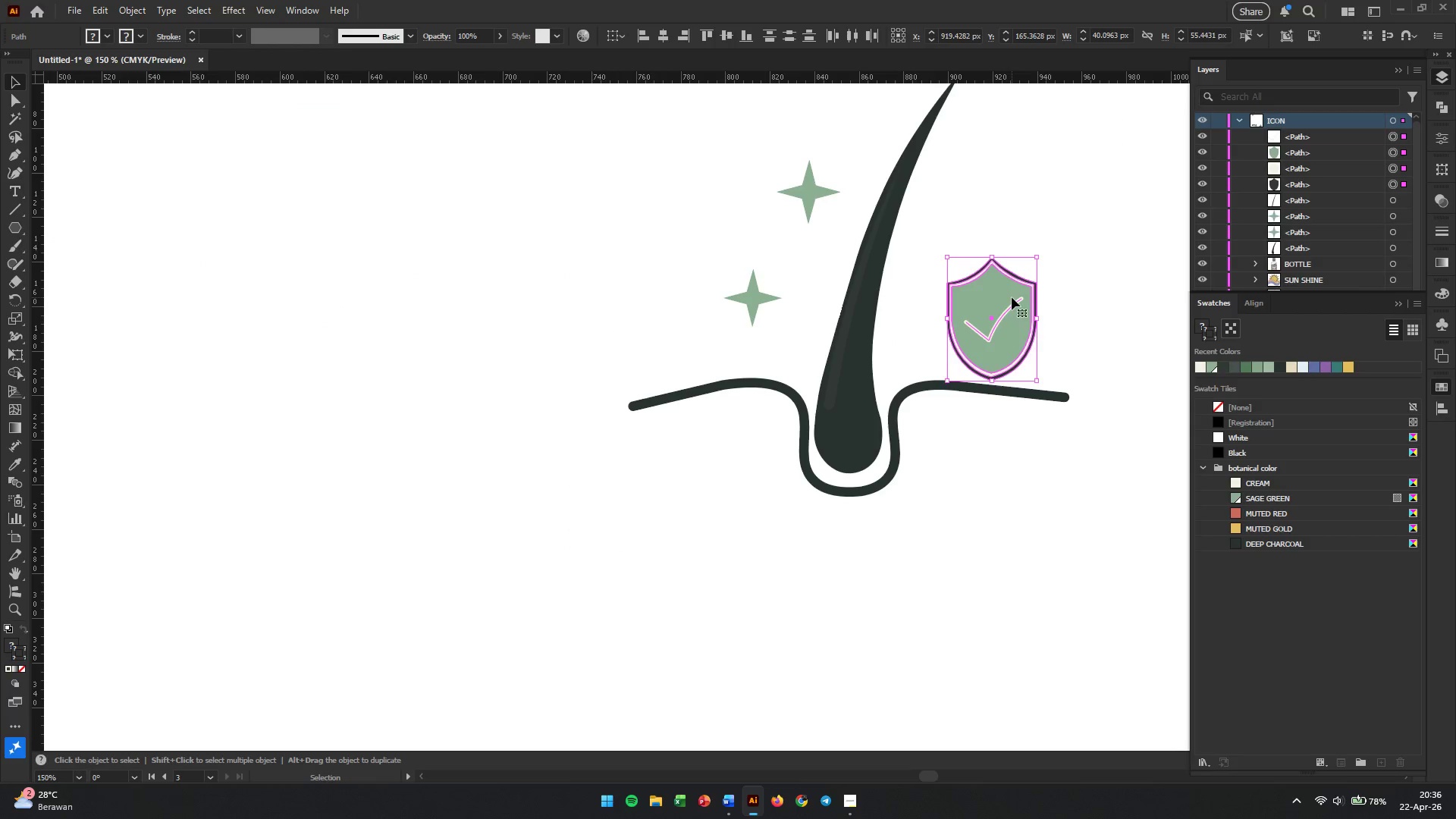 
left_click_drag(start_coordinate=[1012, 297], to_coordinate=[994, 275])
 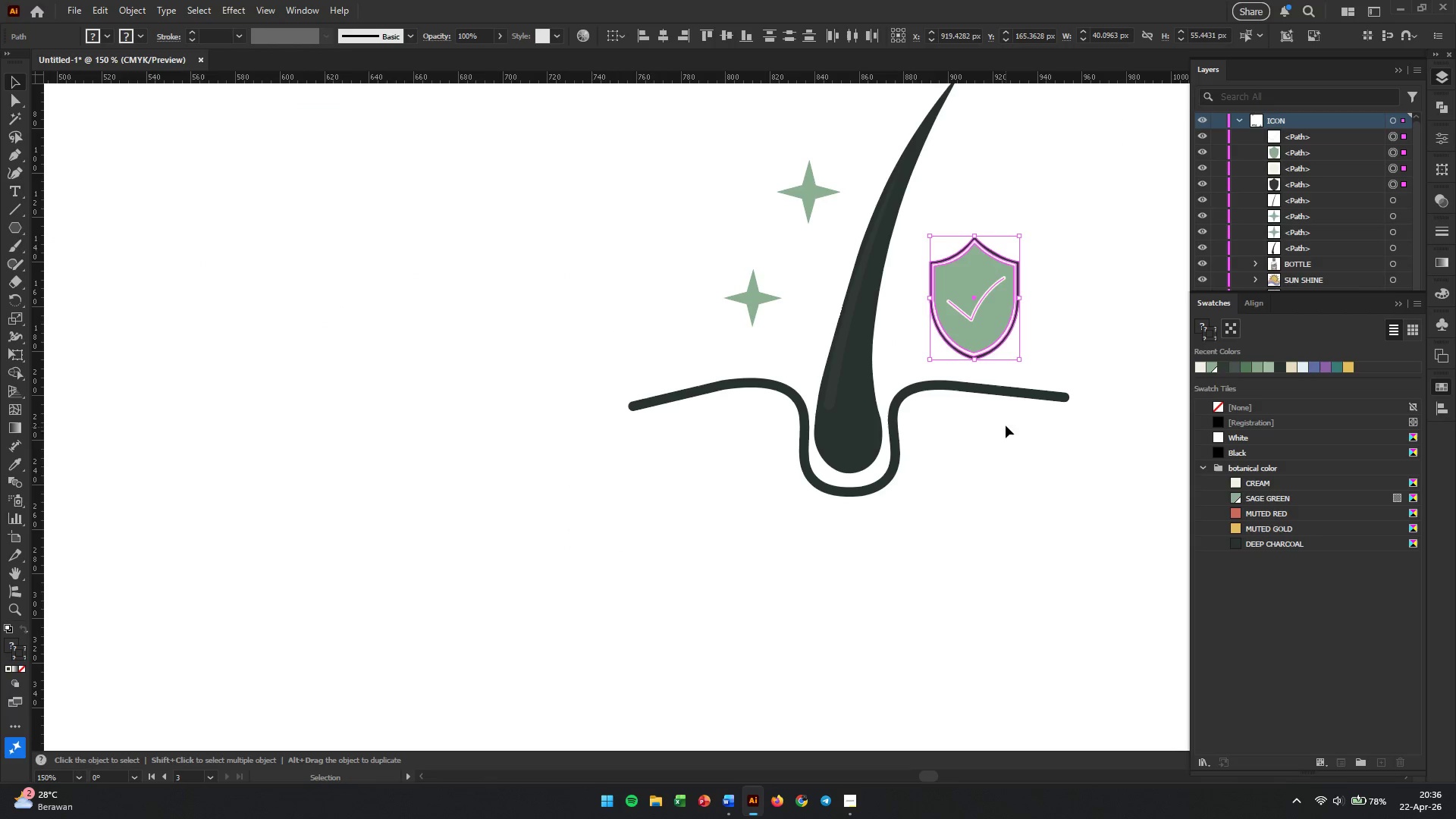 
left_click([1006, 438])
 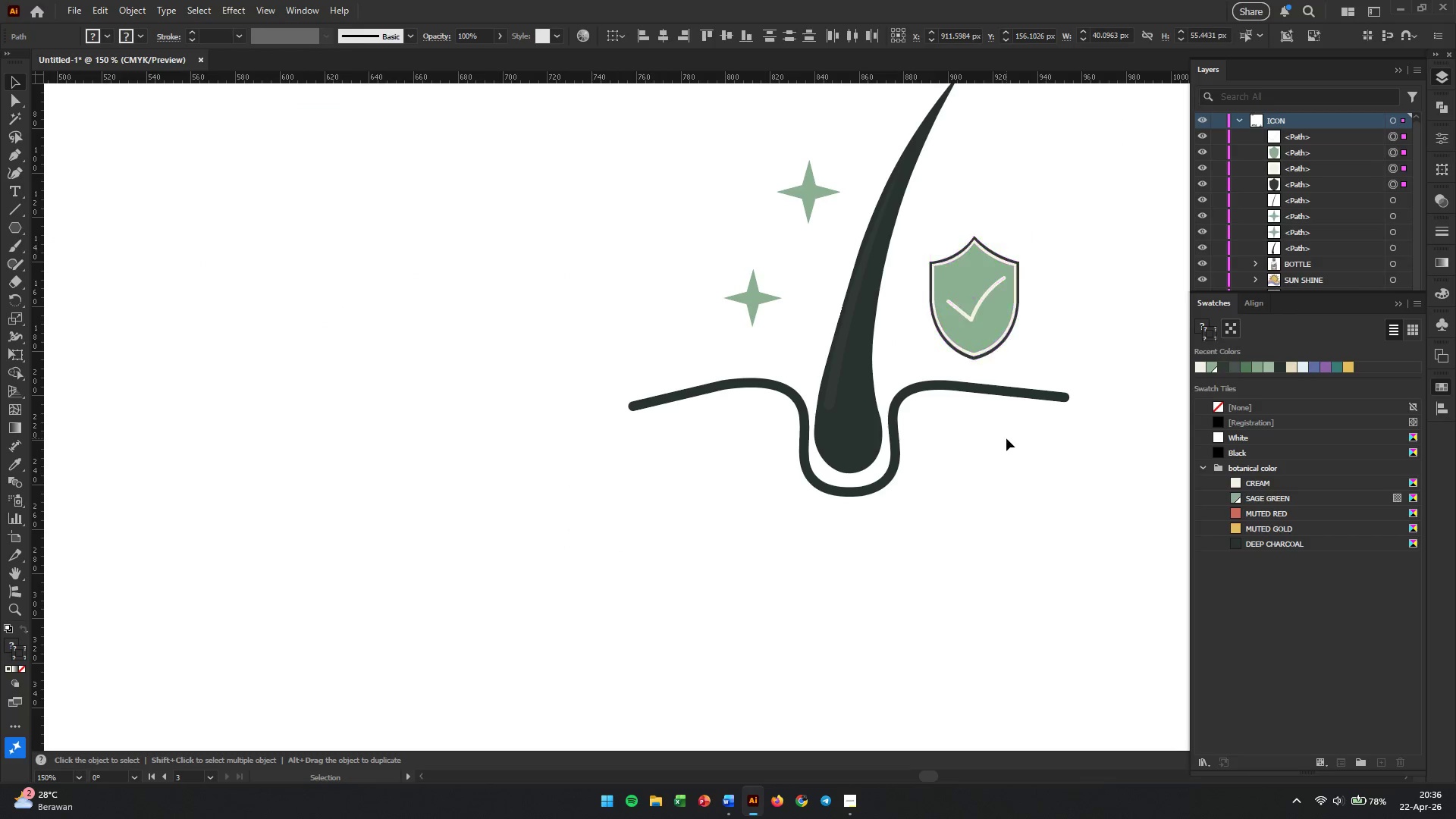 
hold_key(key=AltLeft, duration=0.56)
 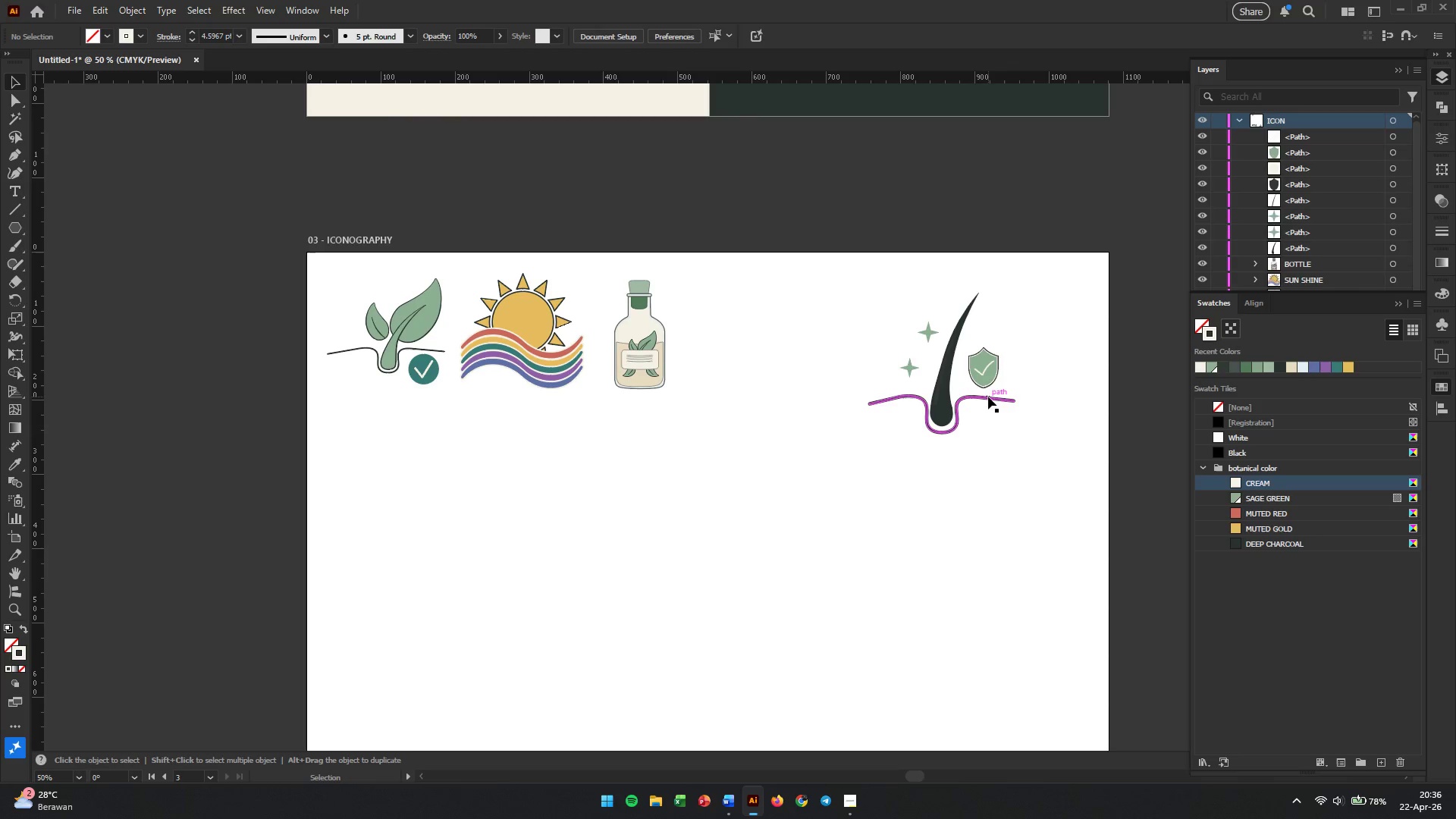 
scroll: coordinate [1044, 257], scroll_direction: up, amount: 2.0
 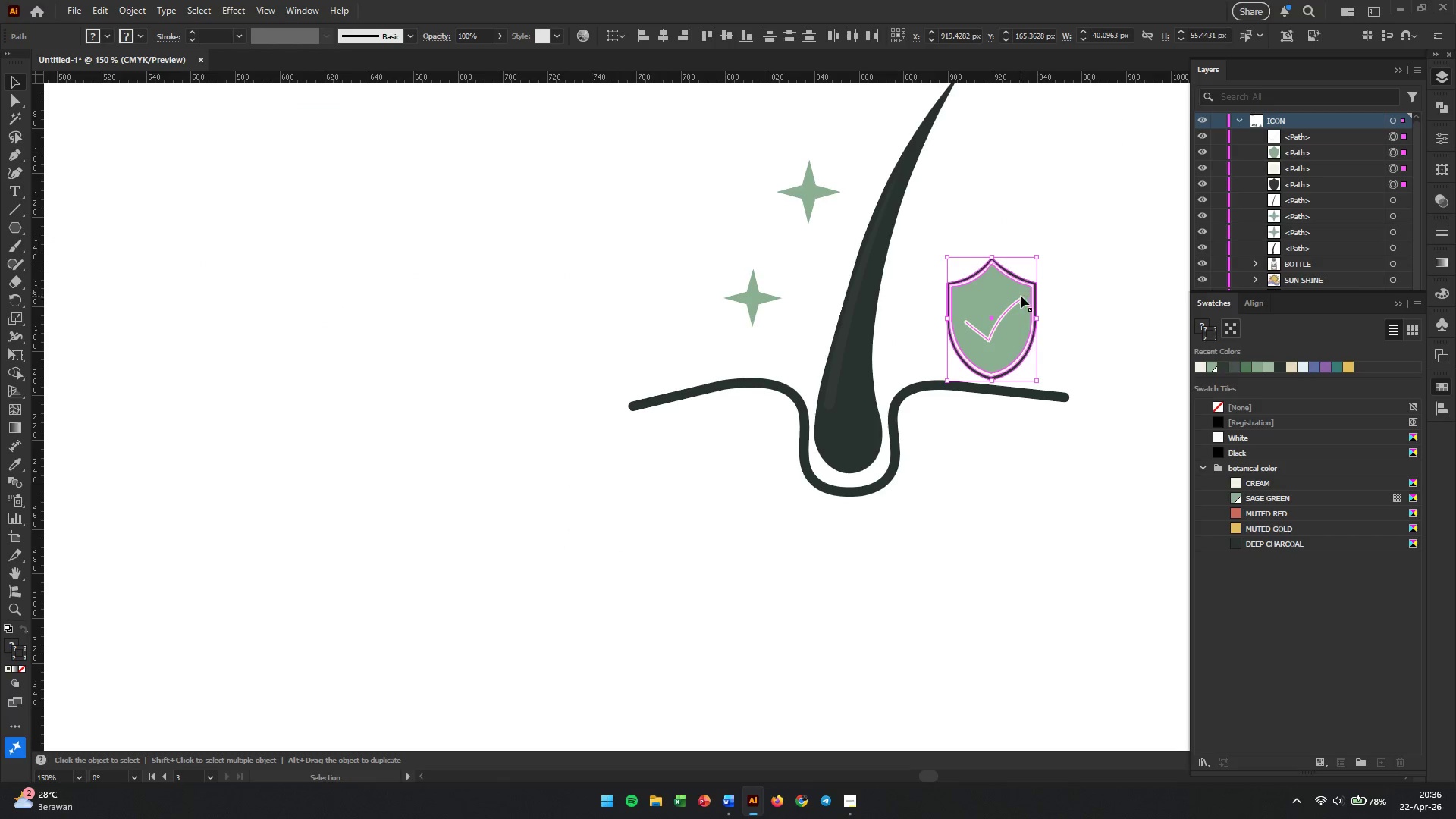 
left_click_drag(start_coordinate=[830, 284], to_coordinate=[1066, 507])
 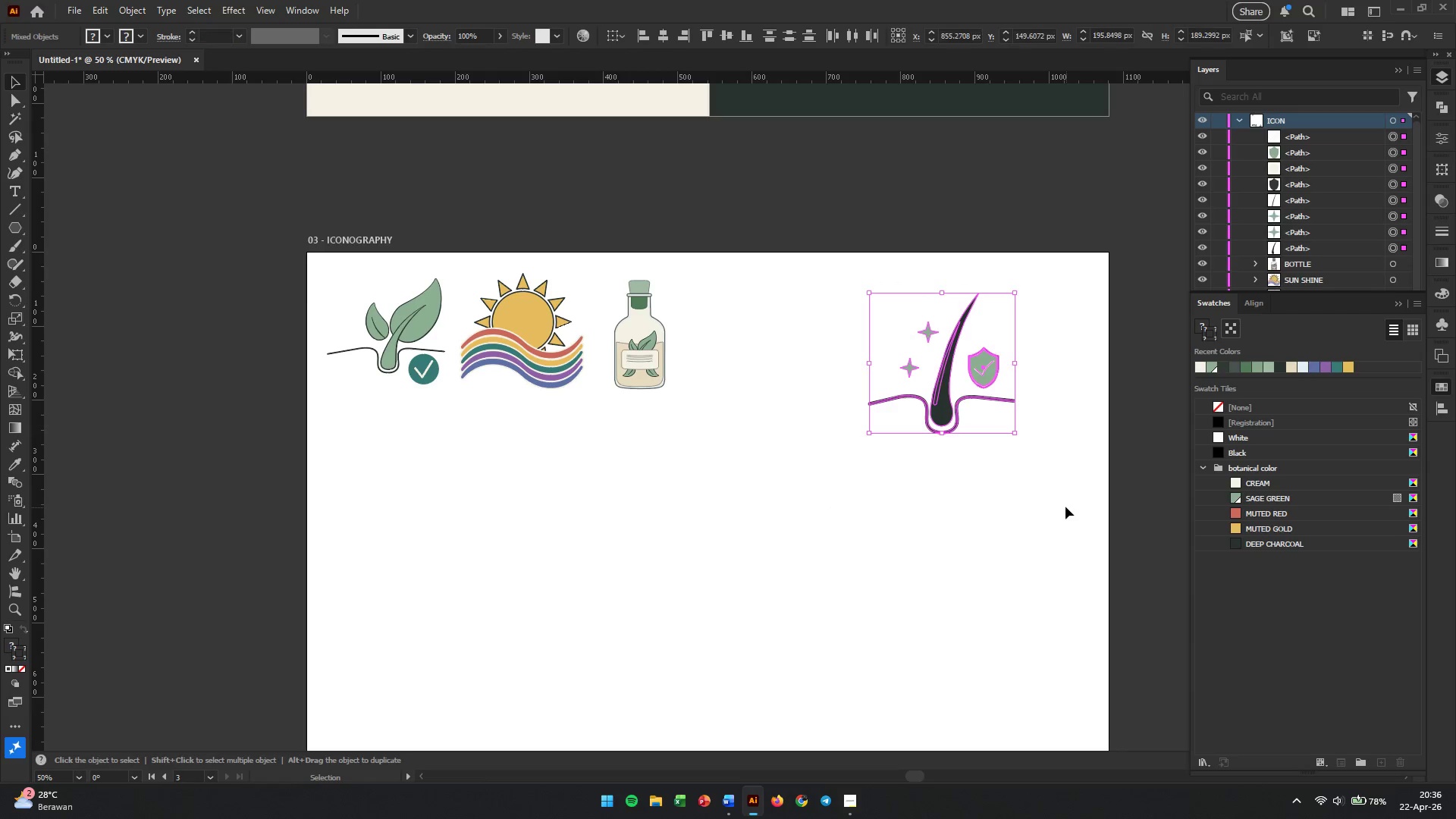 
scroll: coordinate [988, 403], scroll_direction: down, amount: 3.0
 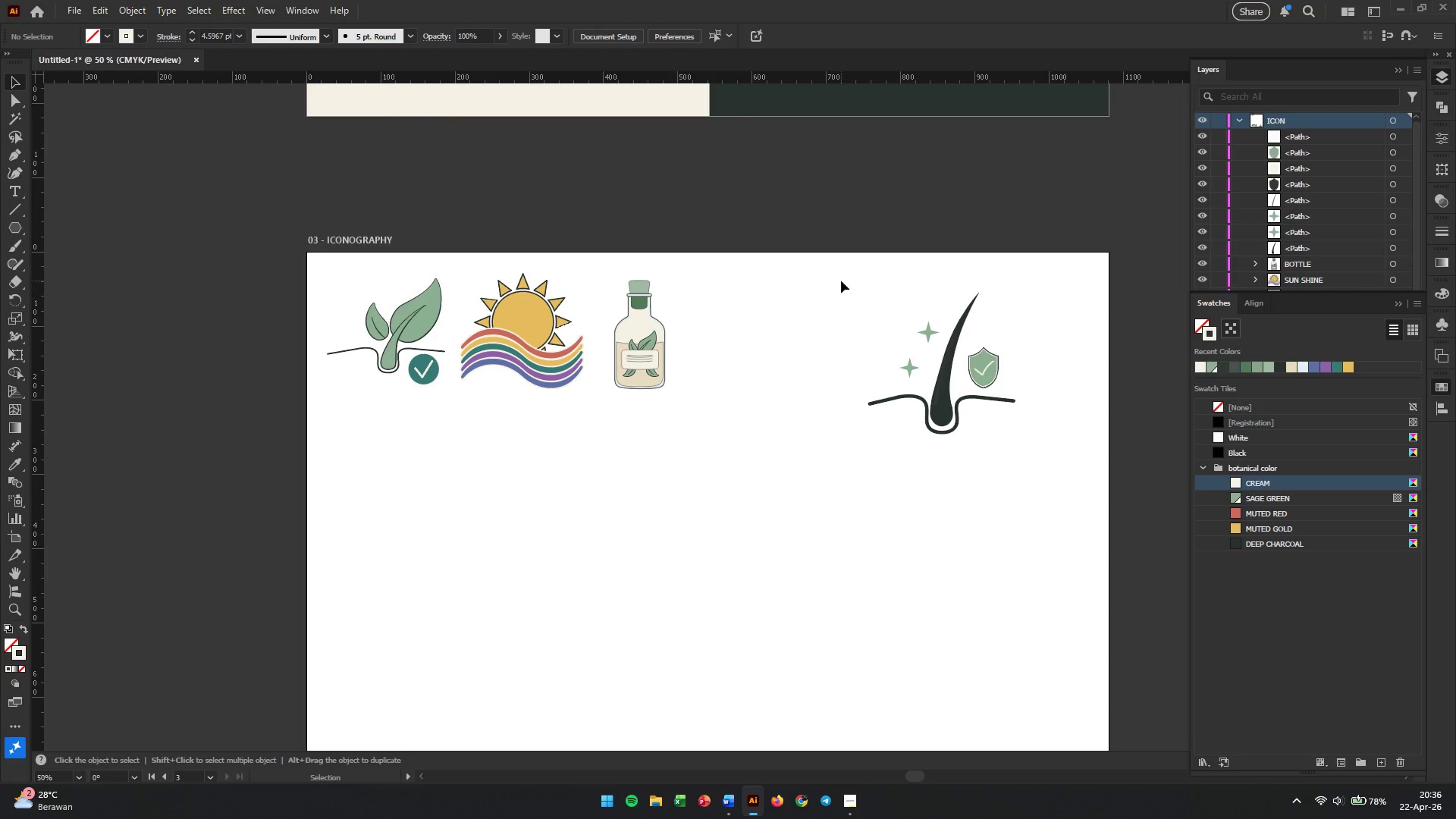 
key(Control+G)
 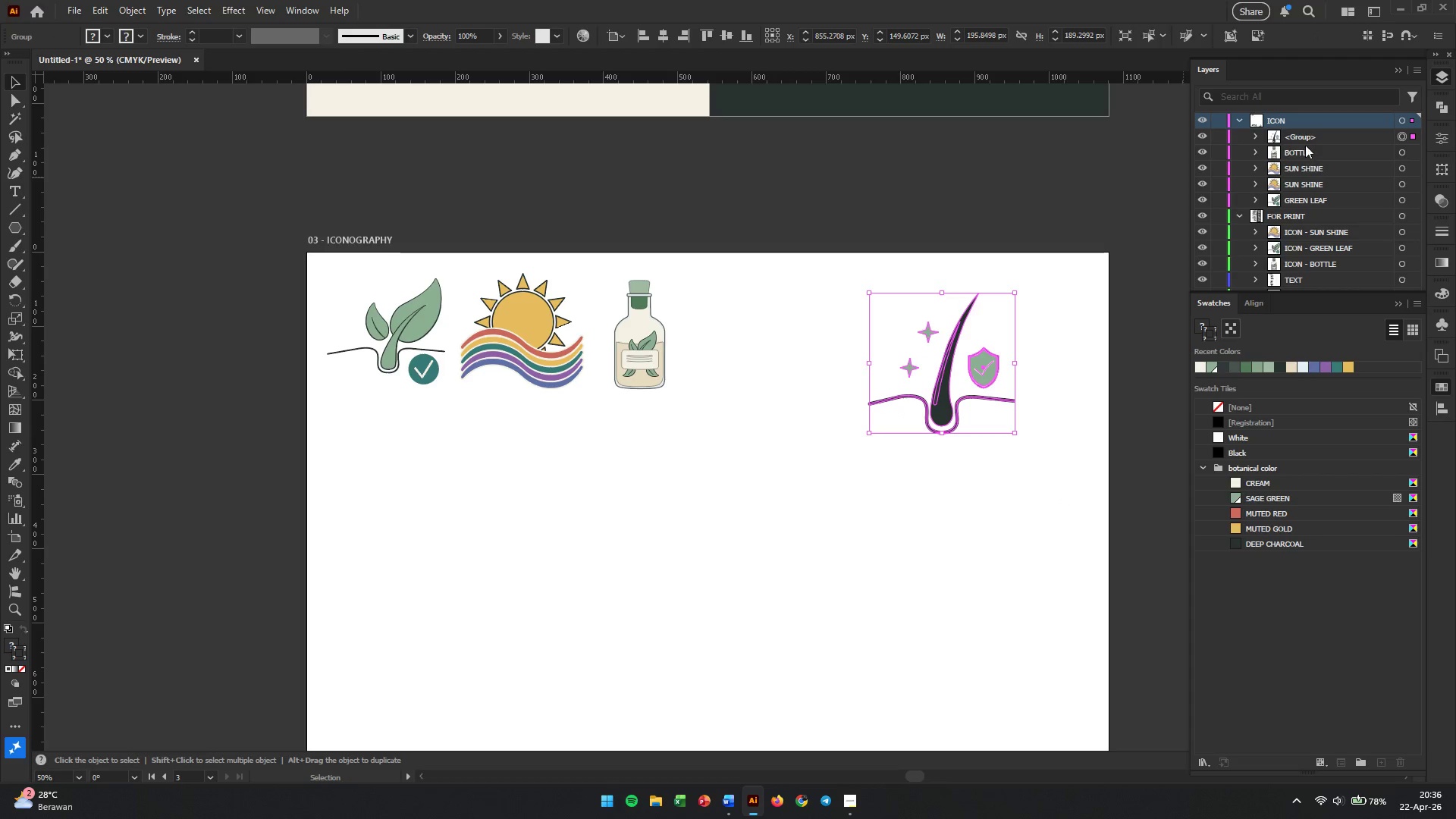 
double_click([1307, 135])
 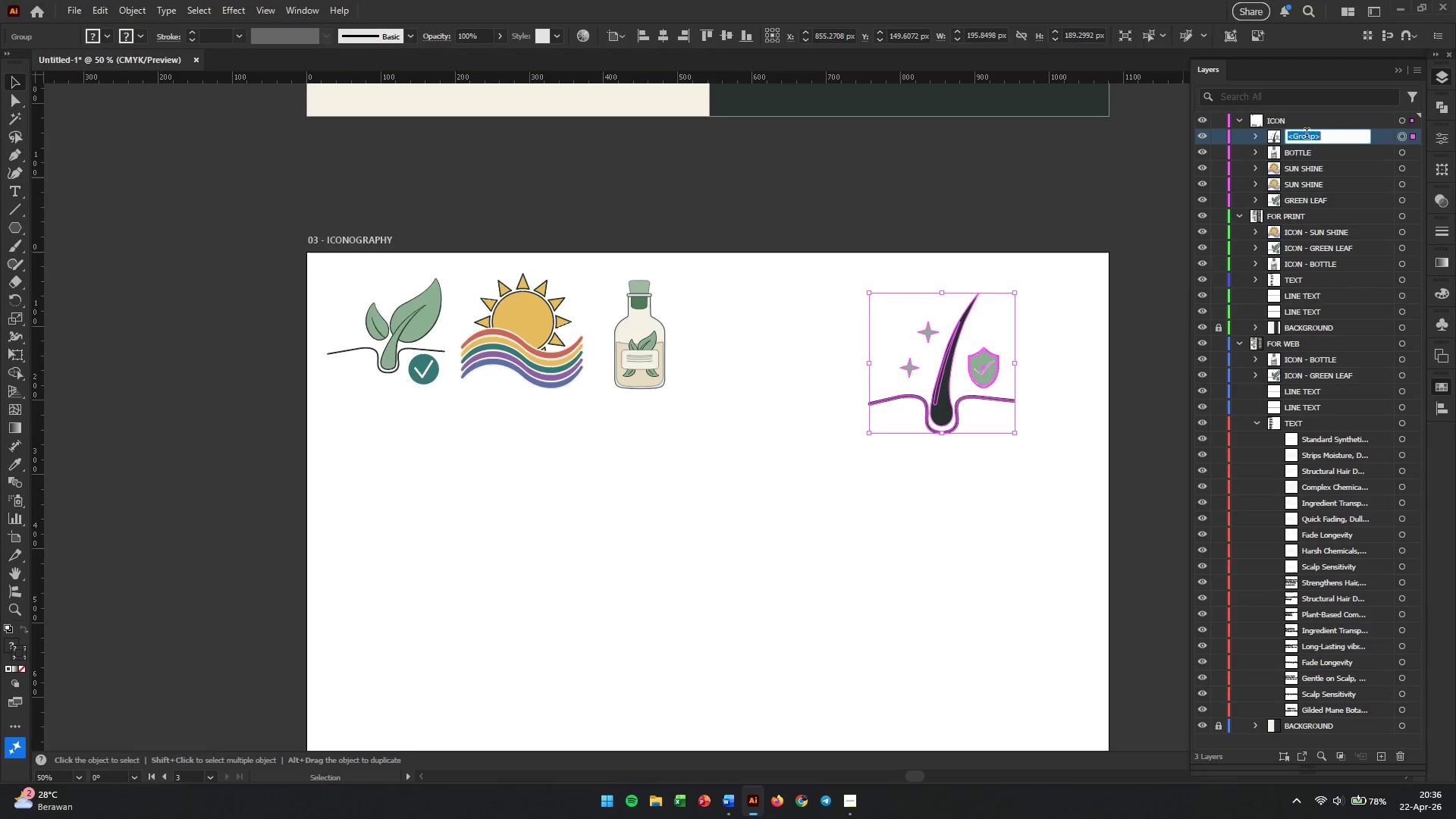 
triple_click([1307, 135])
 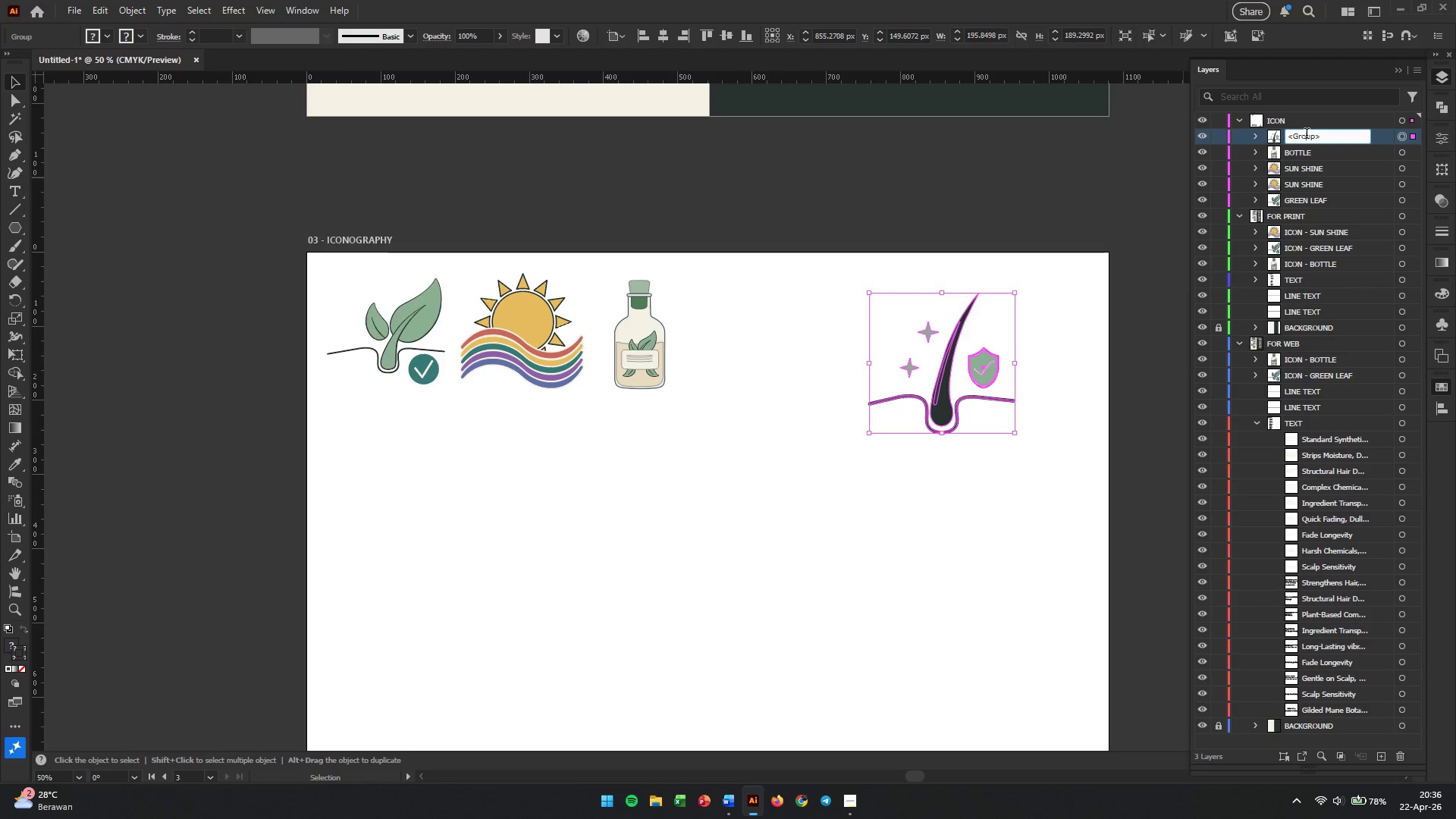 
triple_click([1307, 135])
 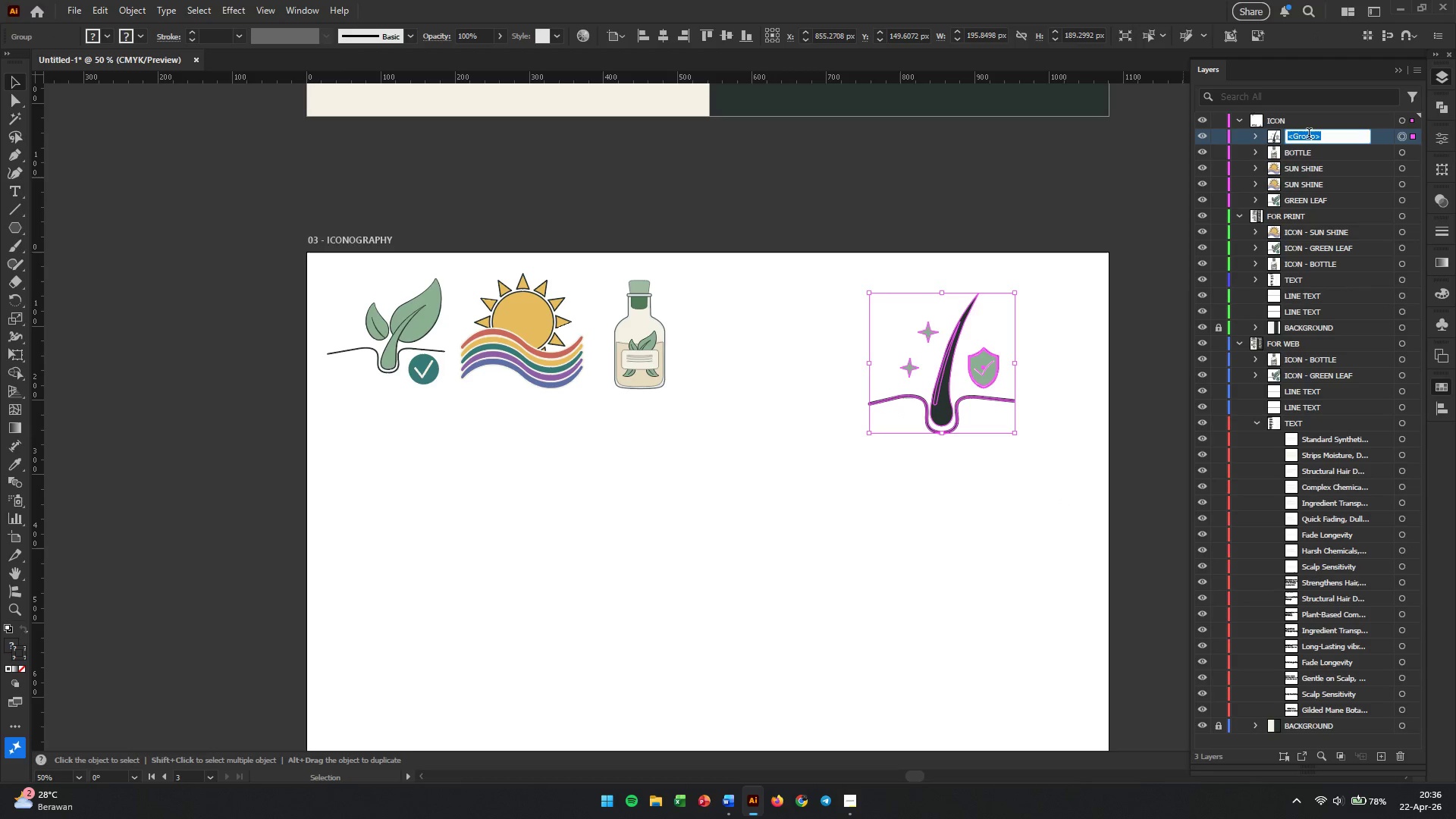 
type(HAIR)
 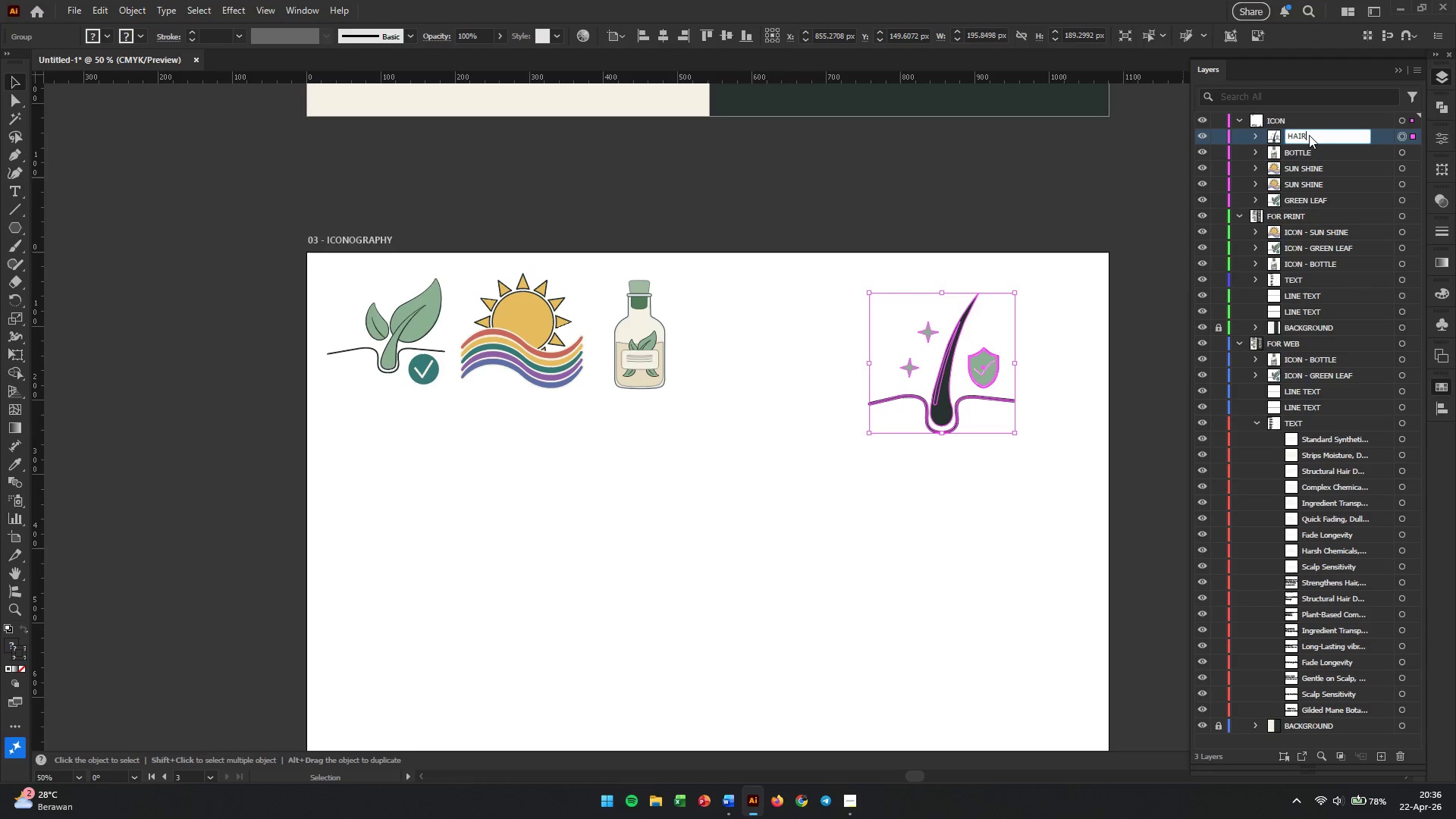 
key(Enter)
 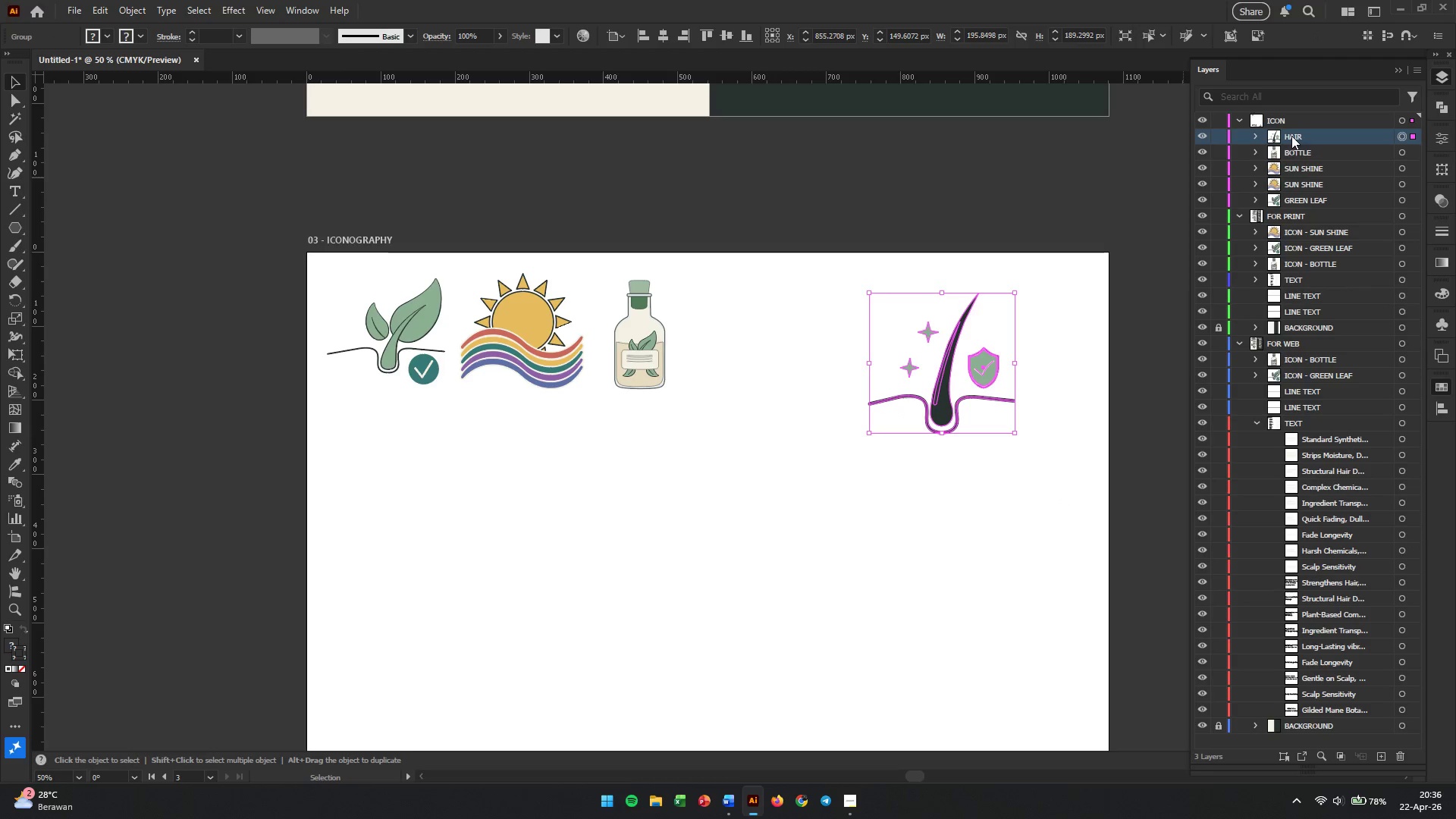 
wait(5.12)
 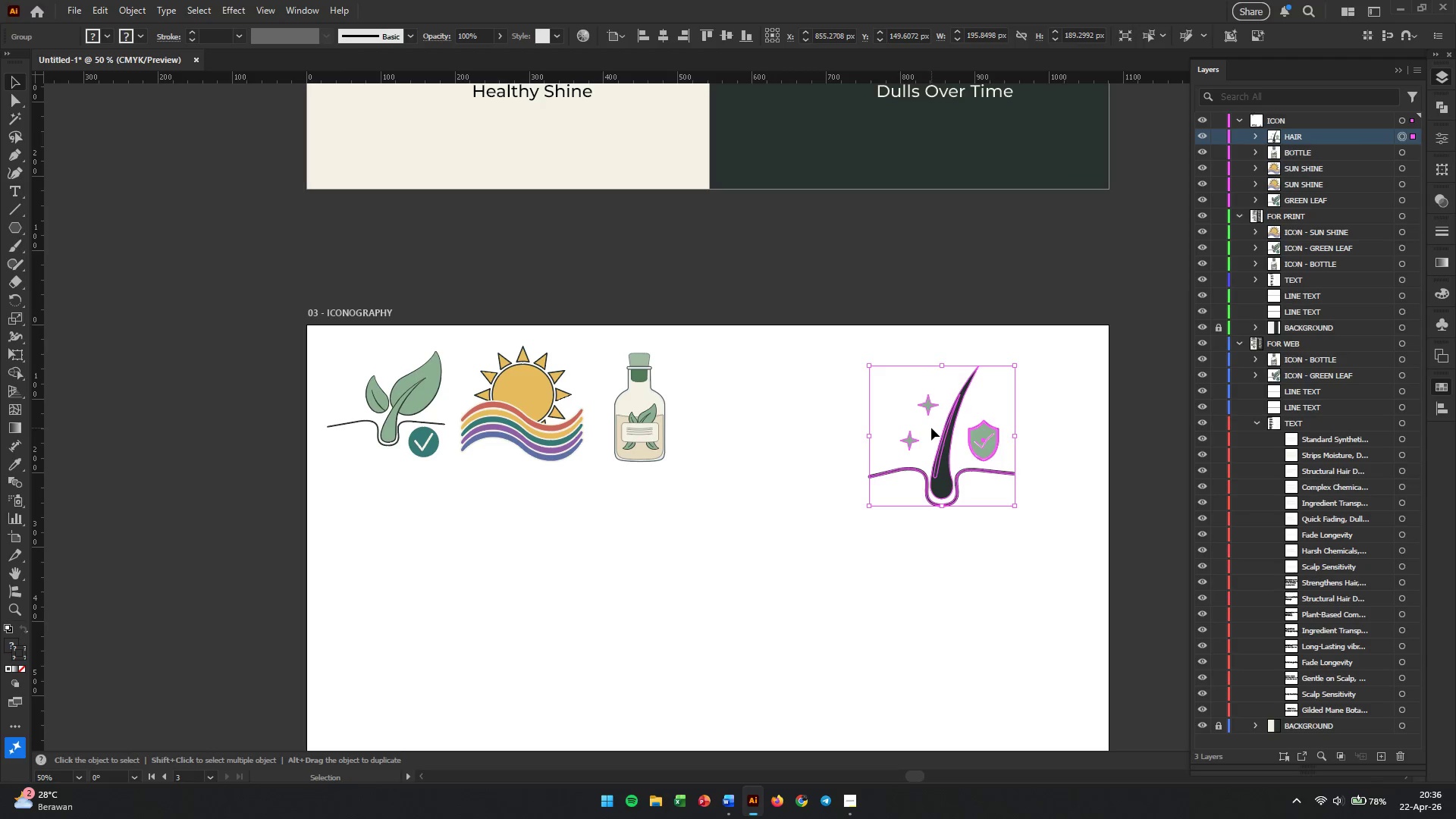 
left_click_drag(start_coordinate=[939, 457], to_coordinate=[761, 428])
 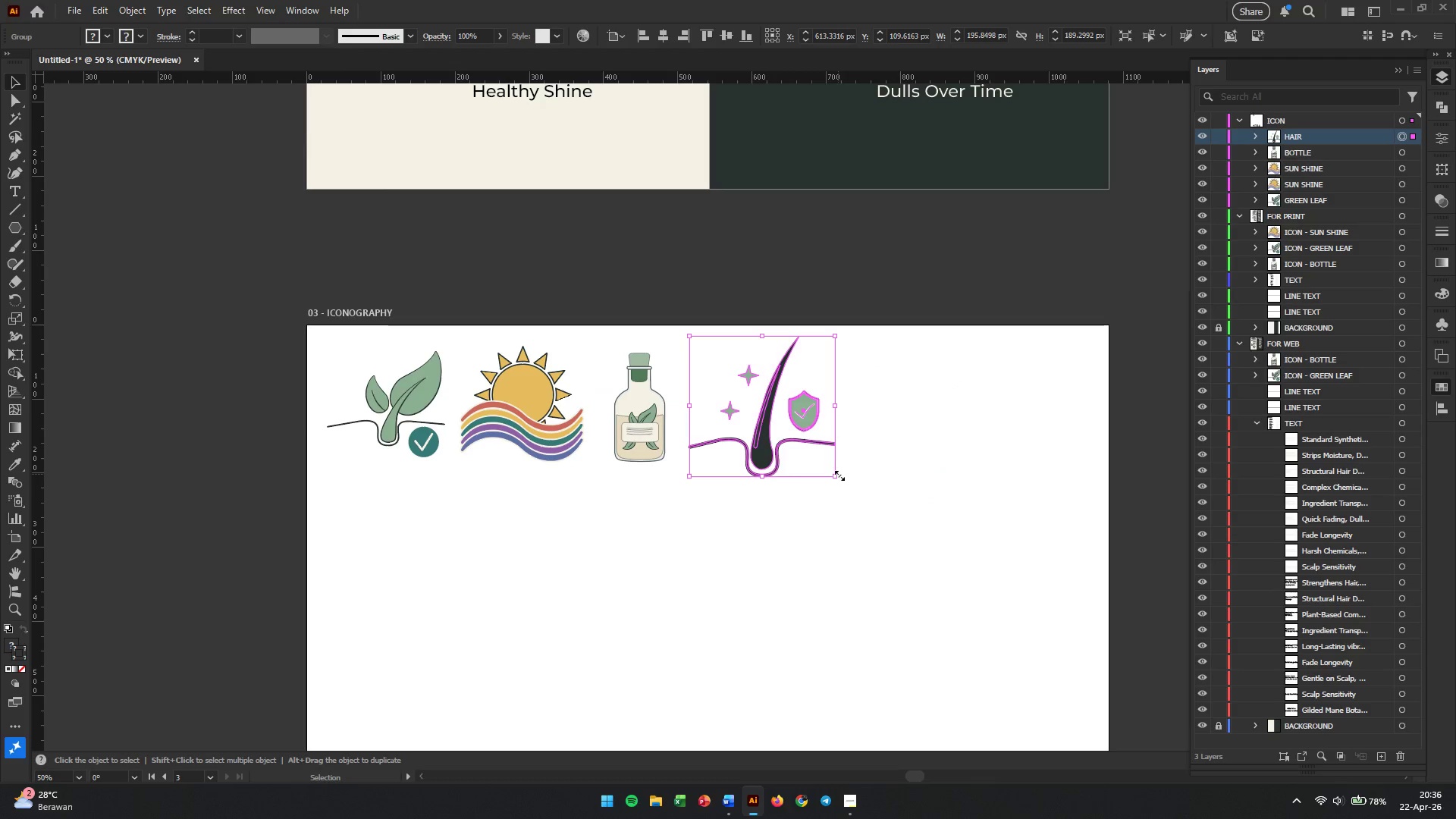 
scroll: coordinate [931, 428], scroll_direction: up, amount: 4.0
 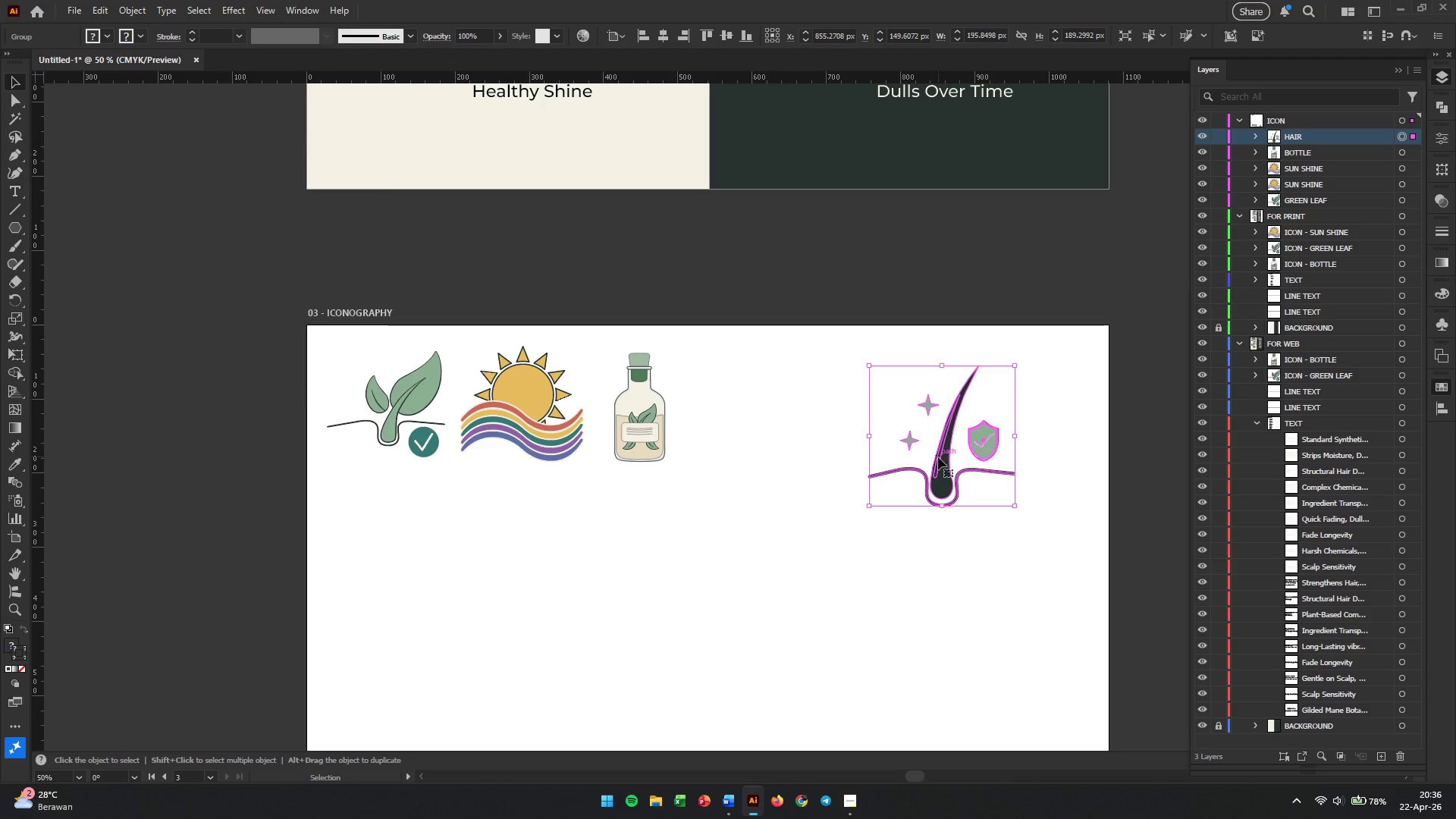 
left_click_drag(start_coordinate=[838, 474], to_coordinate=[814, 448])
 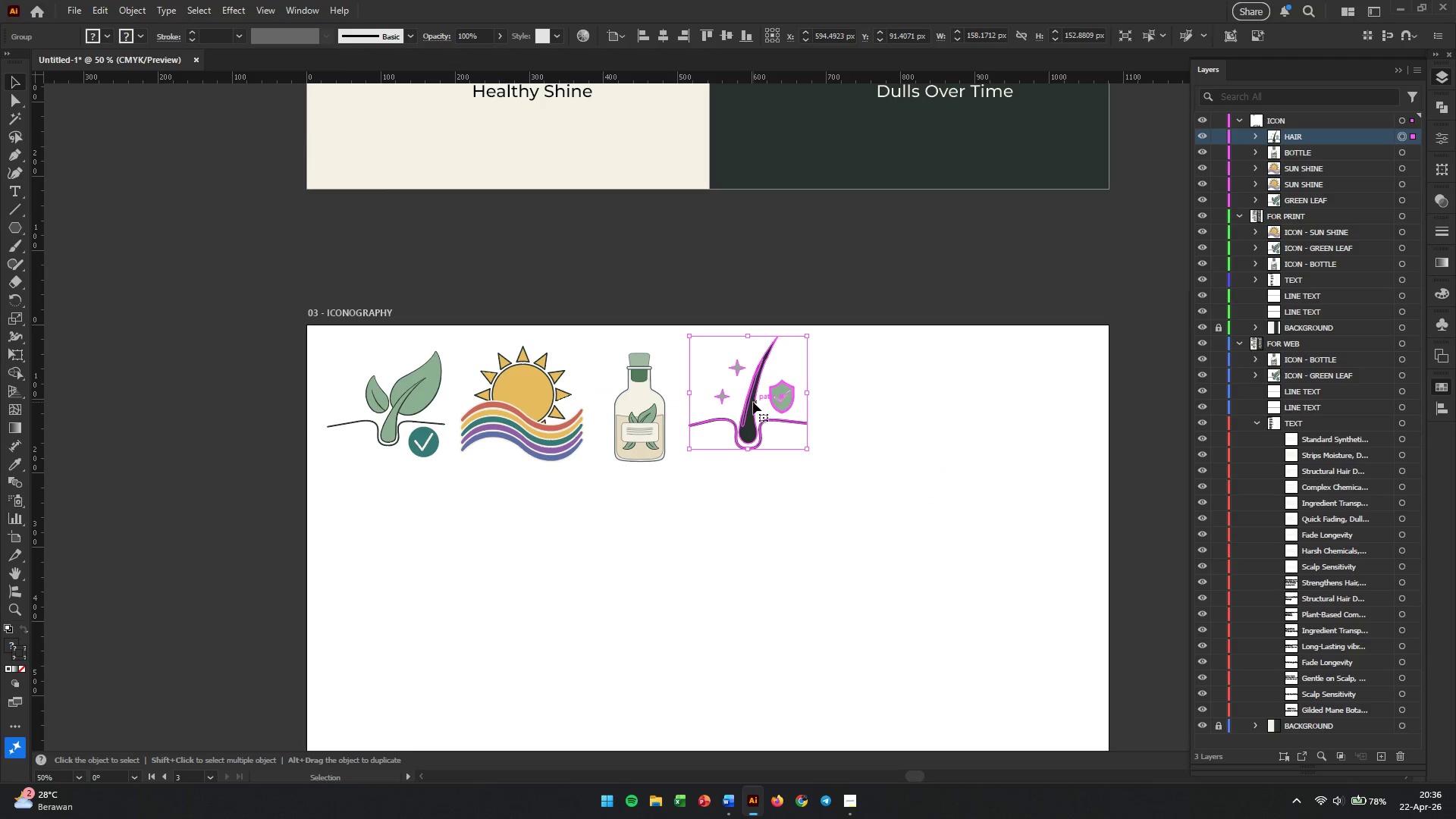 
hold_key(key=ShiftLeft, duration=0.67)
 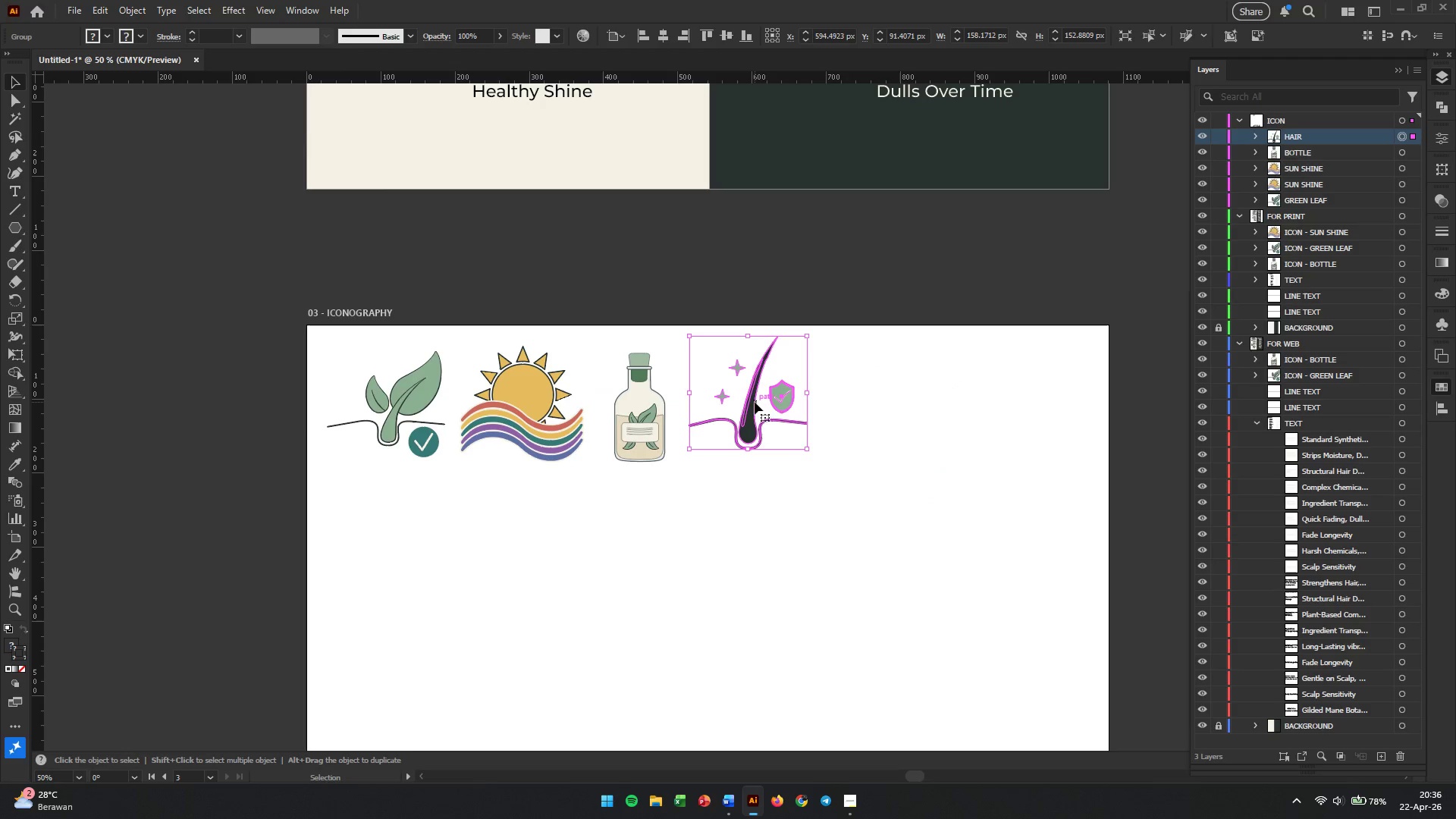 
left_click_drag(start_coordinate=[753, 402], to_coordinate=[758, 409])
 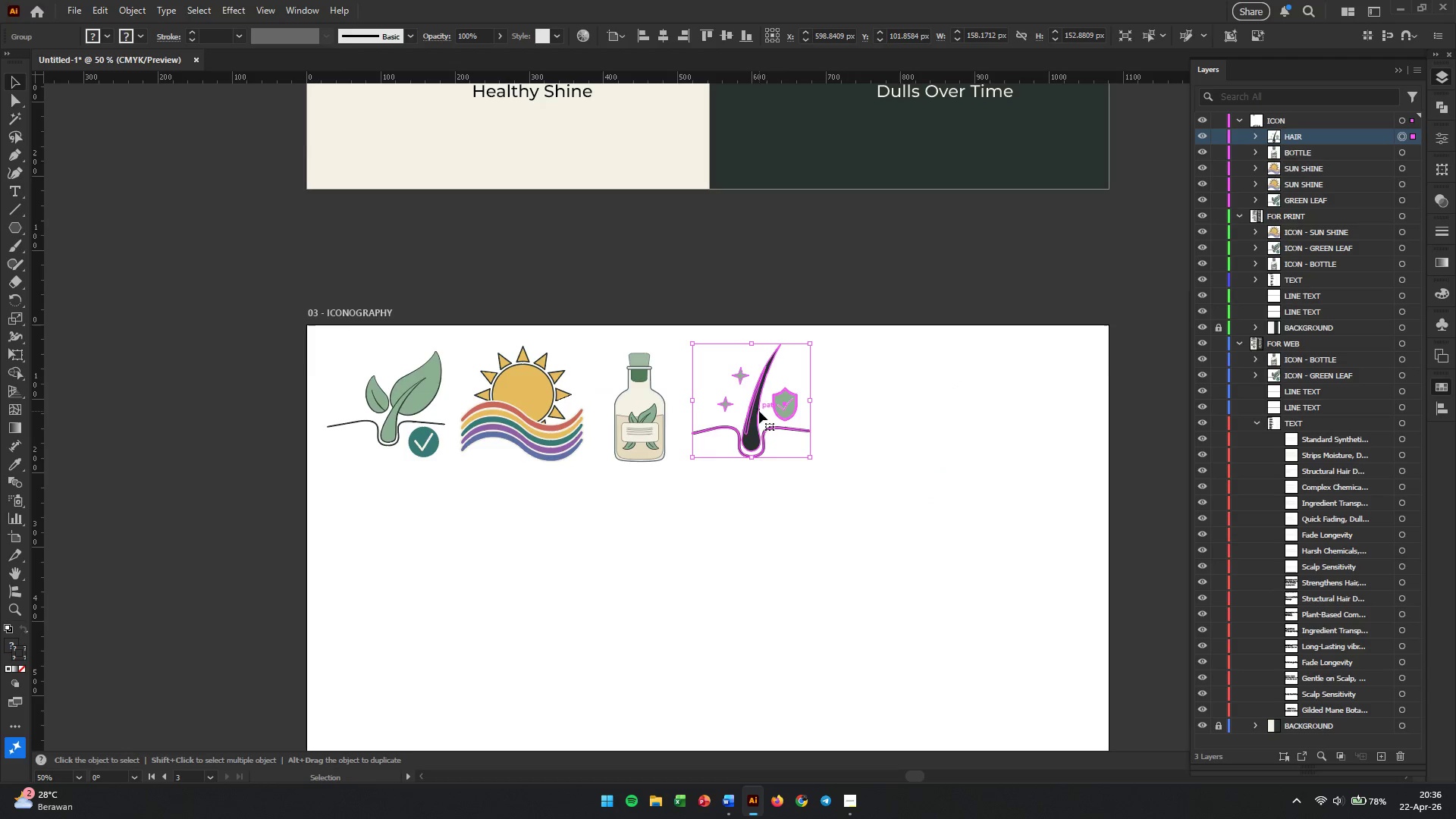 
hold_key(key=AltLeft, duration=1.14)
left_click_drag(start_coordinate=[753, 480], to_coordinate=[368, 152])
 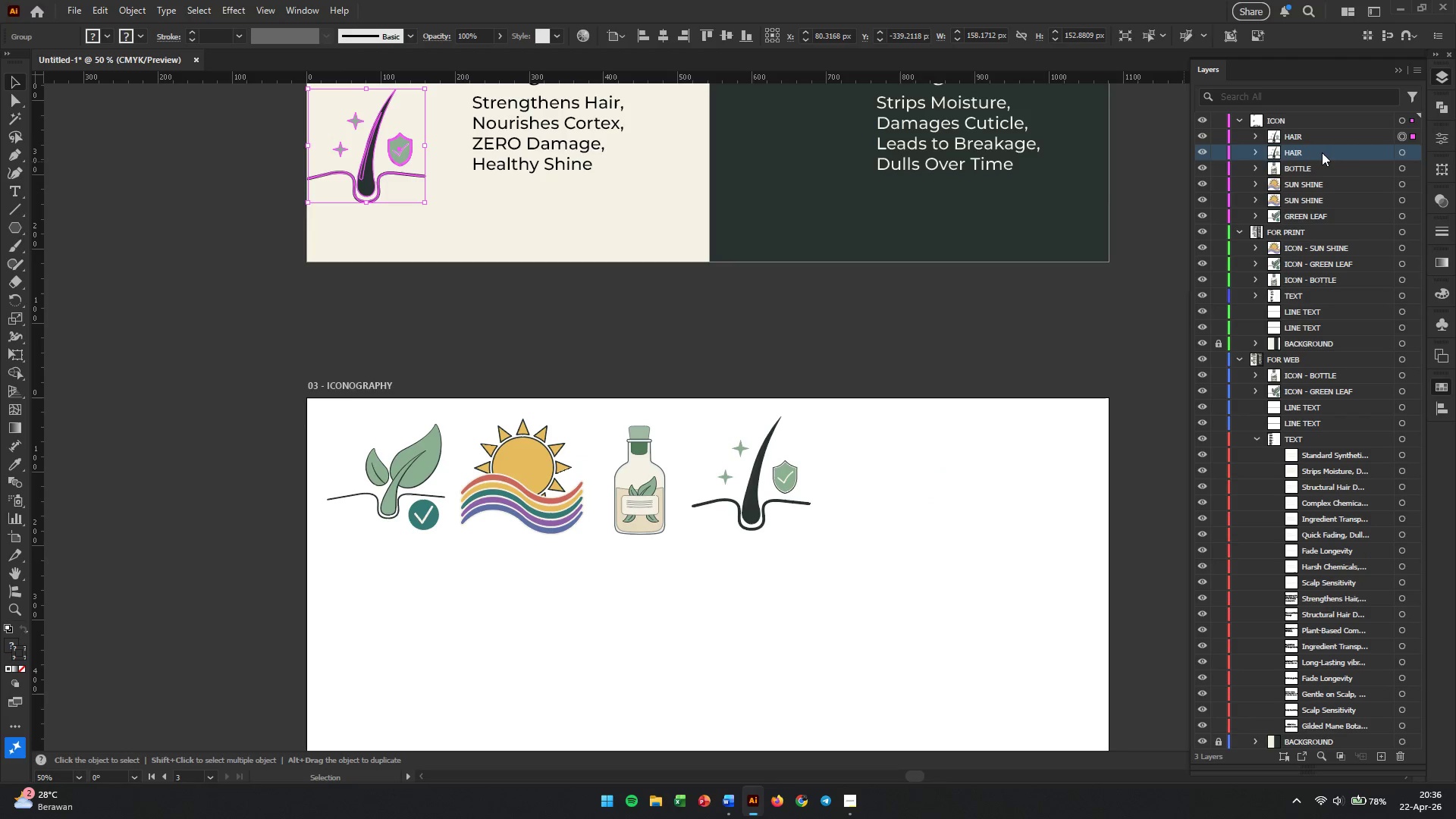 
scroll: coordinate [776, 437], scroll_direction: up, amount: 4.0
 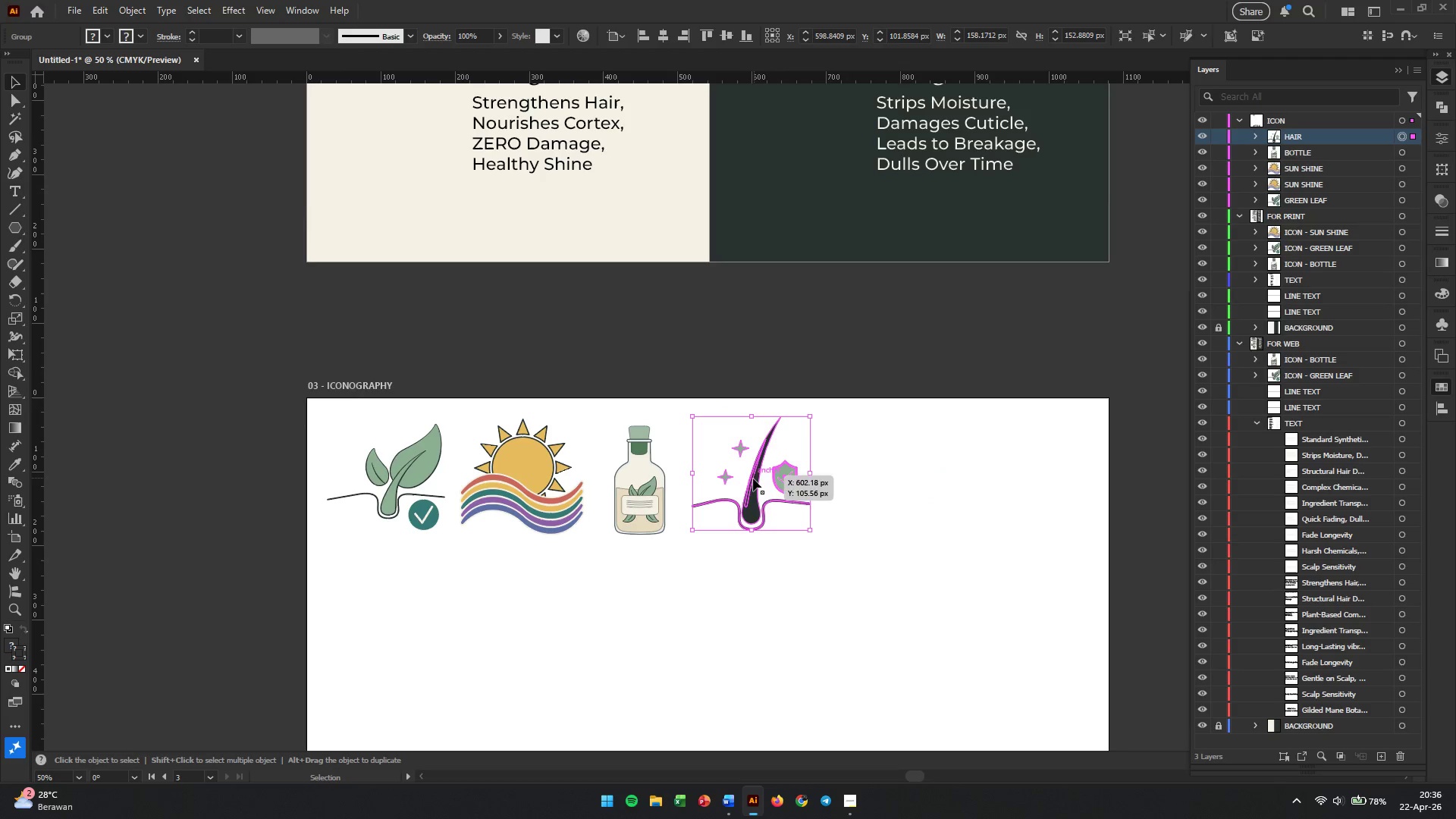 
left_click([1298, 140])
 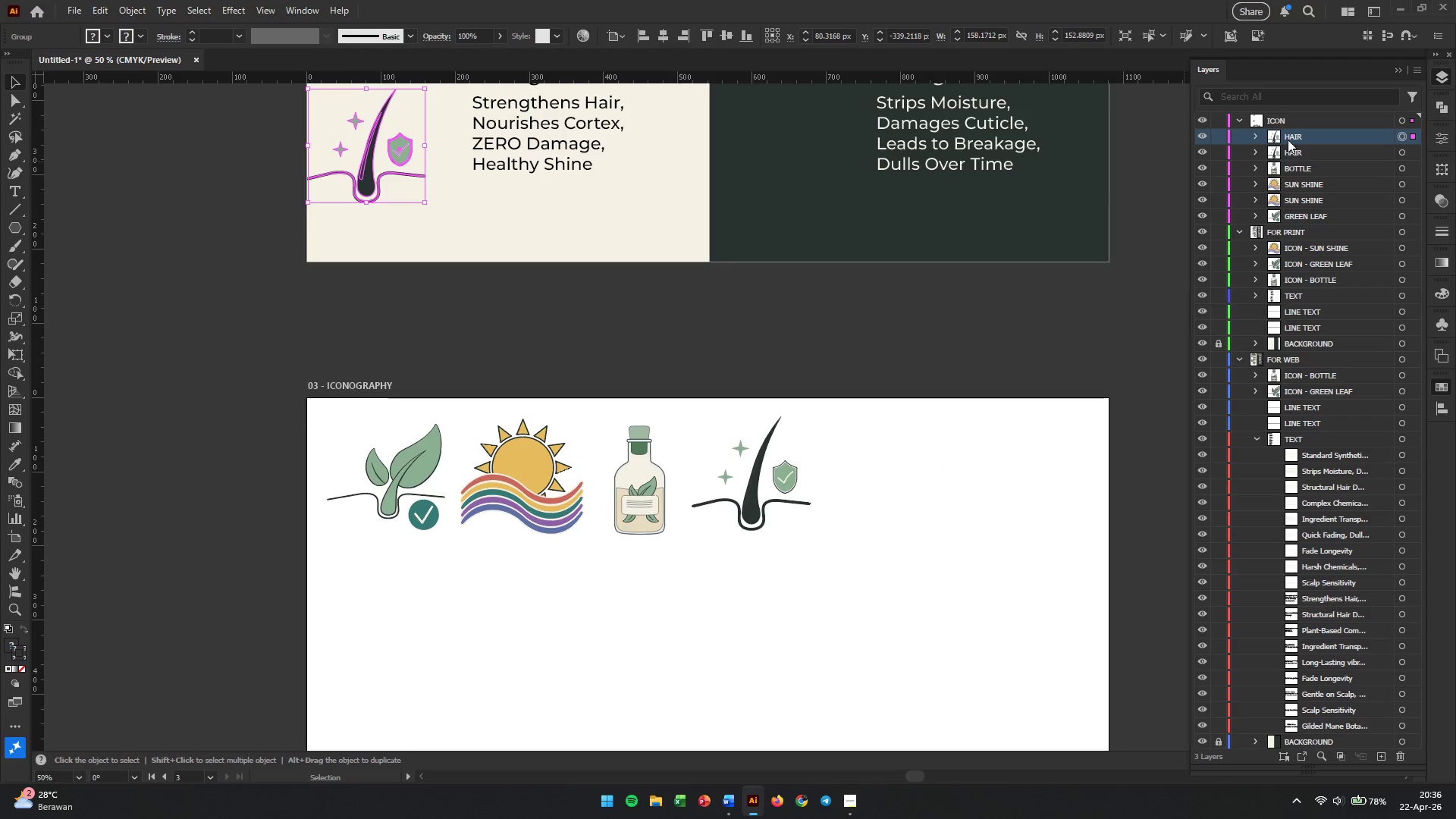 
left_click_drag(start_coordinate=[1288, 140], to_coordinate=[1296, 362])
 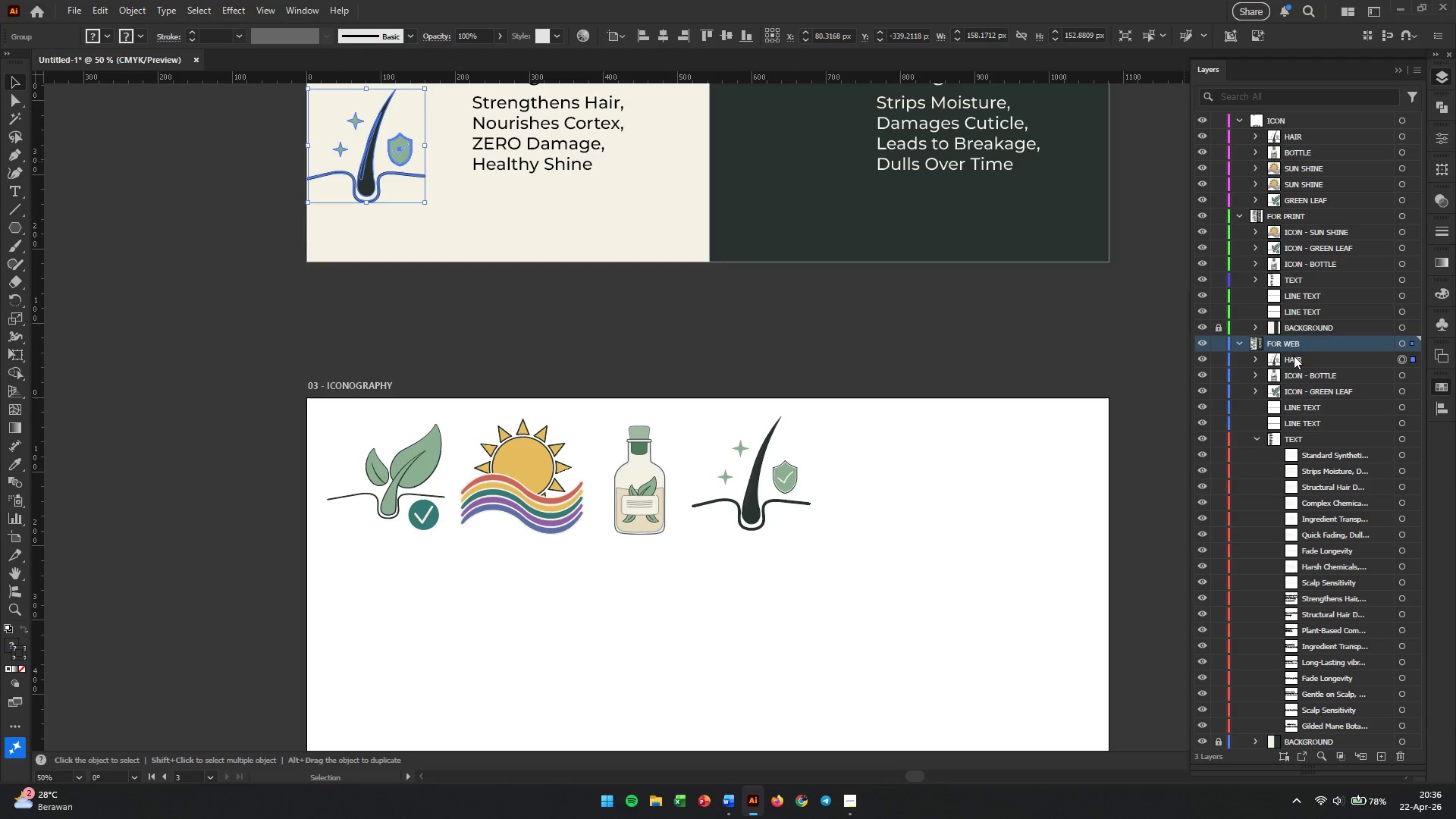 
double_click([1292, 358])
 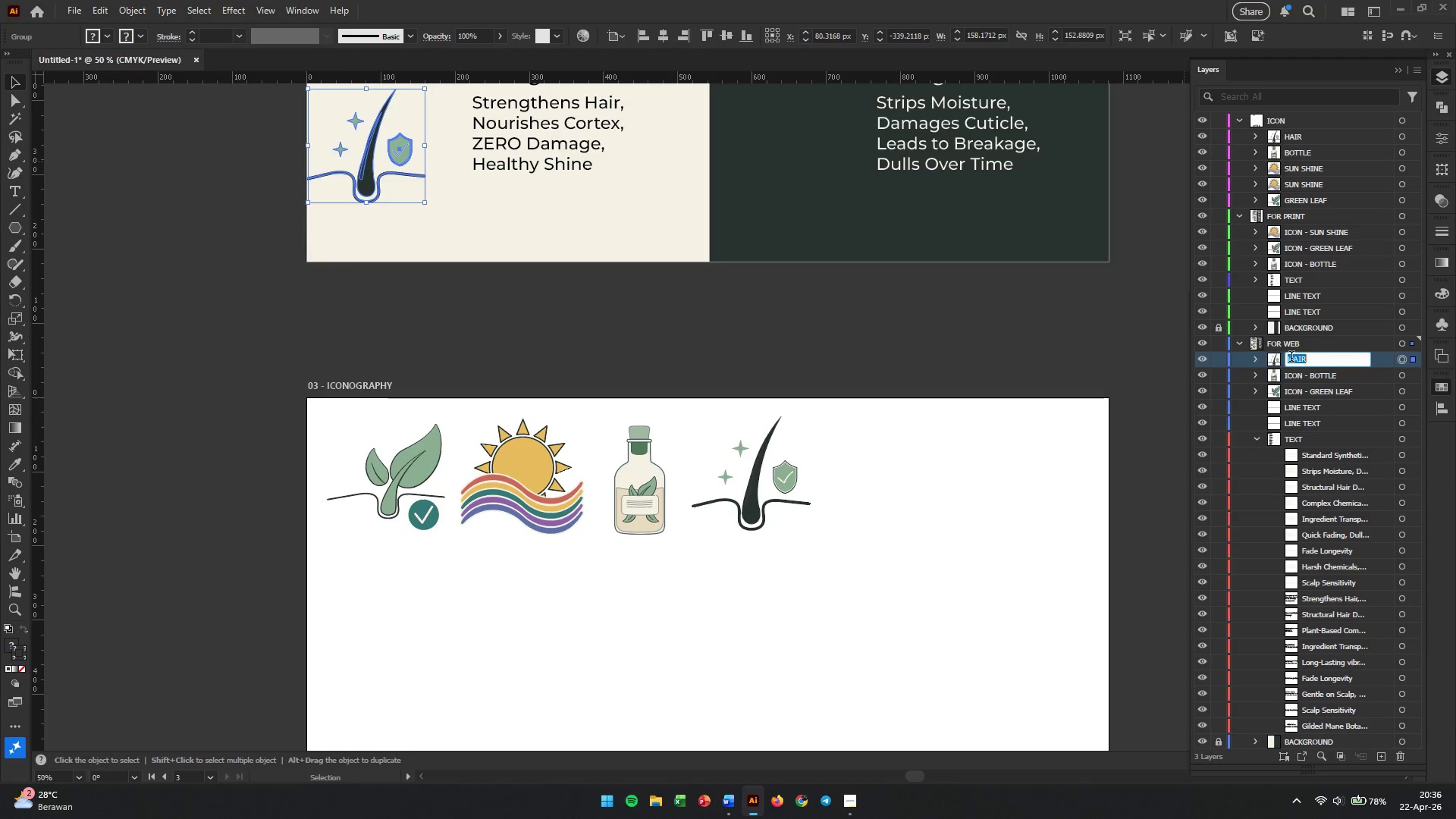 
left_click([1290, 358])
 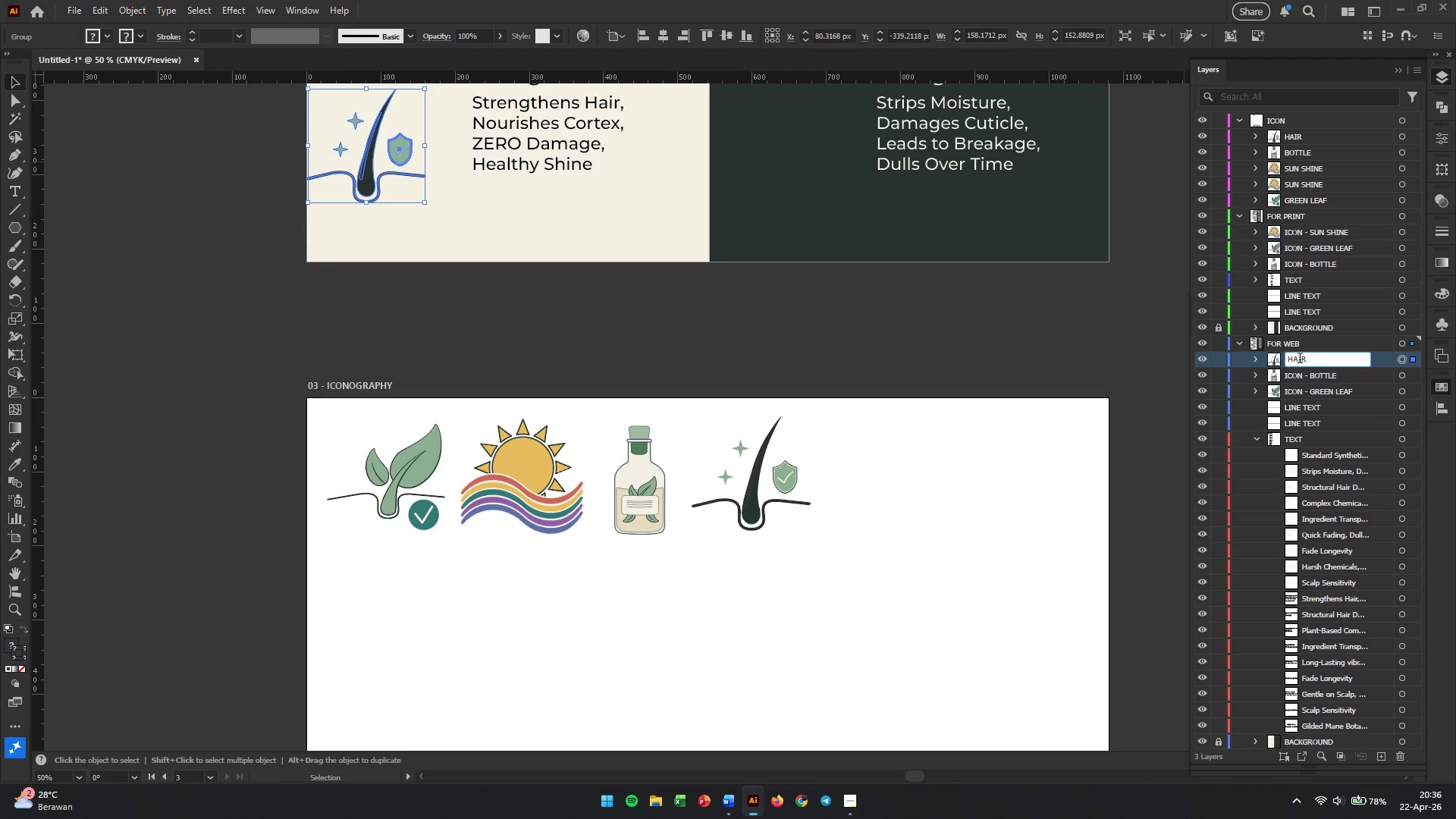 
type(ICON - )
 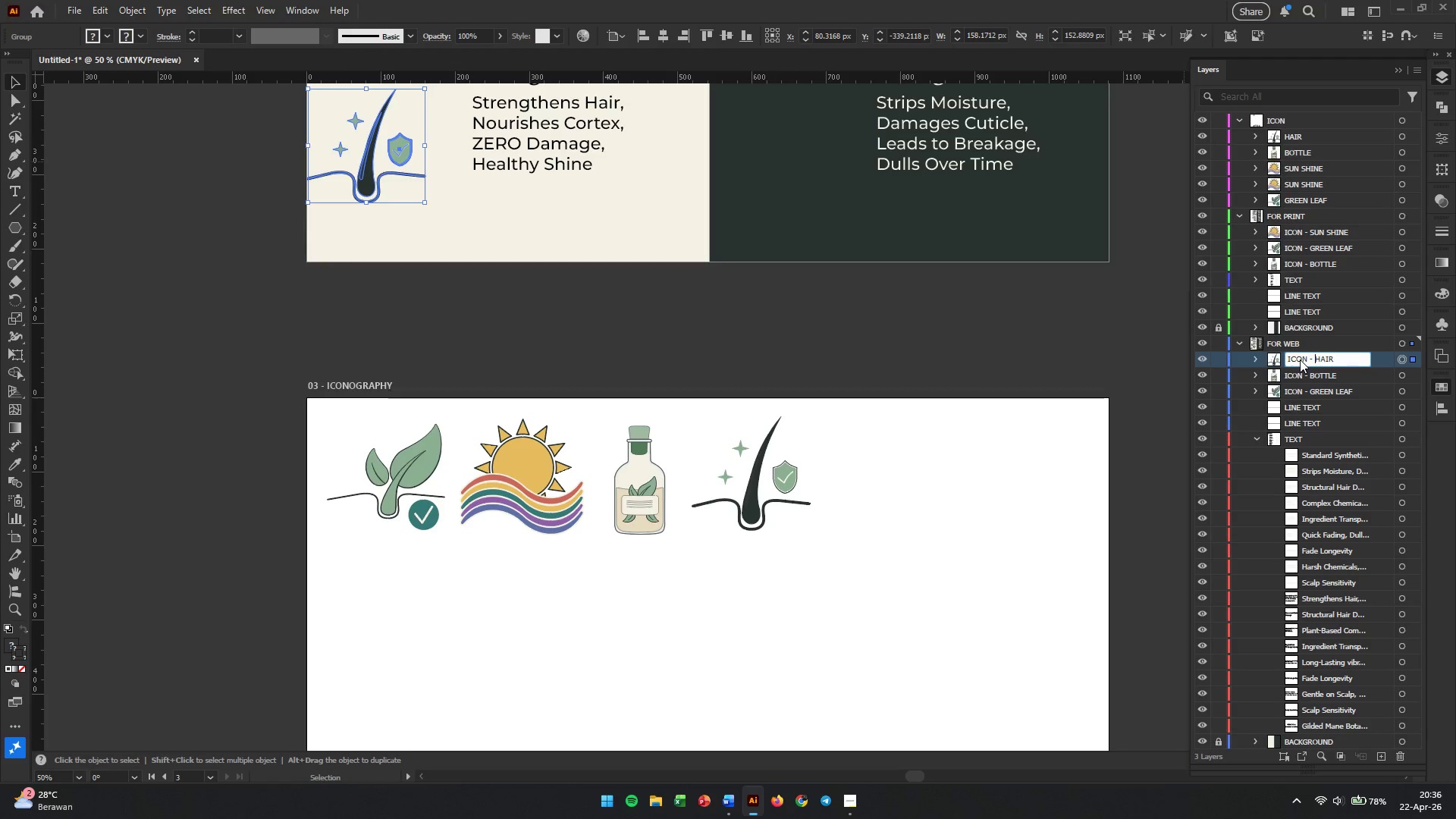 
key(Enter)
 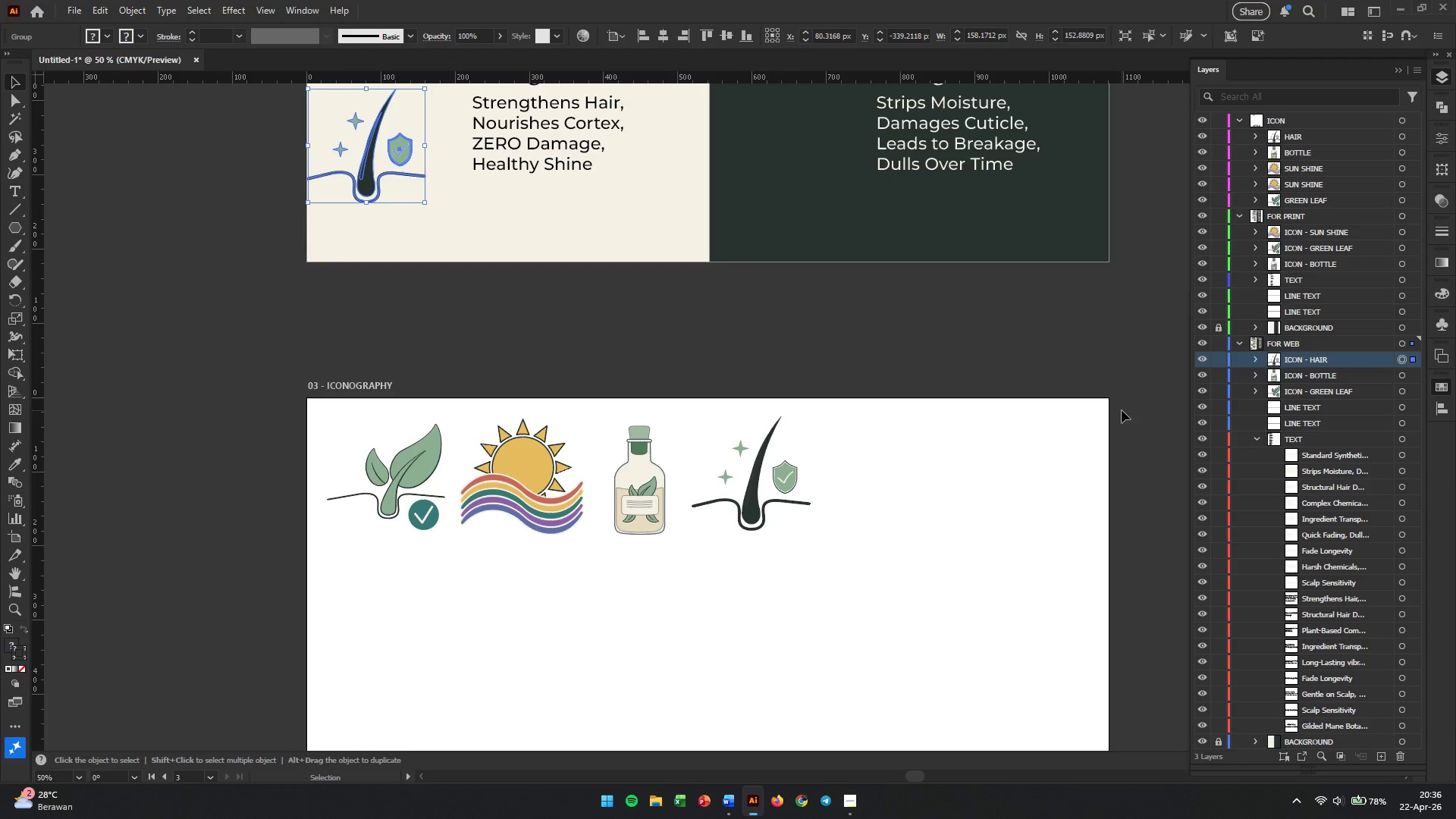 
left_click_drag(start_coordinate=[310, 422], to_coordinate=[333, 395])
 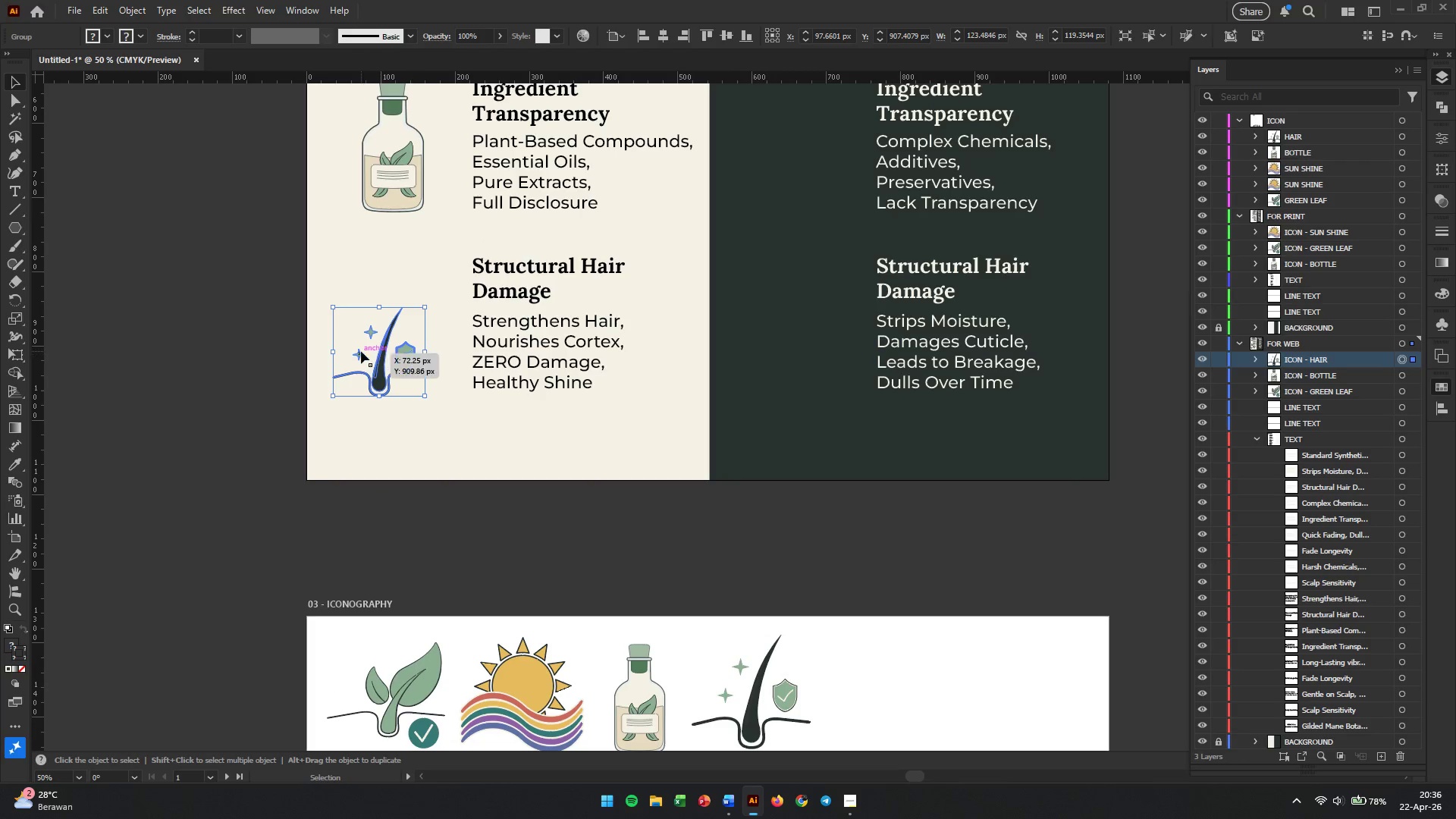 
hold_key(key=ShiftLeft, duration=1.24)
 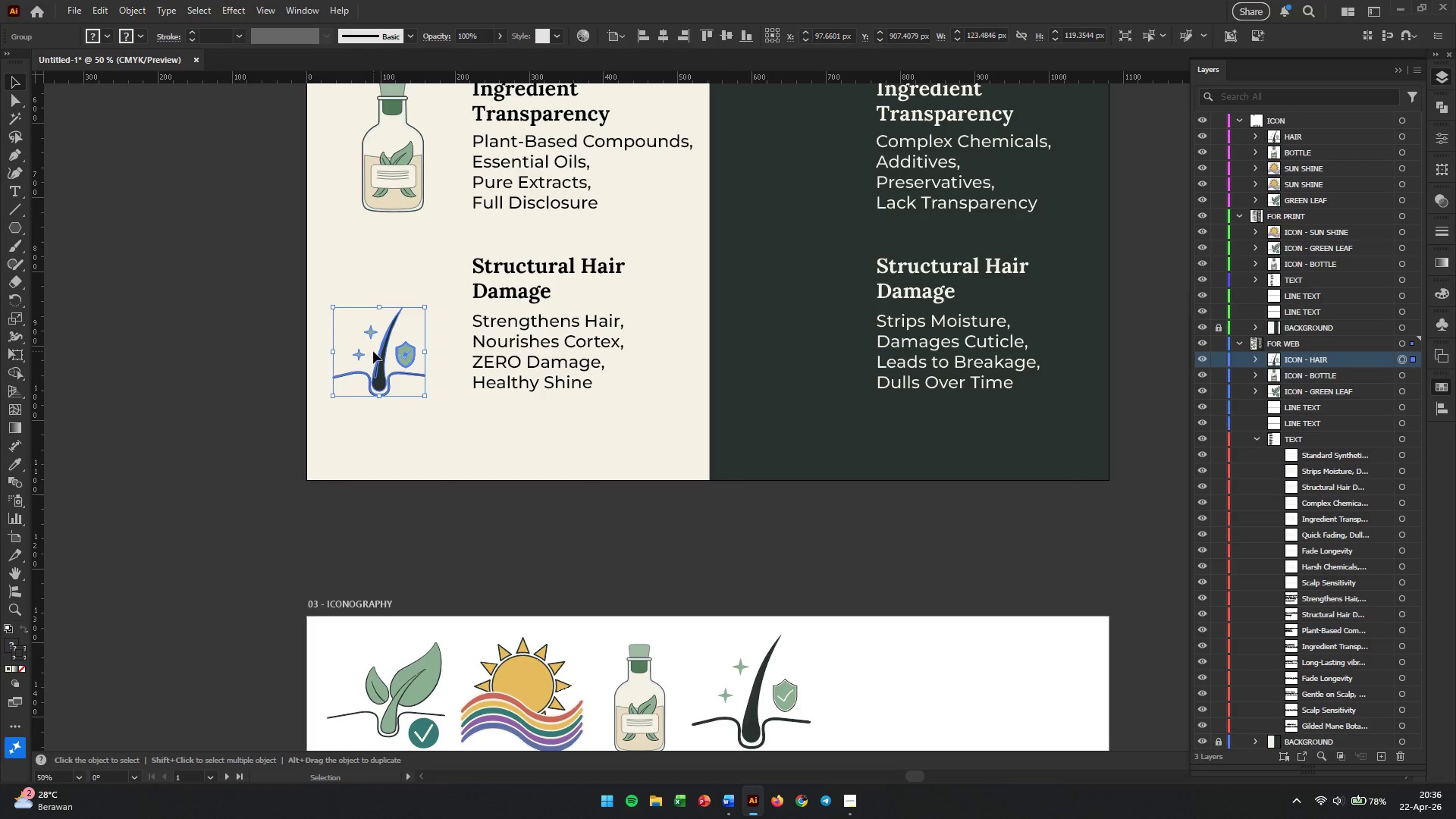 
scroll: coordinate [432, 406], scroll_direction: up, amount: 12.0
 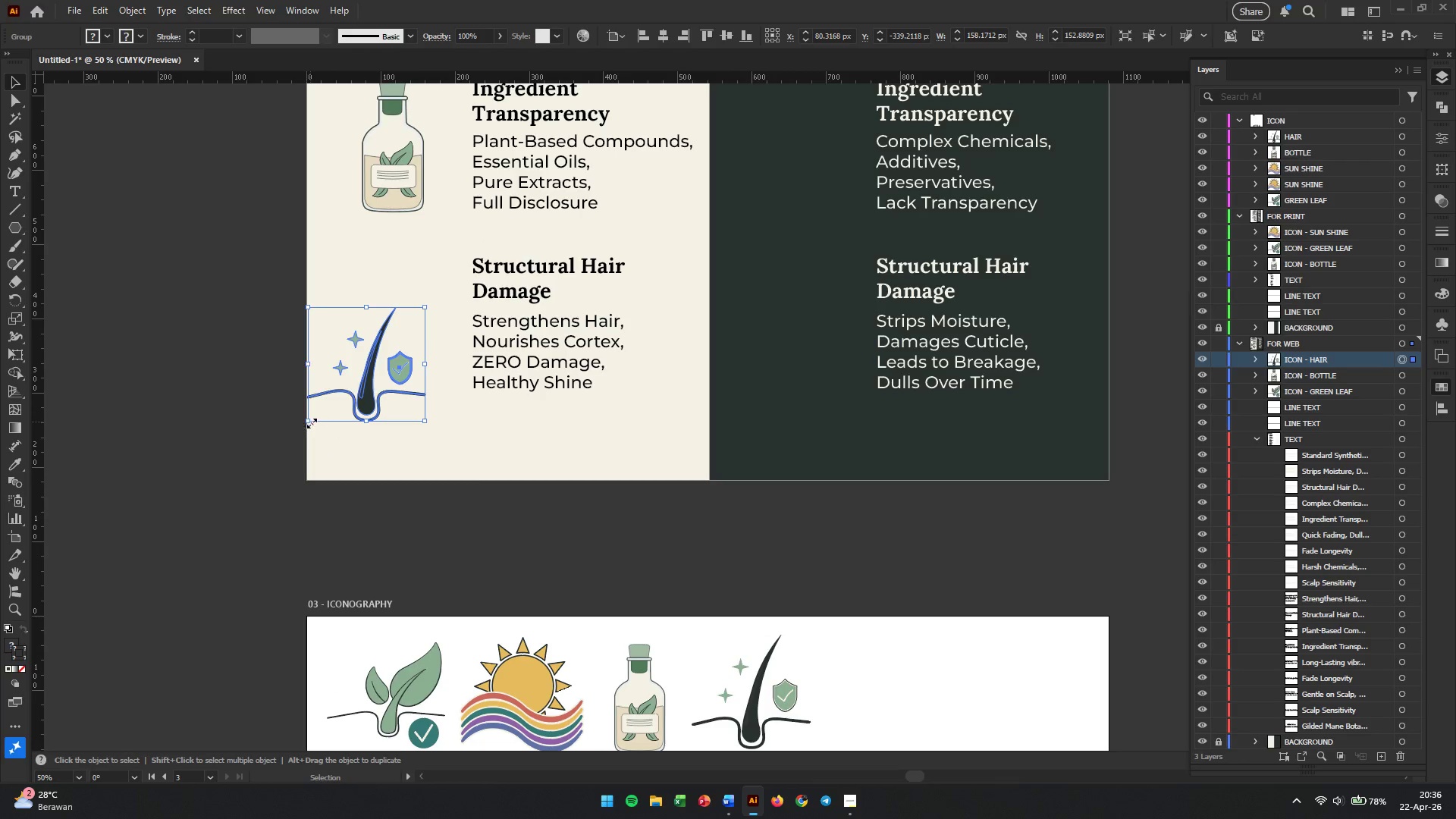 
left_click_drag(start_coordinate=[375, 354], to_coordinate=[376, 315])
 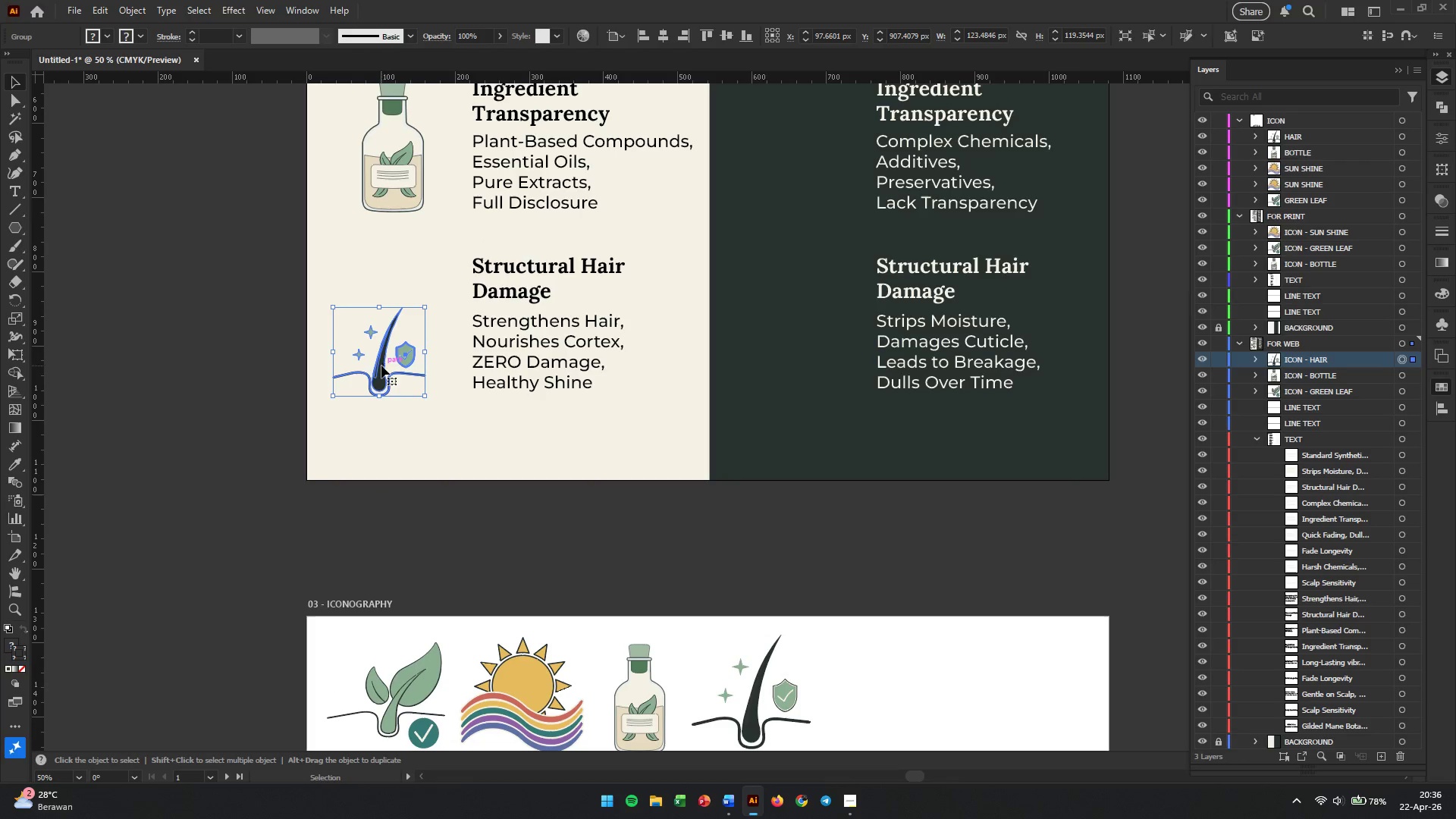 
left_click_drag(start_coordinate=[380, 375], to_coordinate=[381, 331])
 